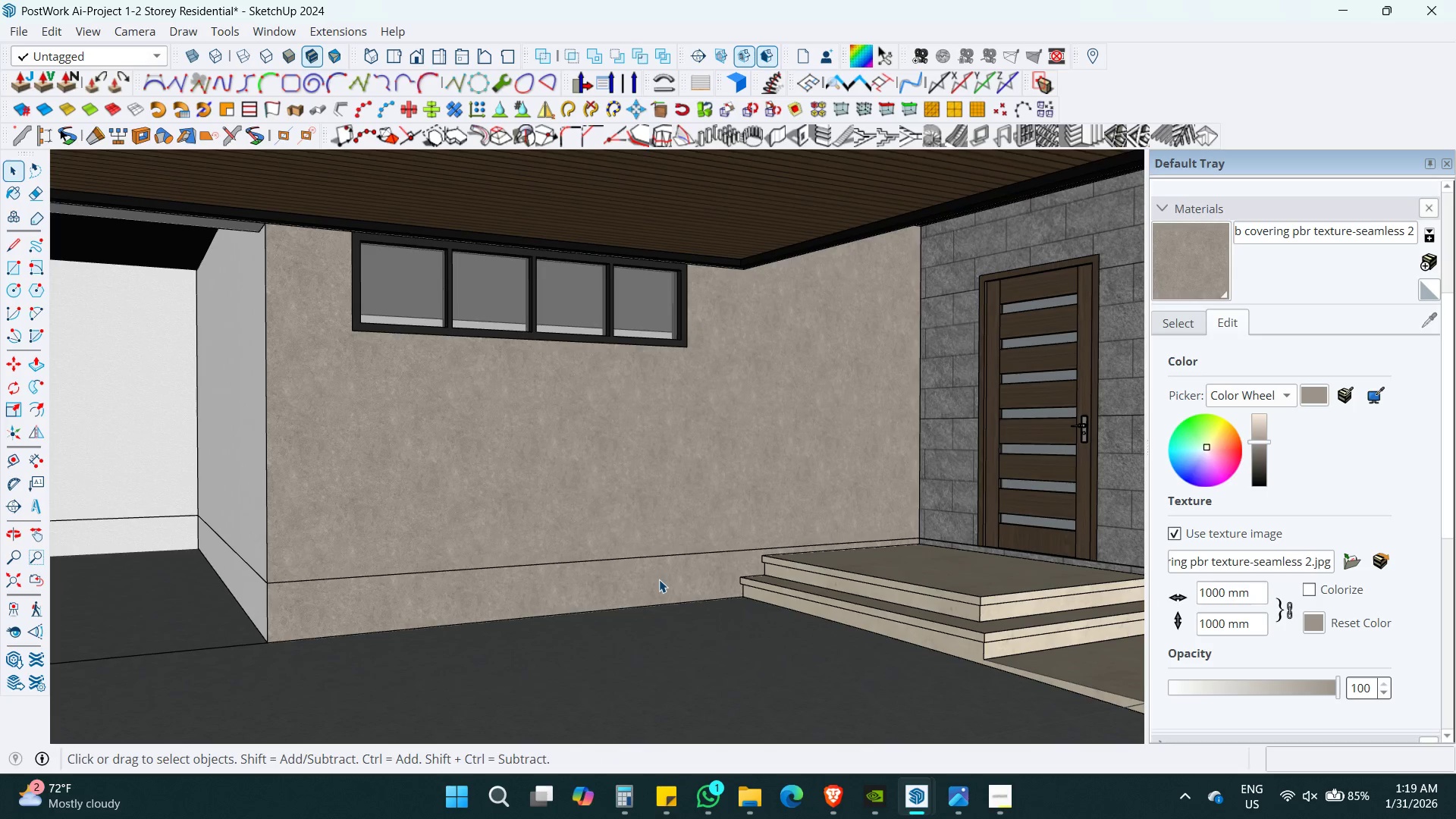 
key(Escape)
 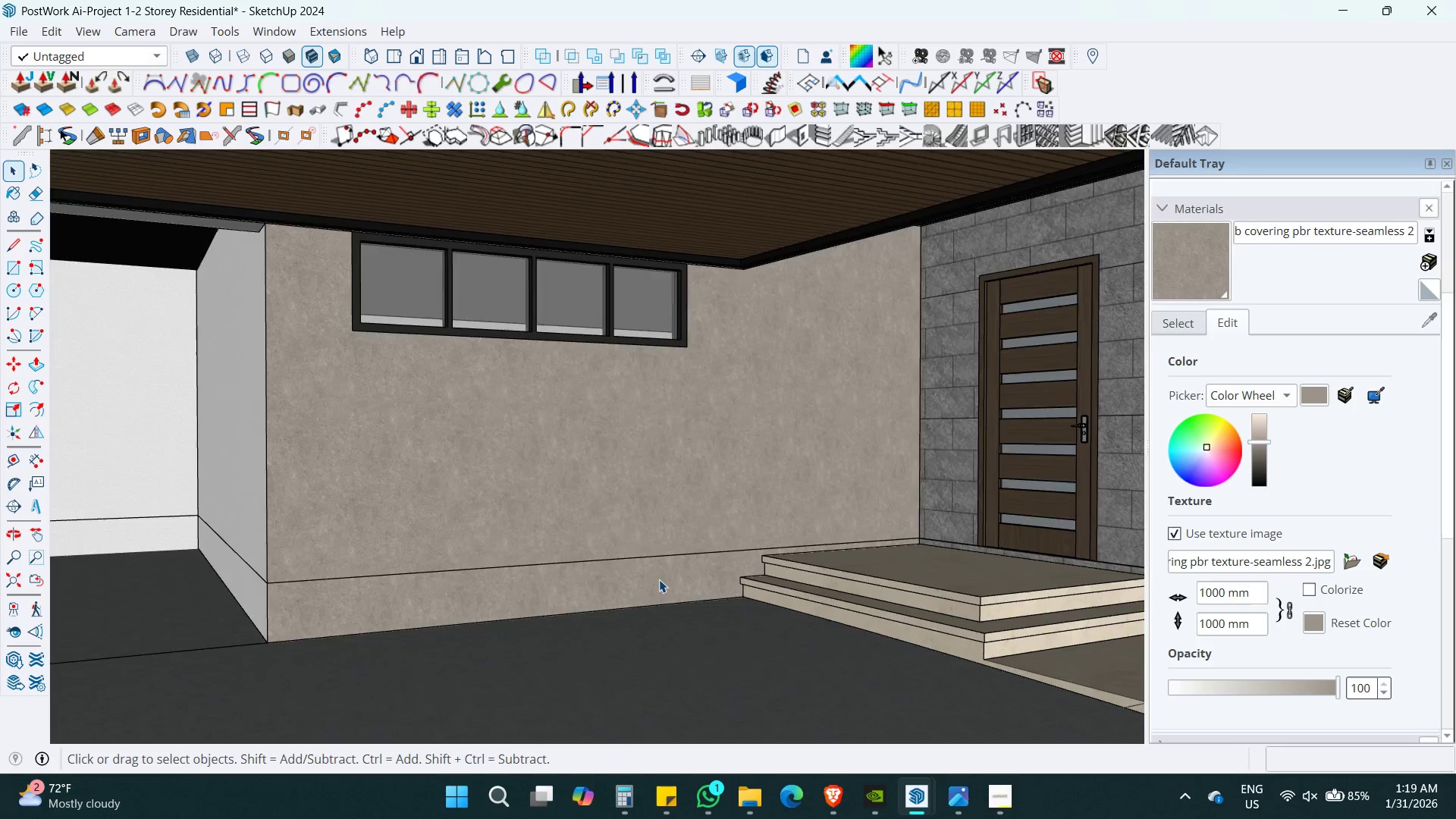 
key(Escape)
 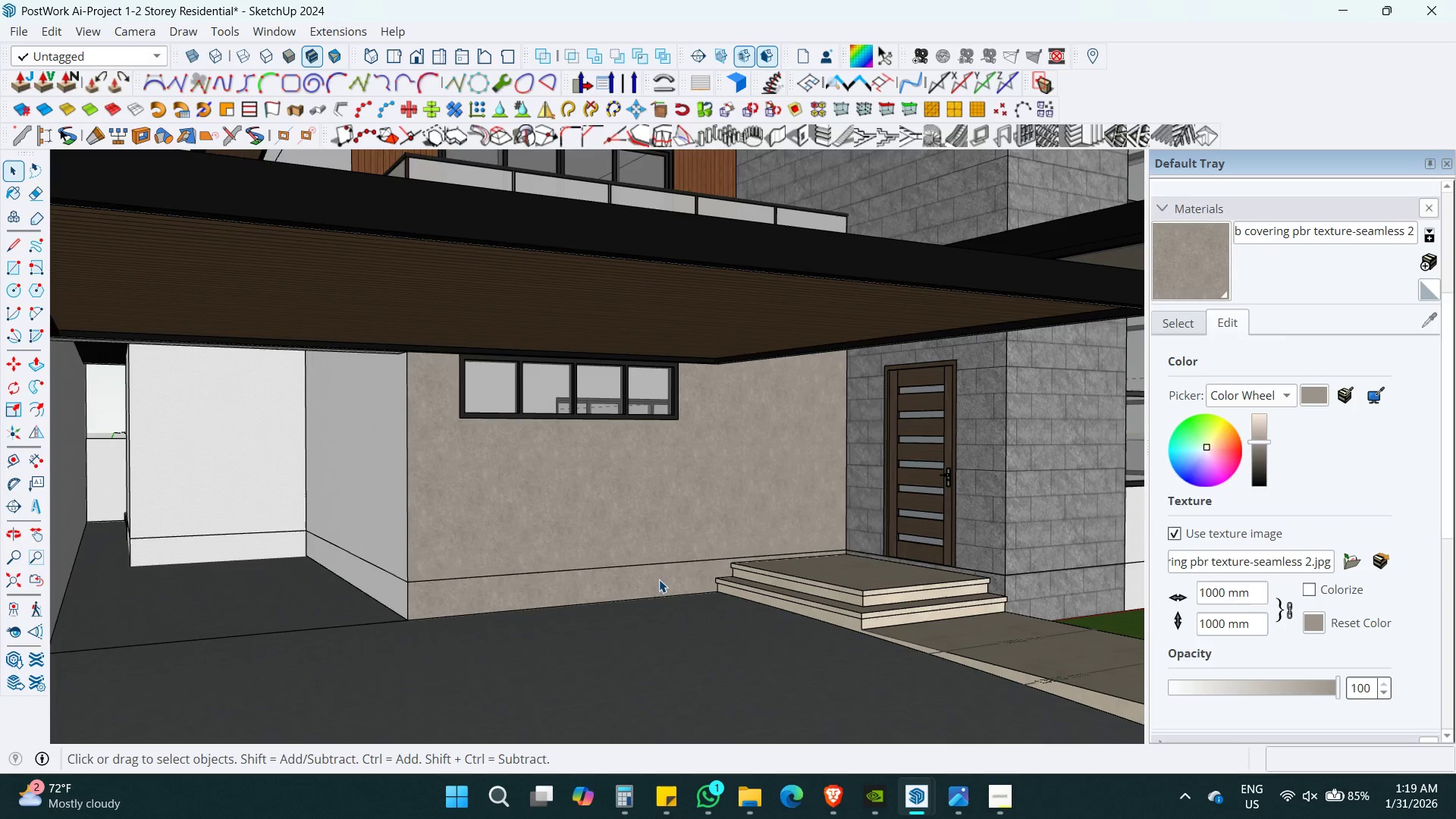 
key(Escape)
 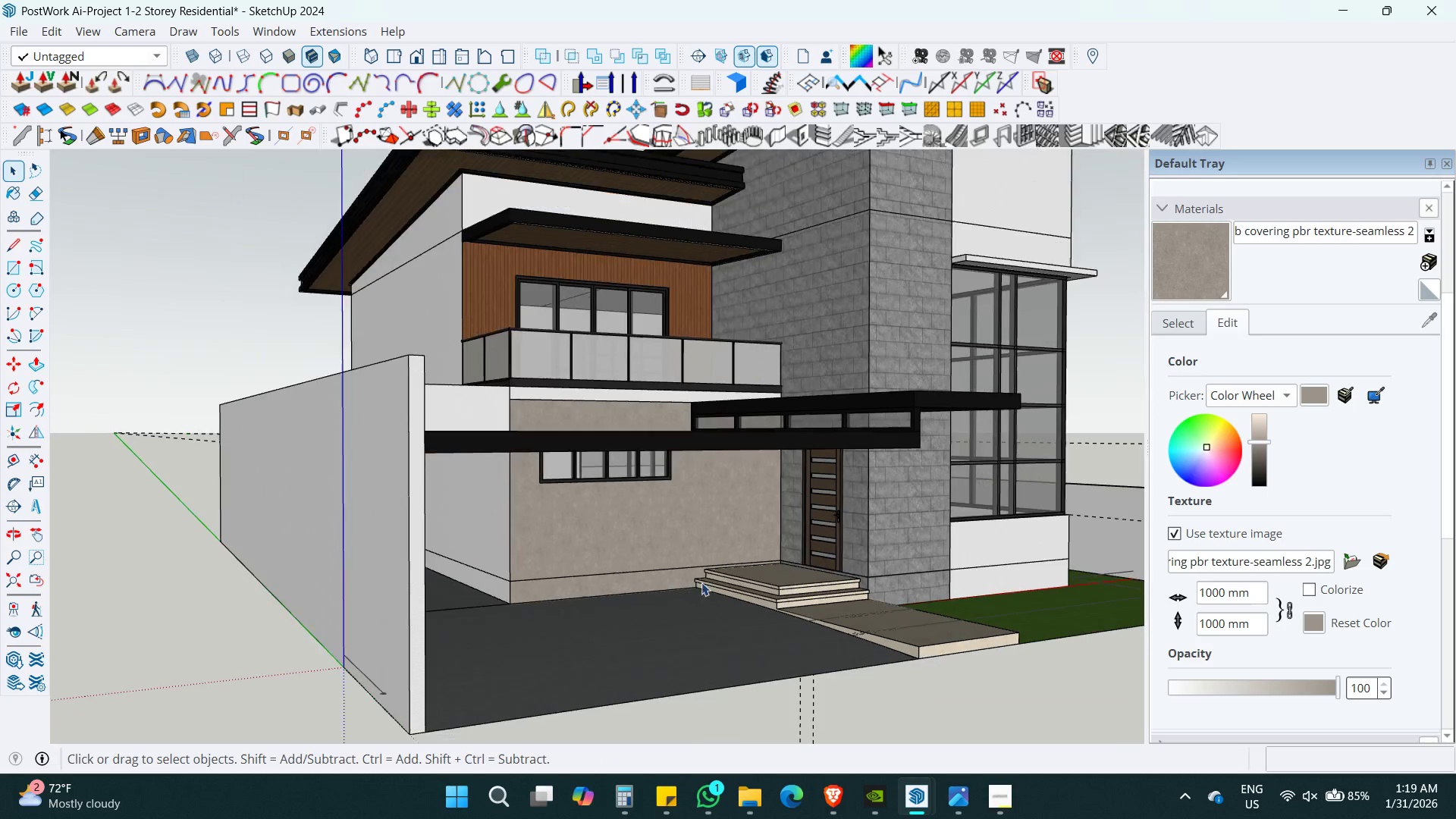 
hold_key(key=ShiftLeft, duration=0.66)
 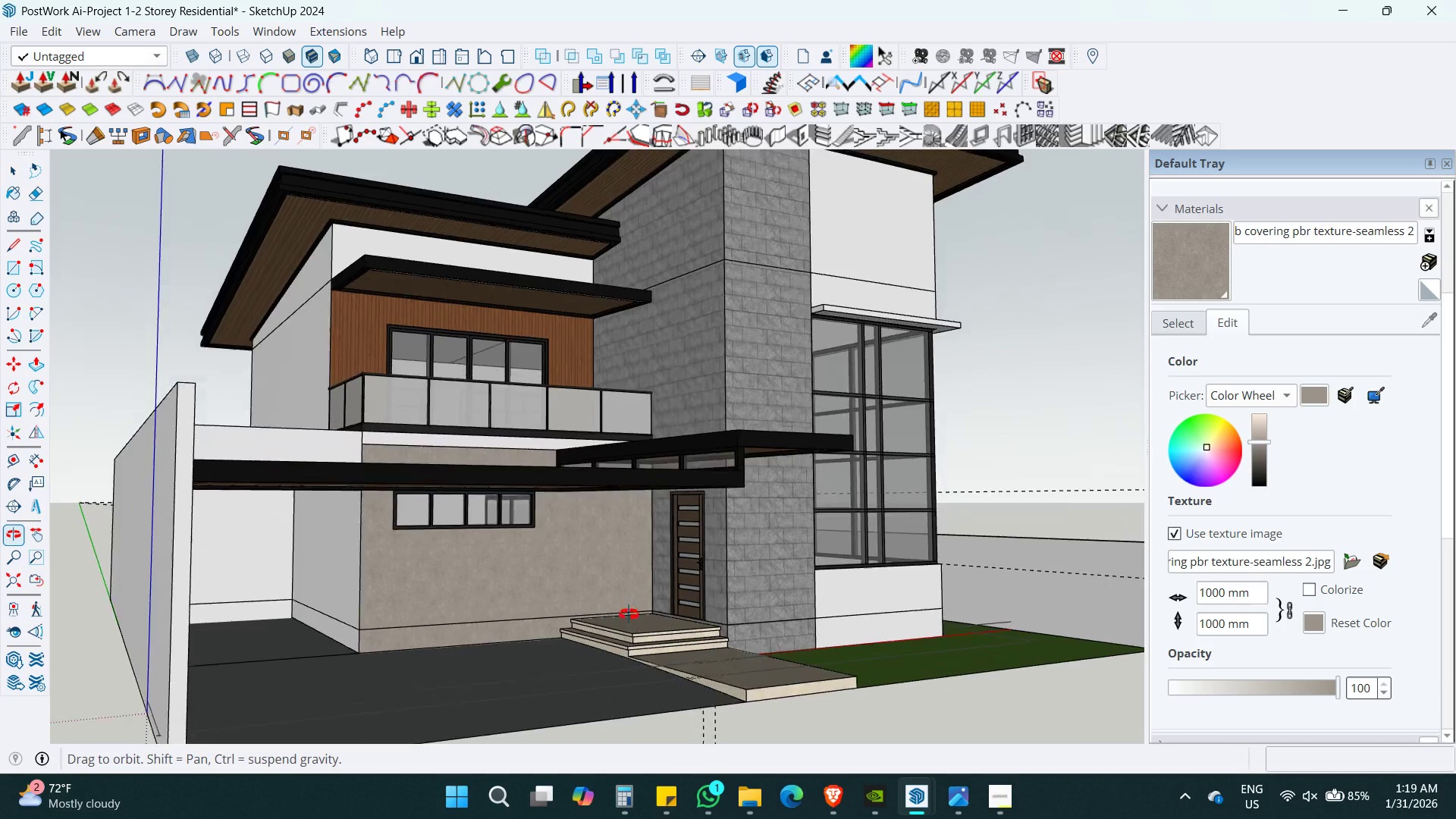 
scroll: coordinate [659, 579], scroll_direction: down, amount: 9.0
 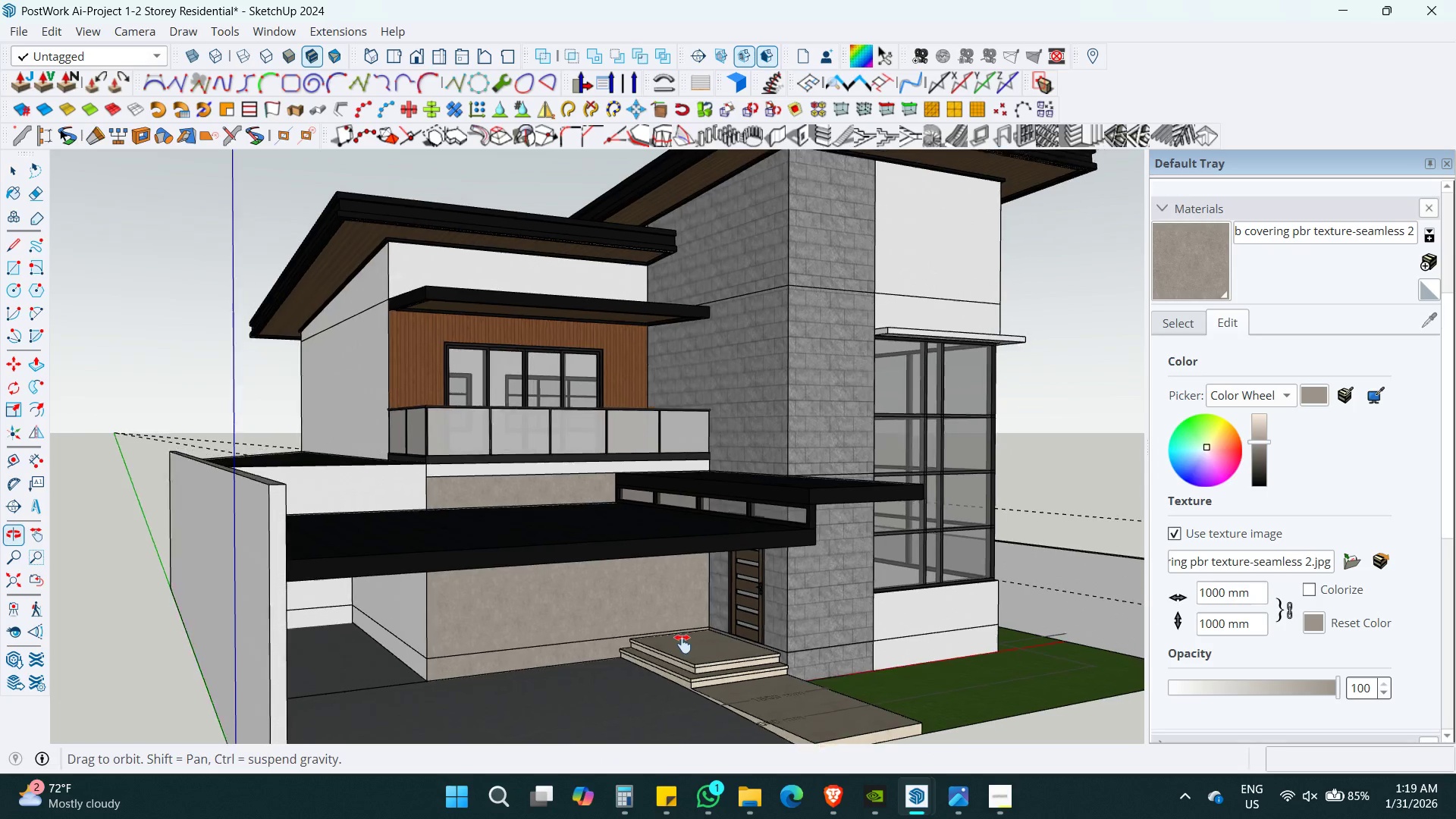 
scroll: coordinate [417, 431], scroll_direction: up, amount: 6.0
 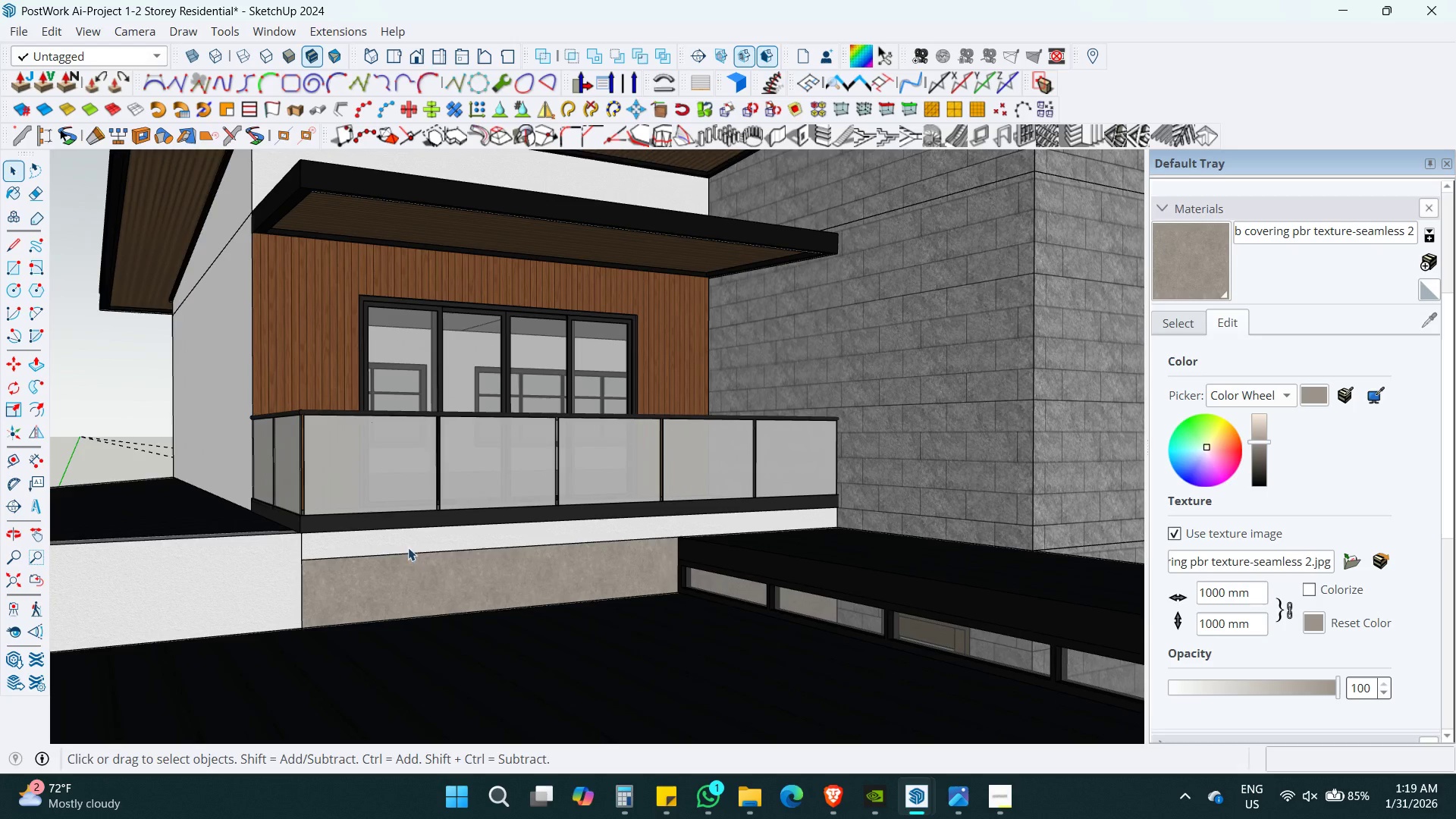 
double_click([412, 542])
 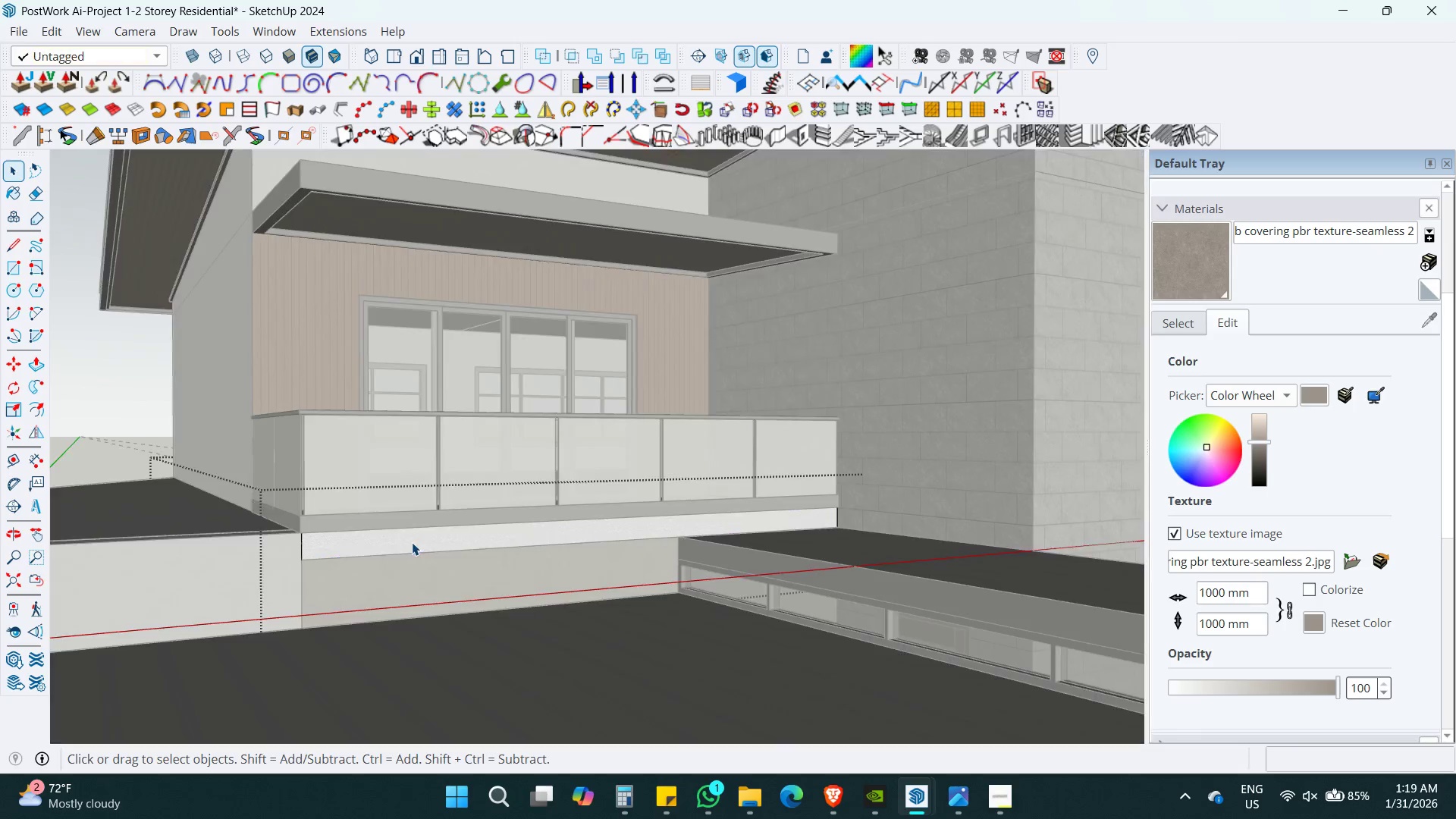 
triple_click([412, 542])
 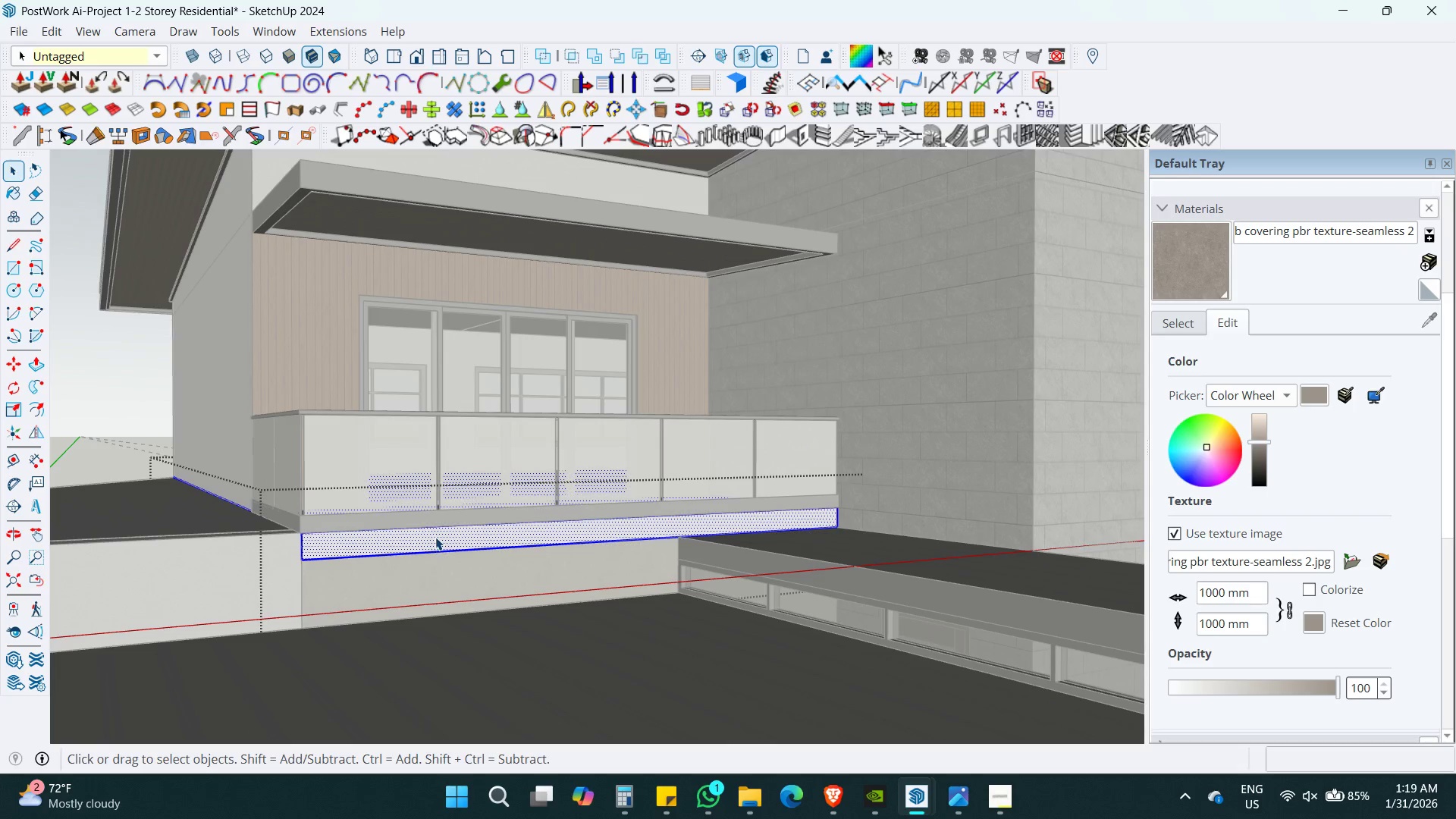 
triple_click([435, 537])
 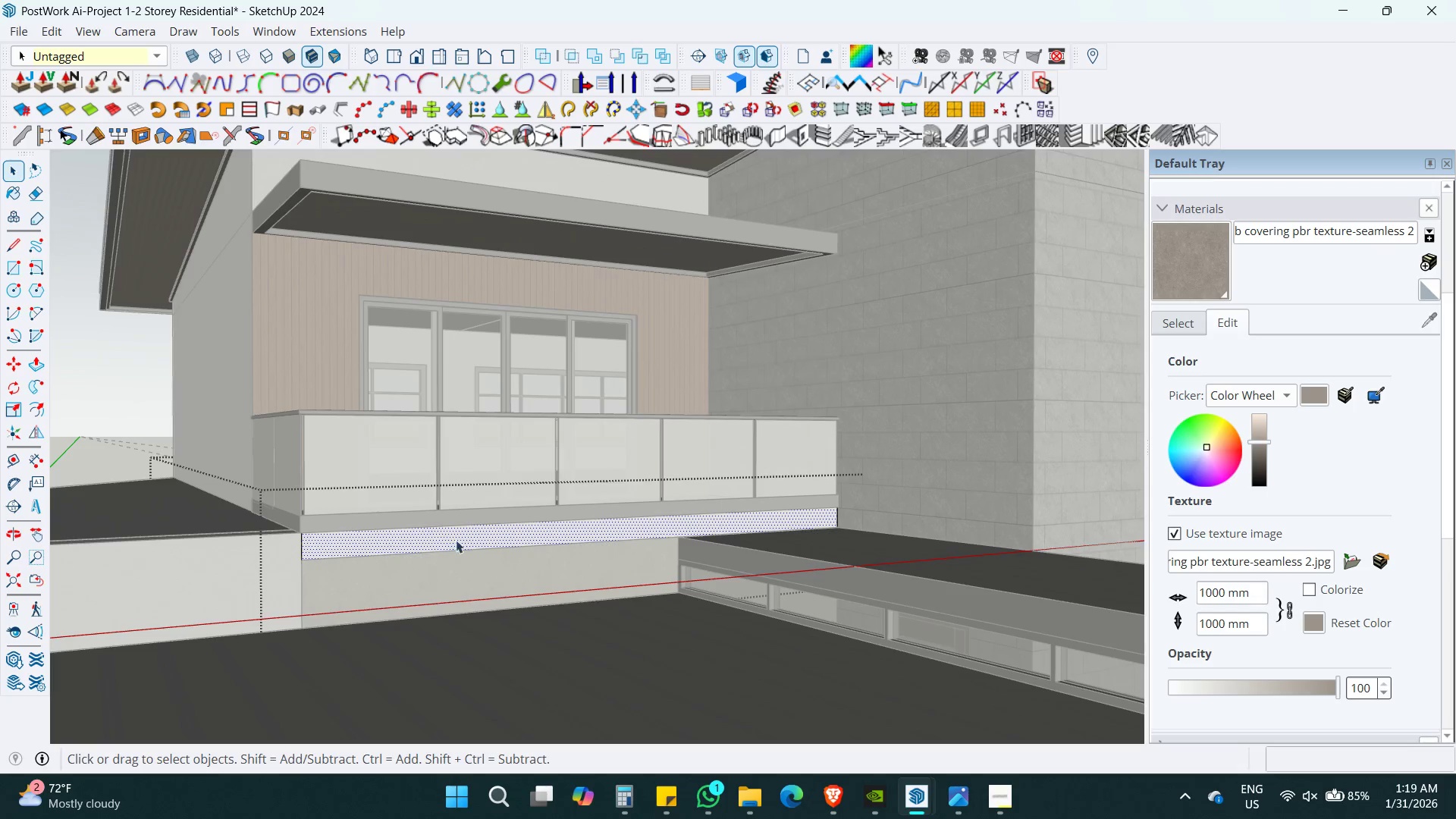 
key(B)
 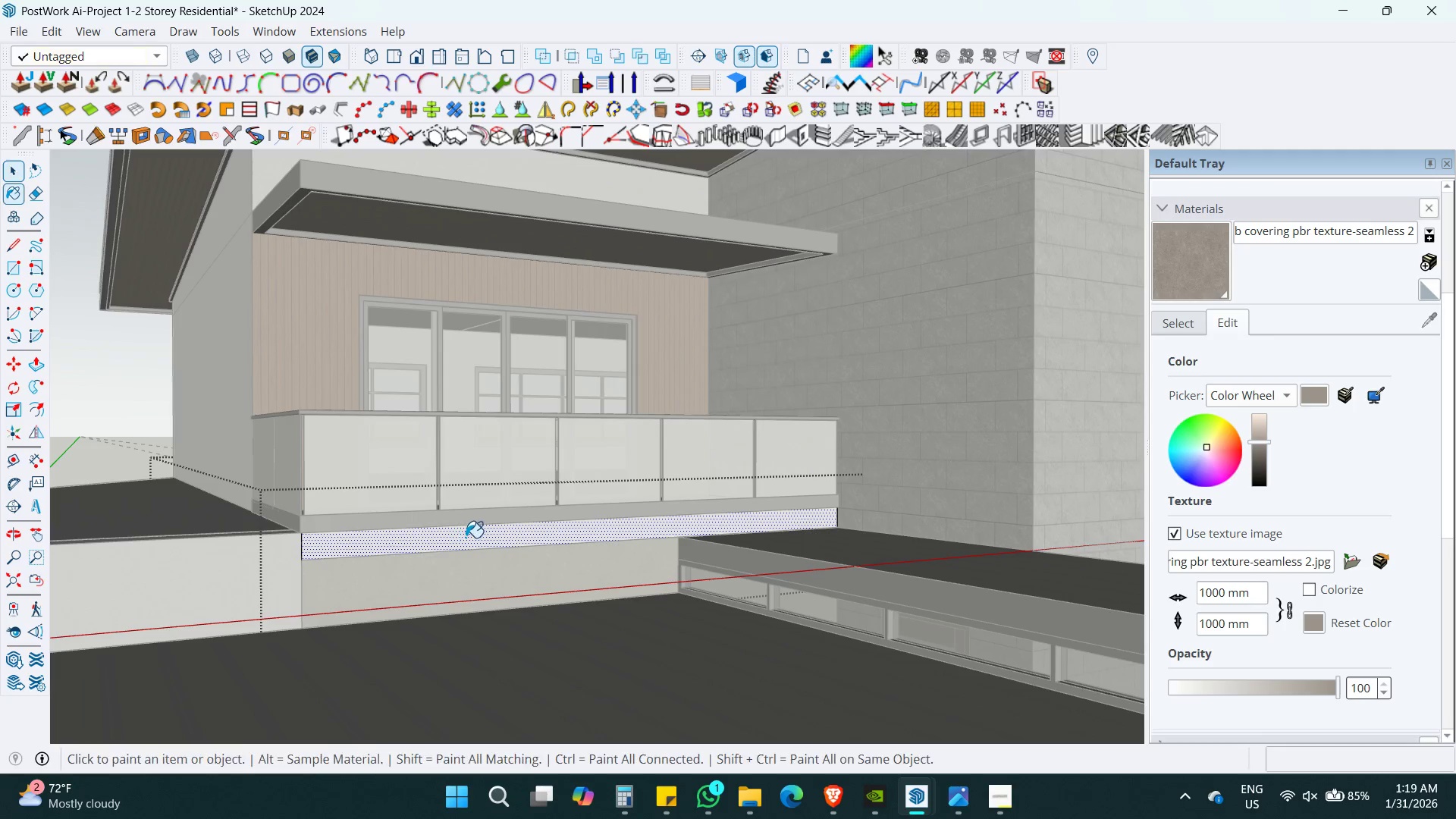 
left_click([466, 538])
 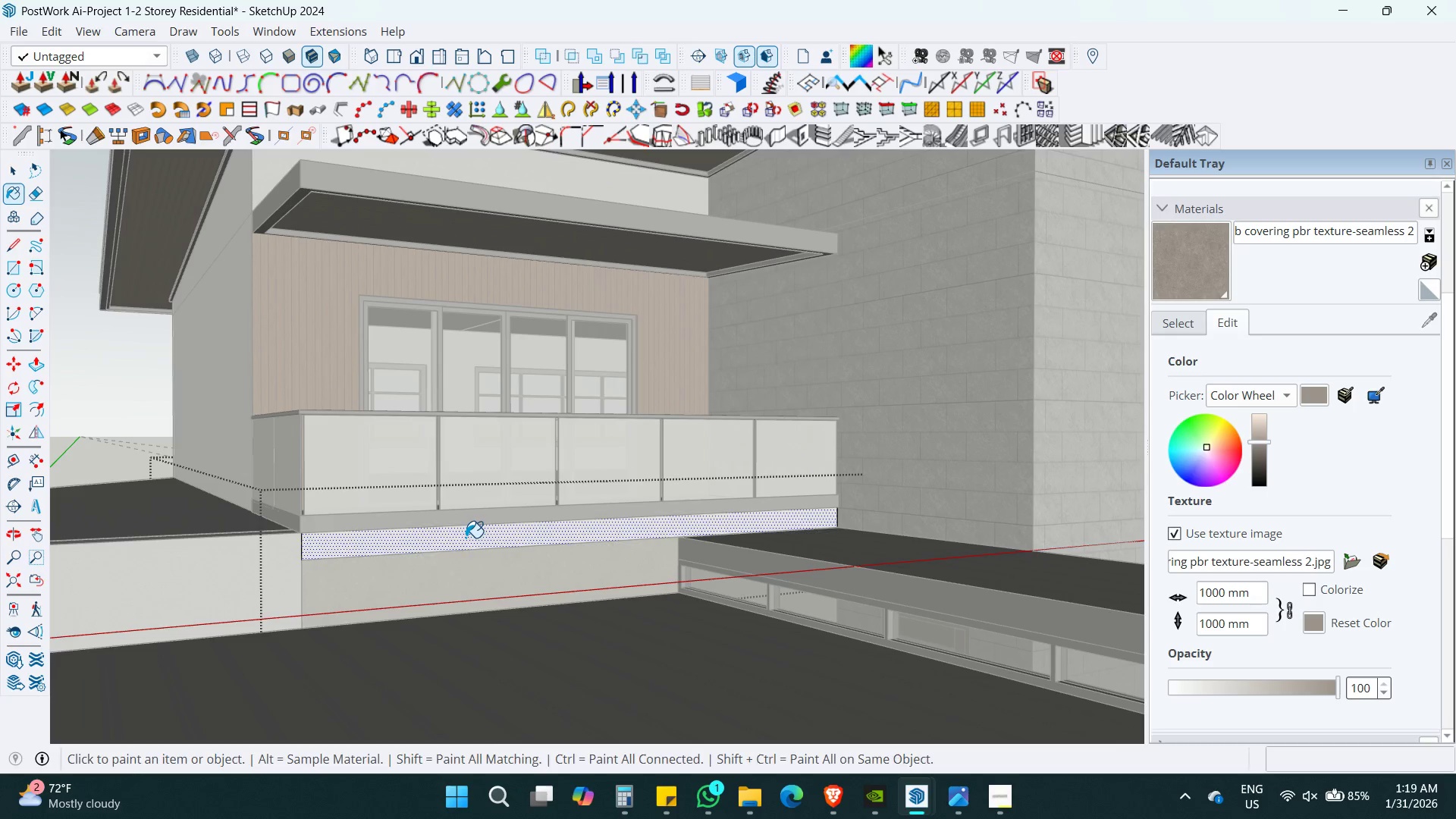 
key(Space)
 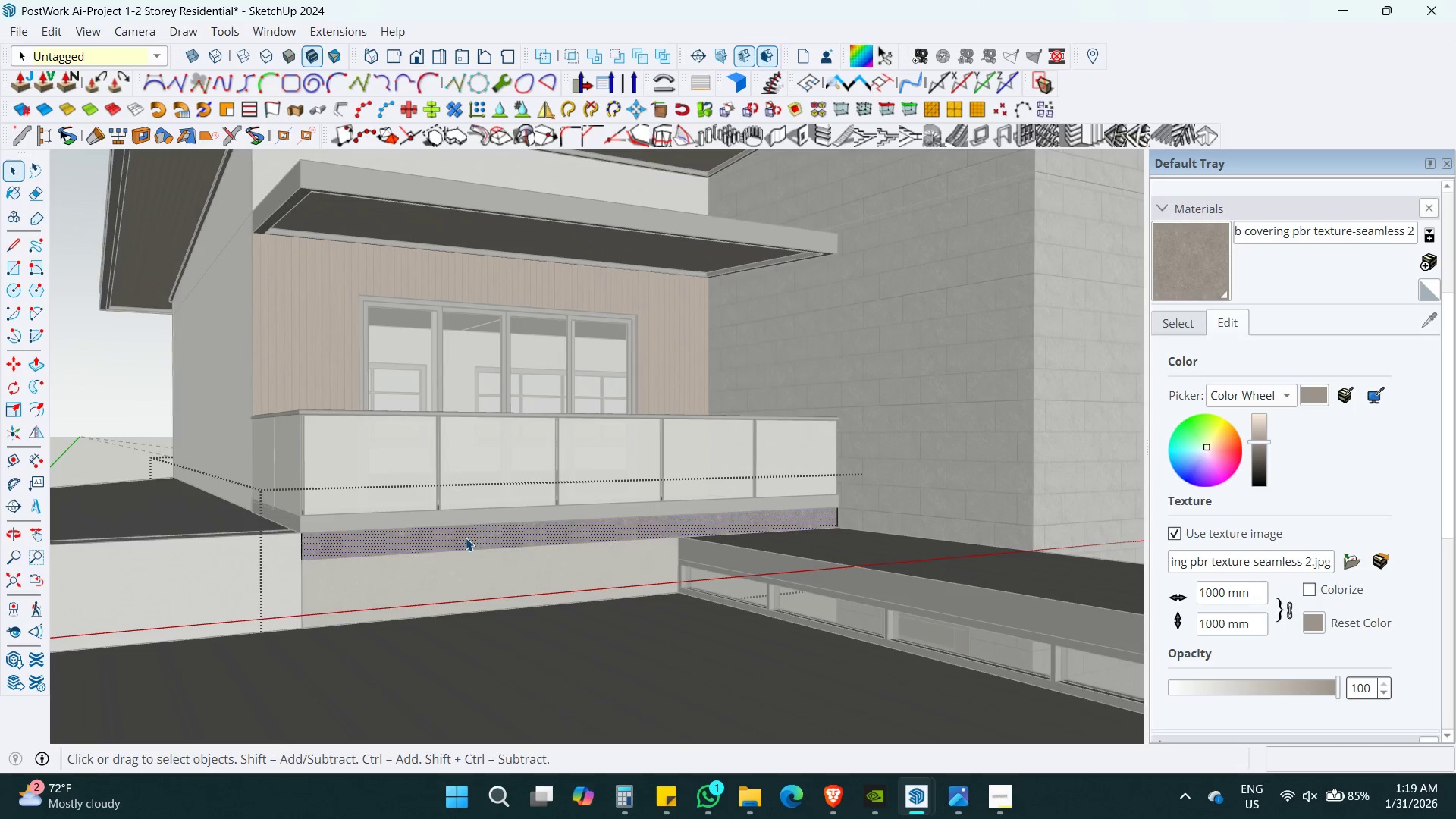 
key(Escape)
 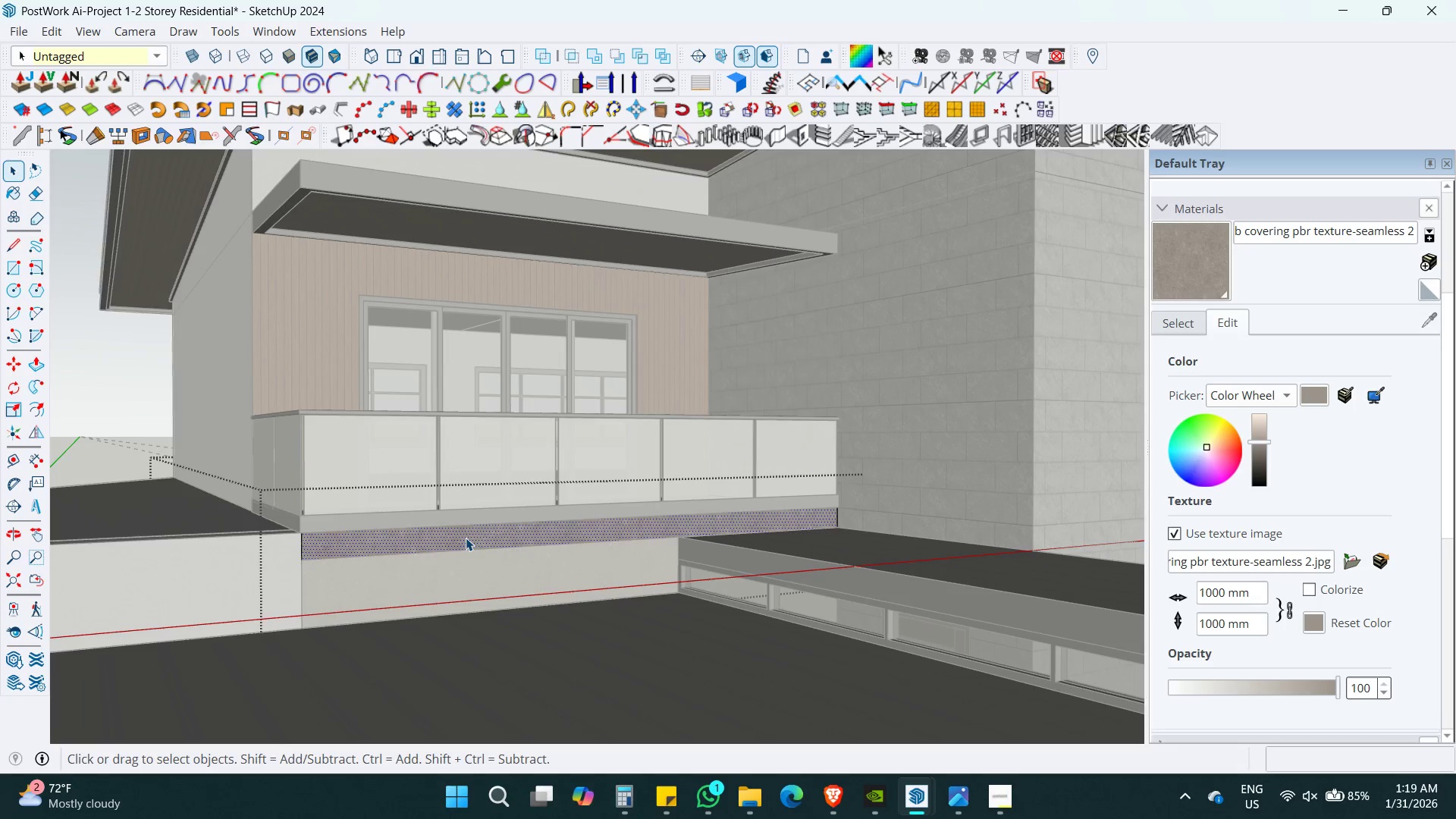 
key(Escape)
 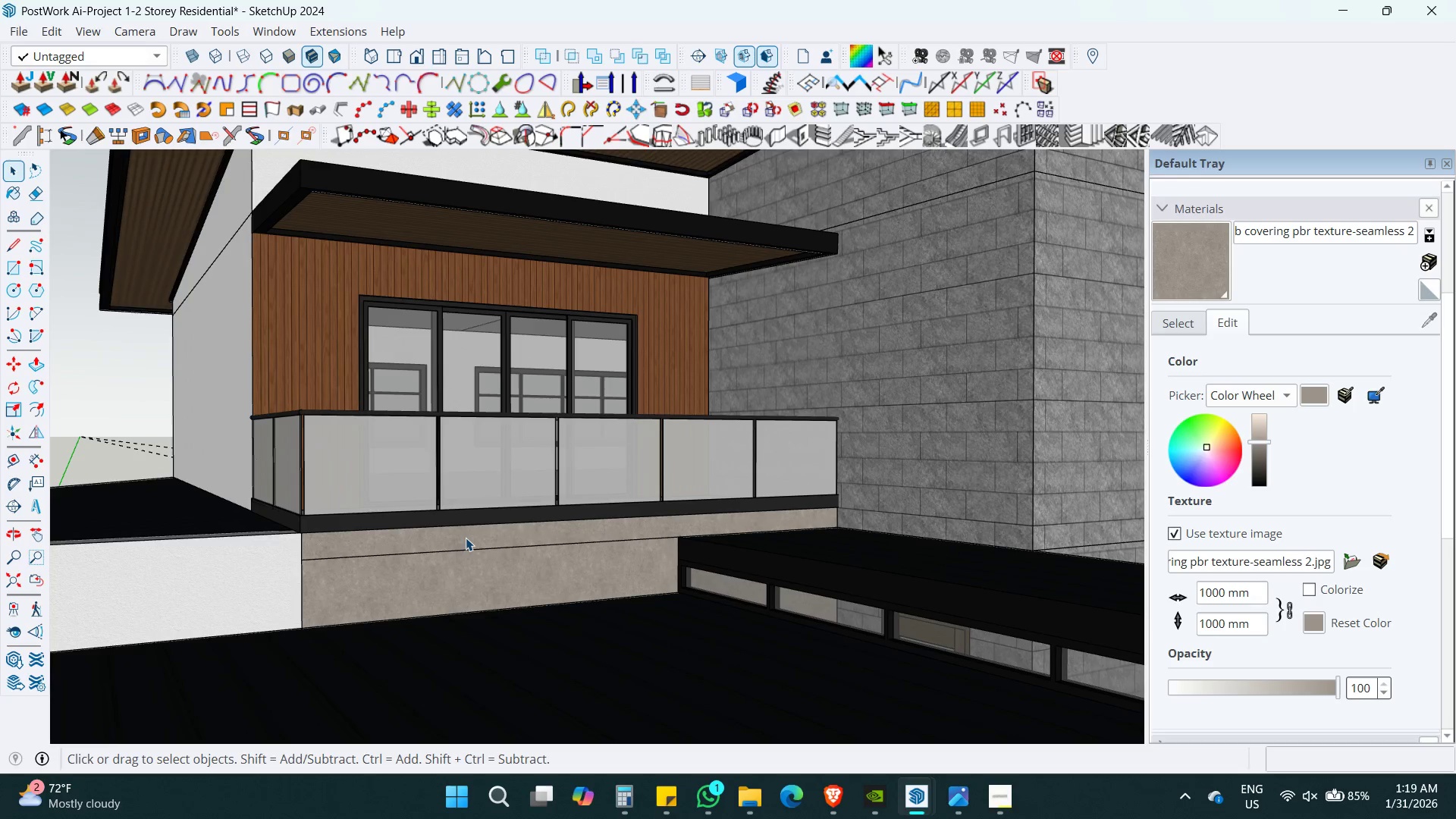 
key(Escape)
 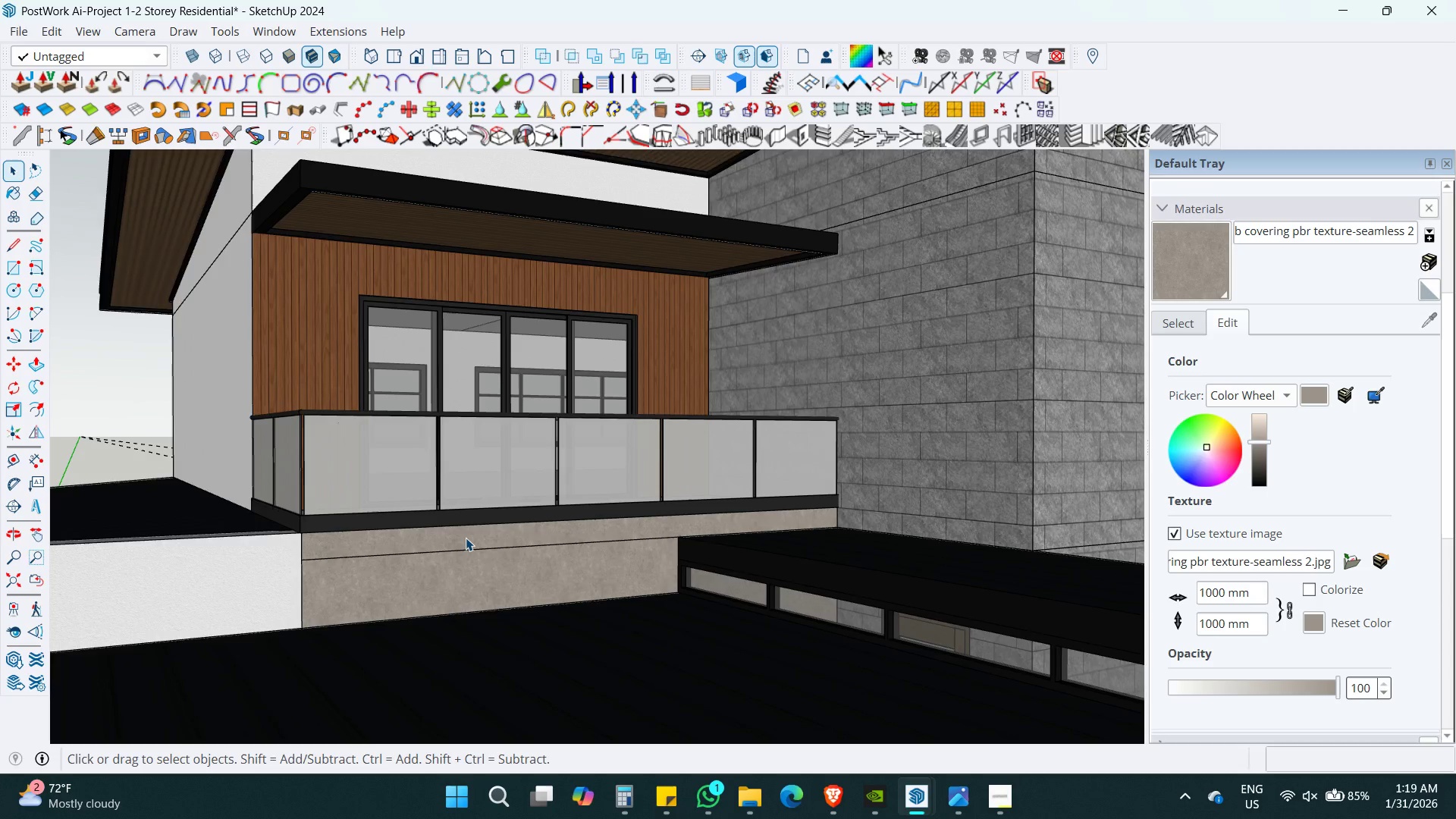 
key(Escape)
 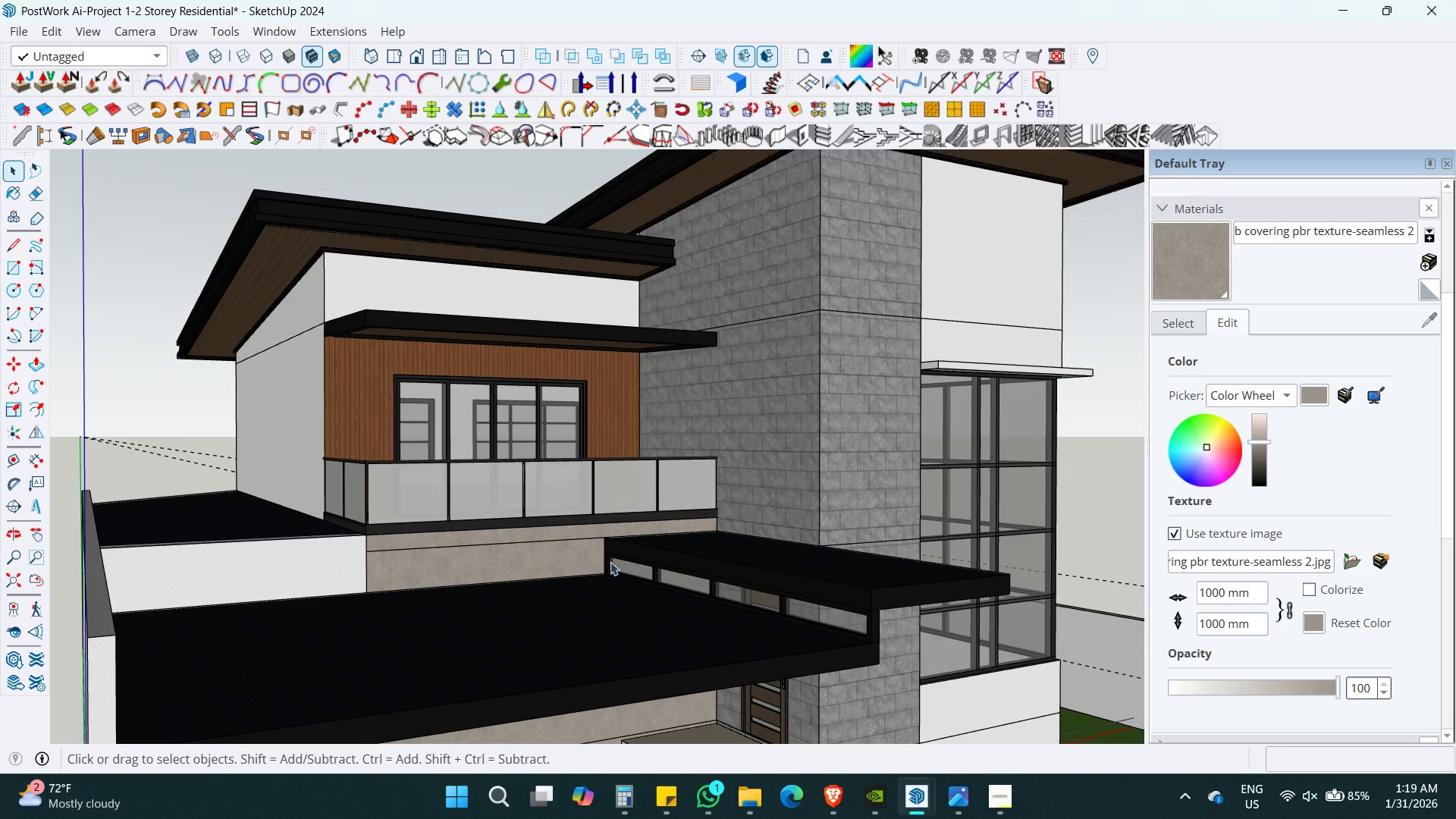 
hold_key(key=ShiftLeft, duration=0.52)
scroll: coordinate [610, 562], scroll_direction: down, amount: 7.0
 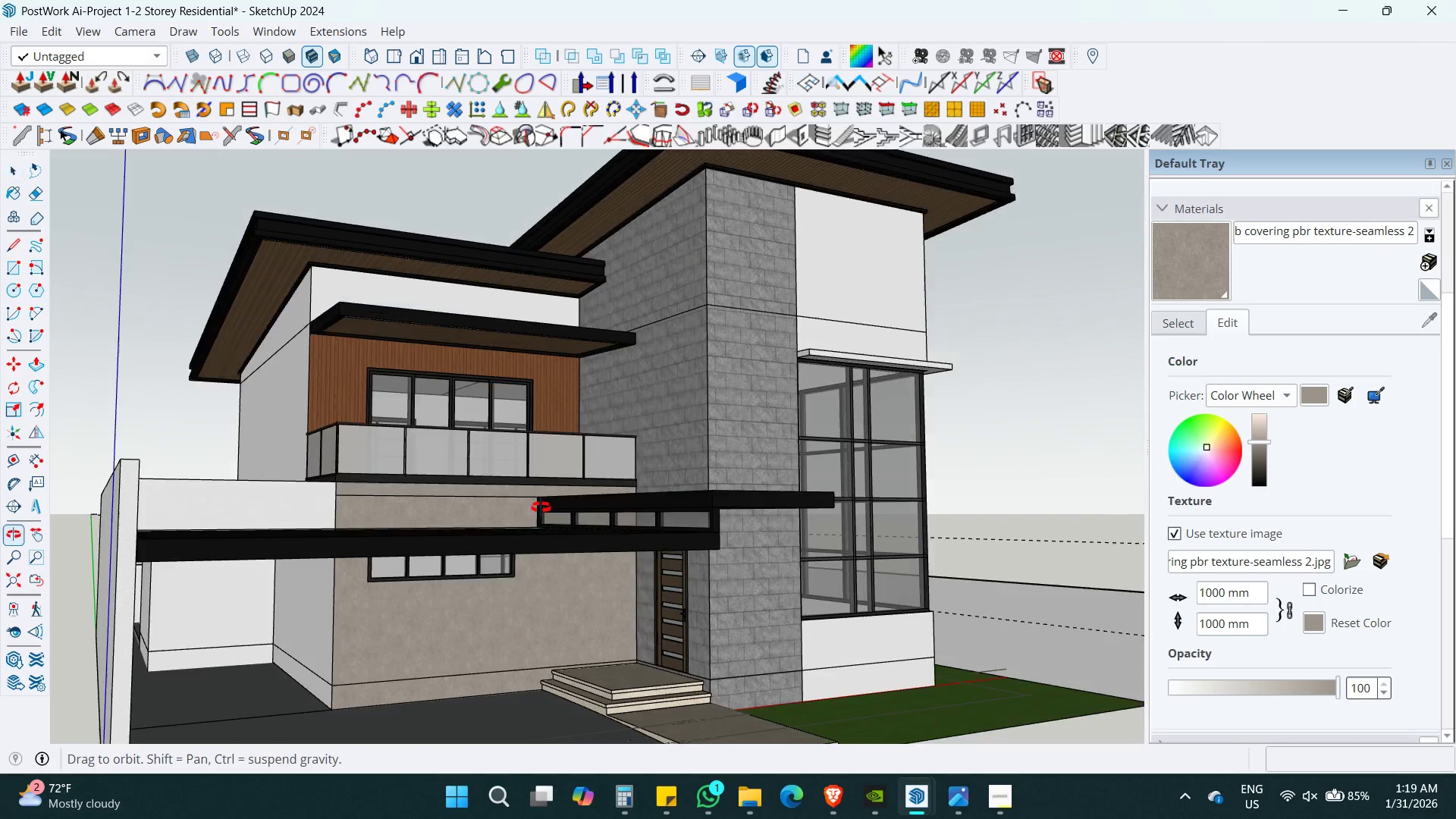 
key(Control+S)
 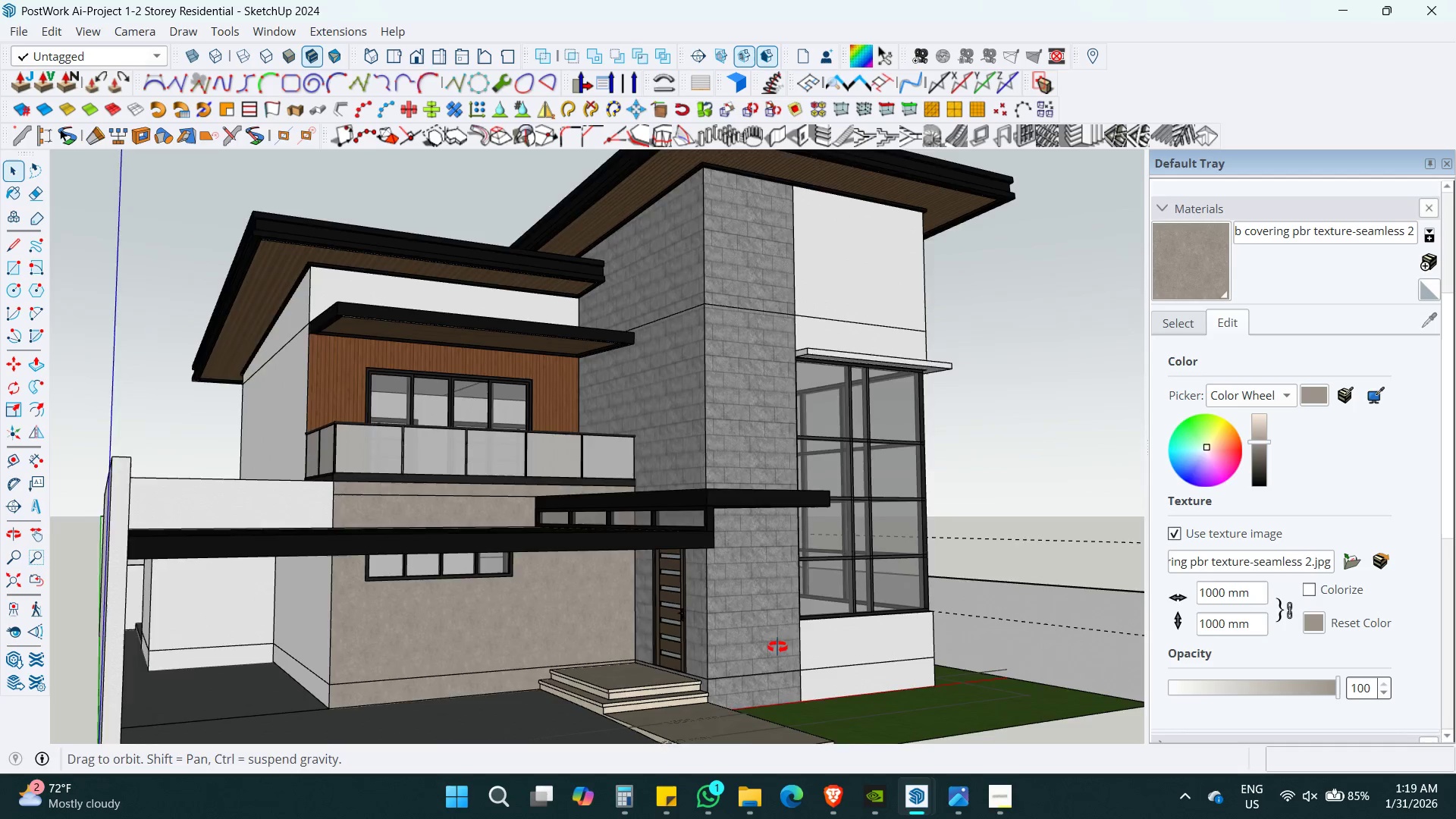 
hold_key(key=ShiftLeft, duration=0.72)
 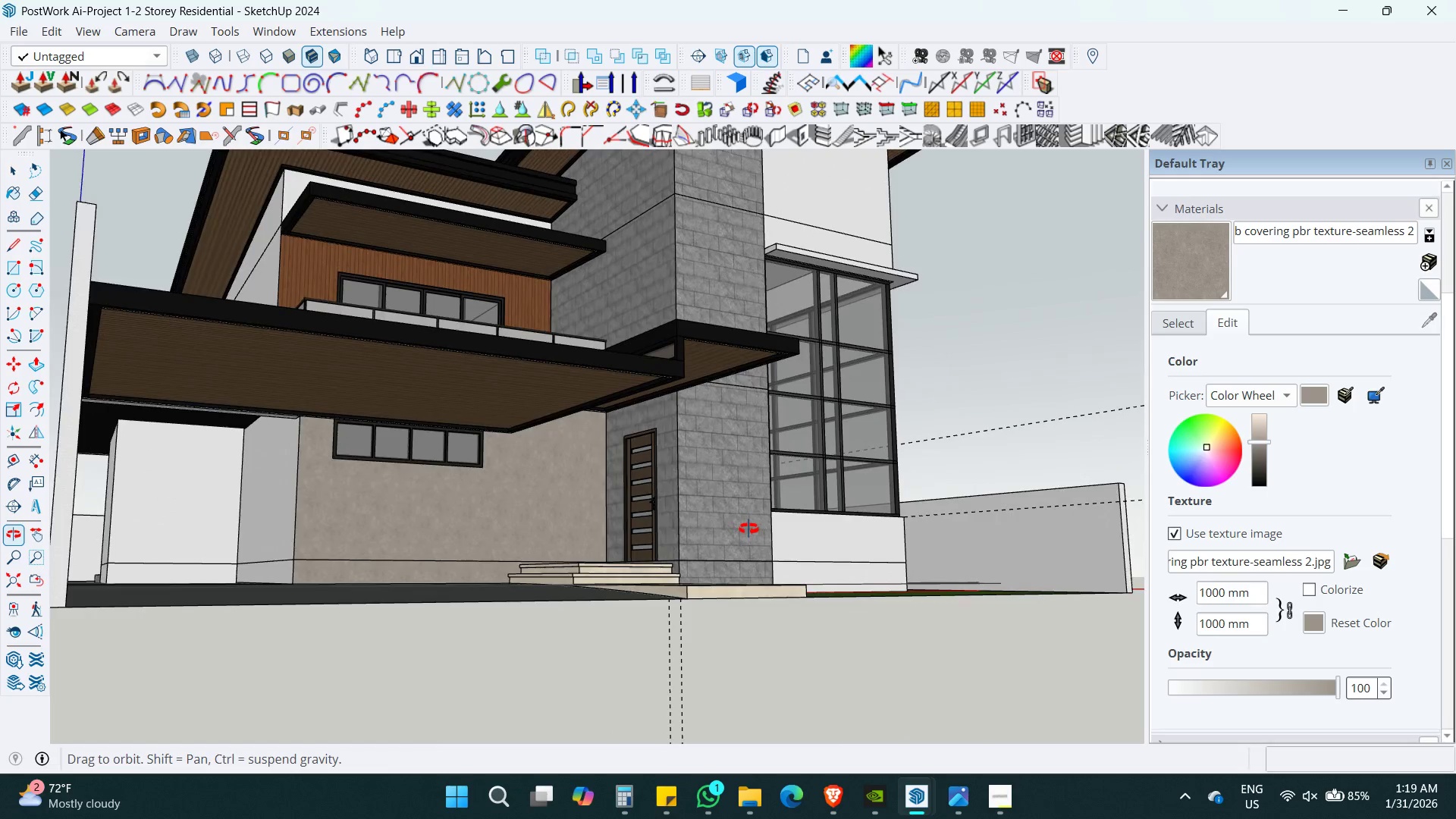 
hold_key(key=ShiftLeft, duration=0.77)
 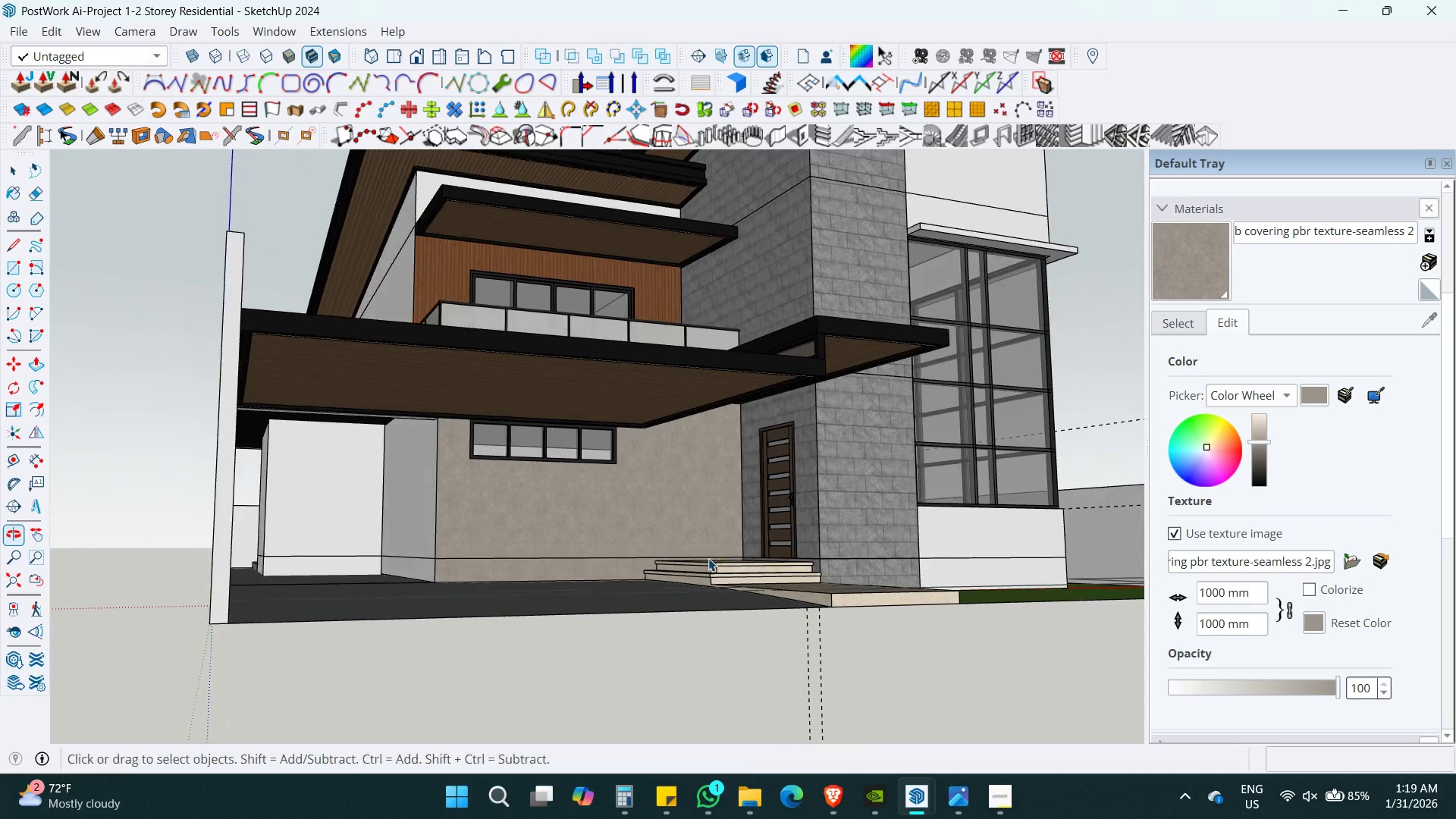 
key(B)
 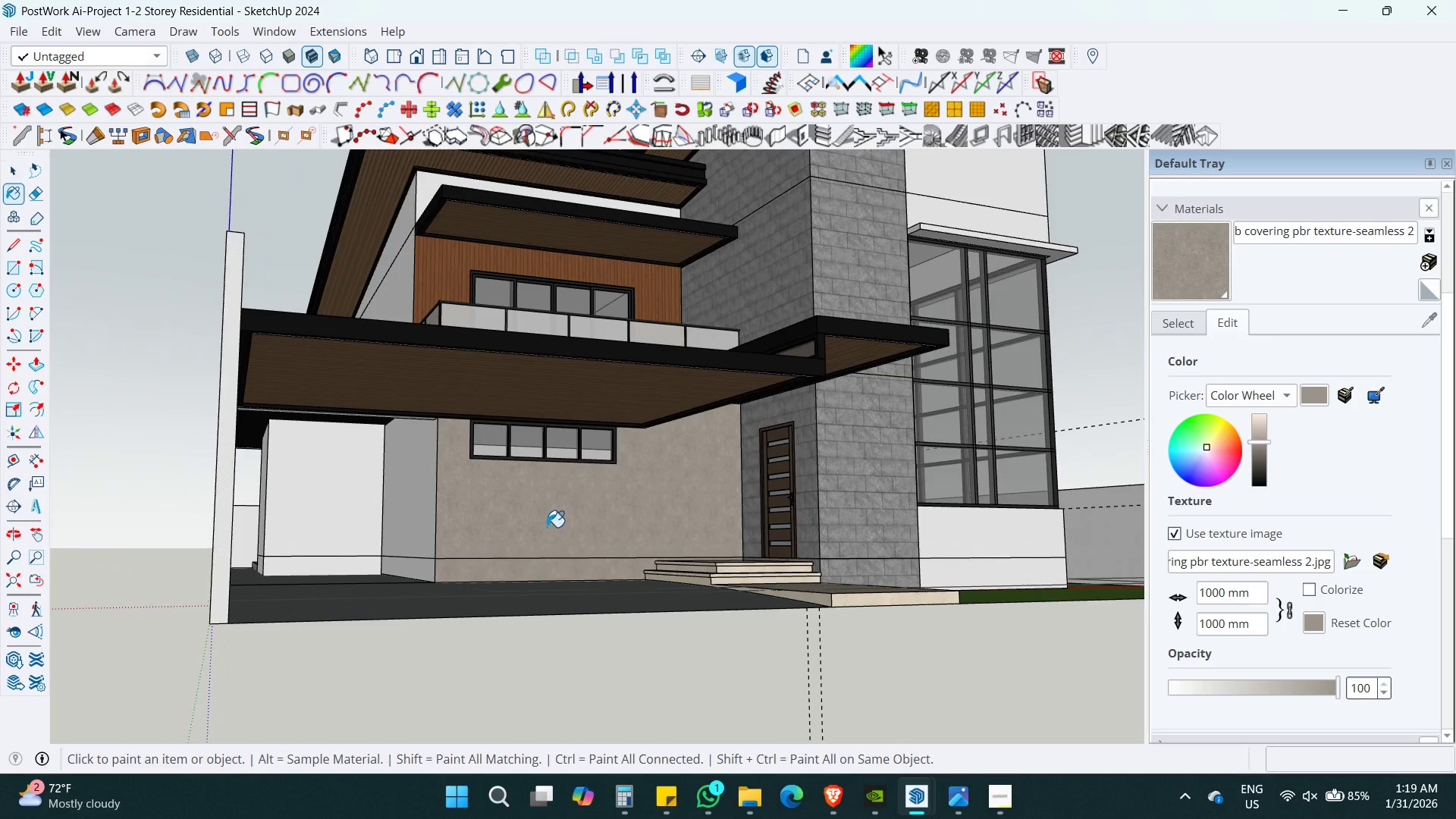 
hold_key(key=AltLeft, duration=0.38)
left_click([519, 509])
 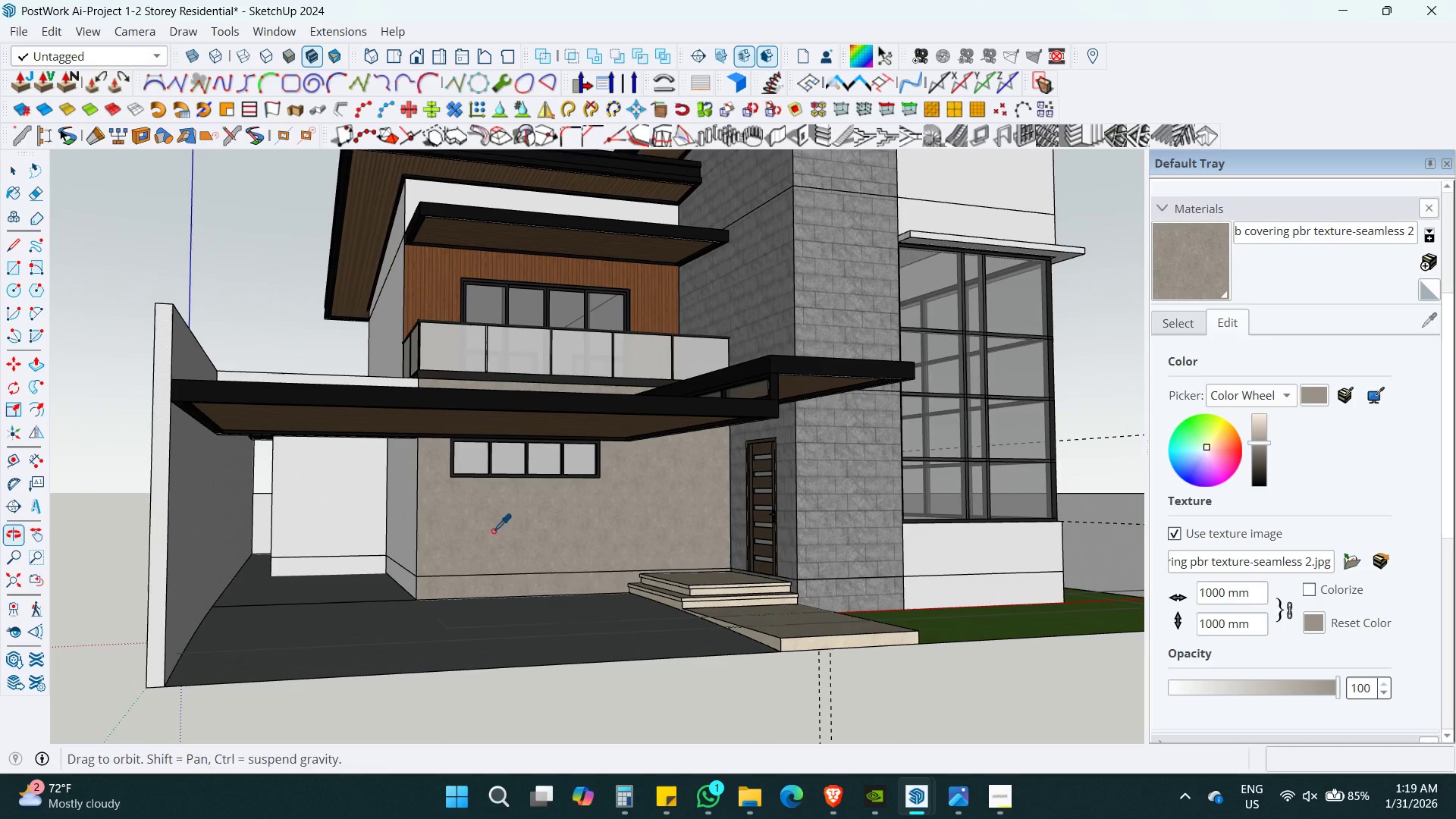 
hold_key(key=AltLeft, duration=0.61)
left_click([436, 269])
 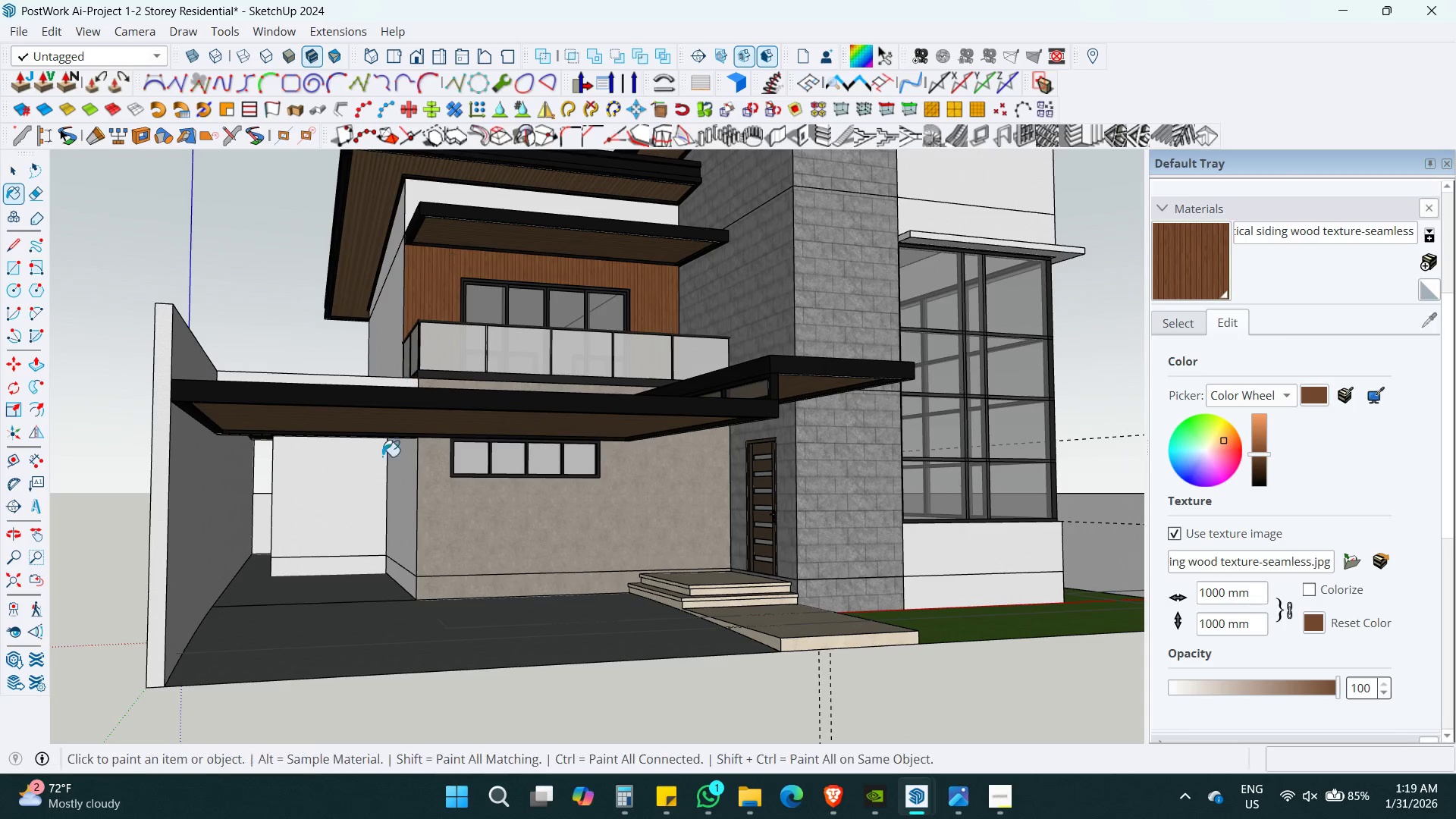 
key(Space)
 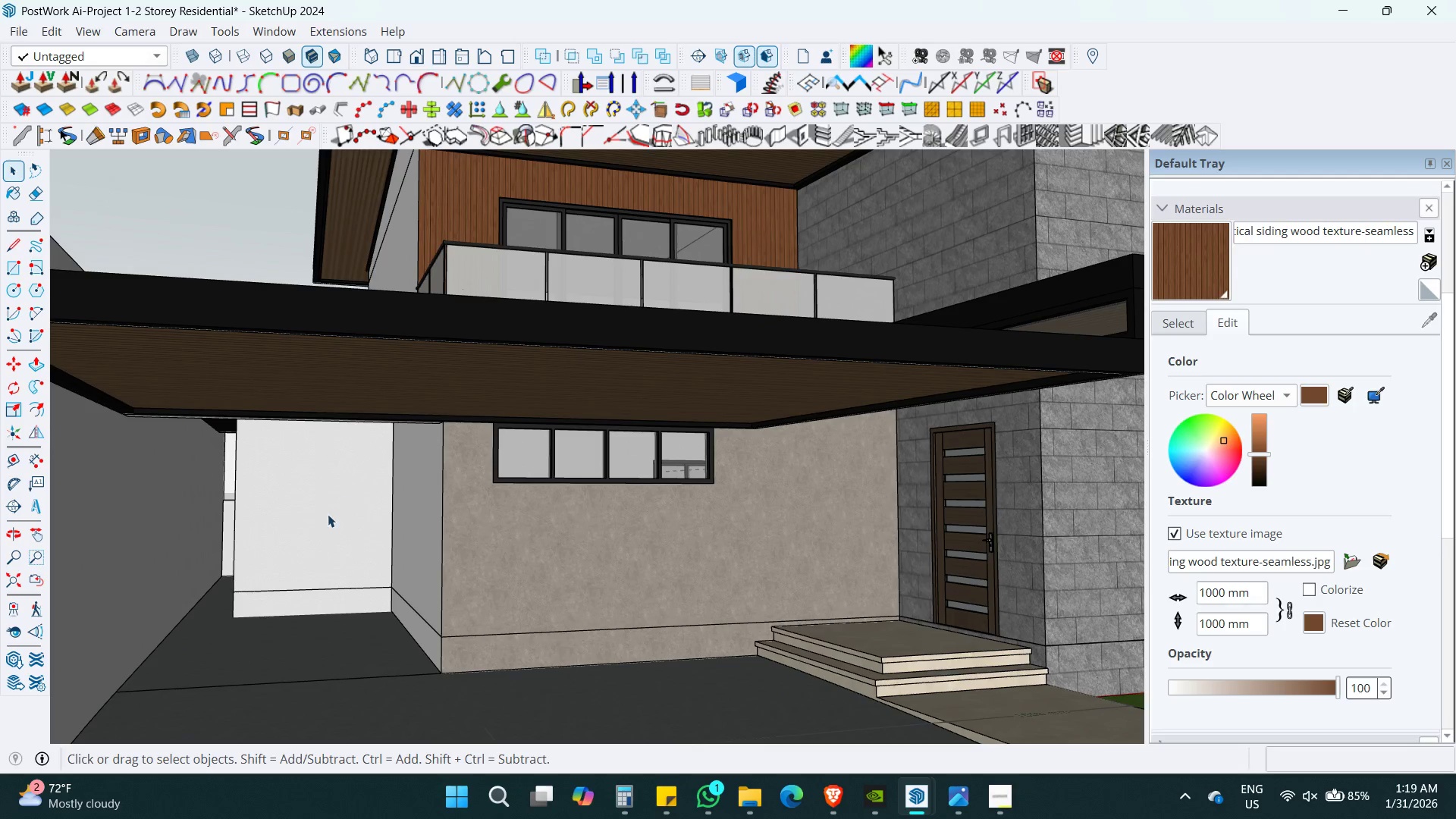 
double_click([326, 516])
 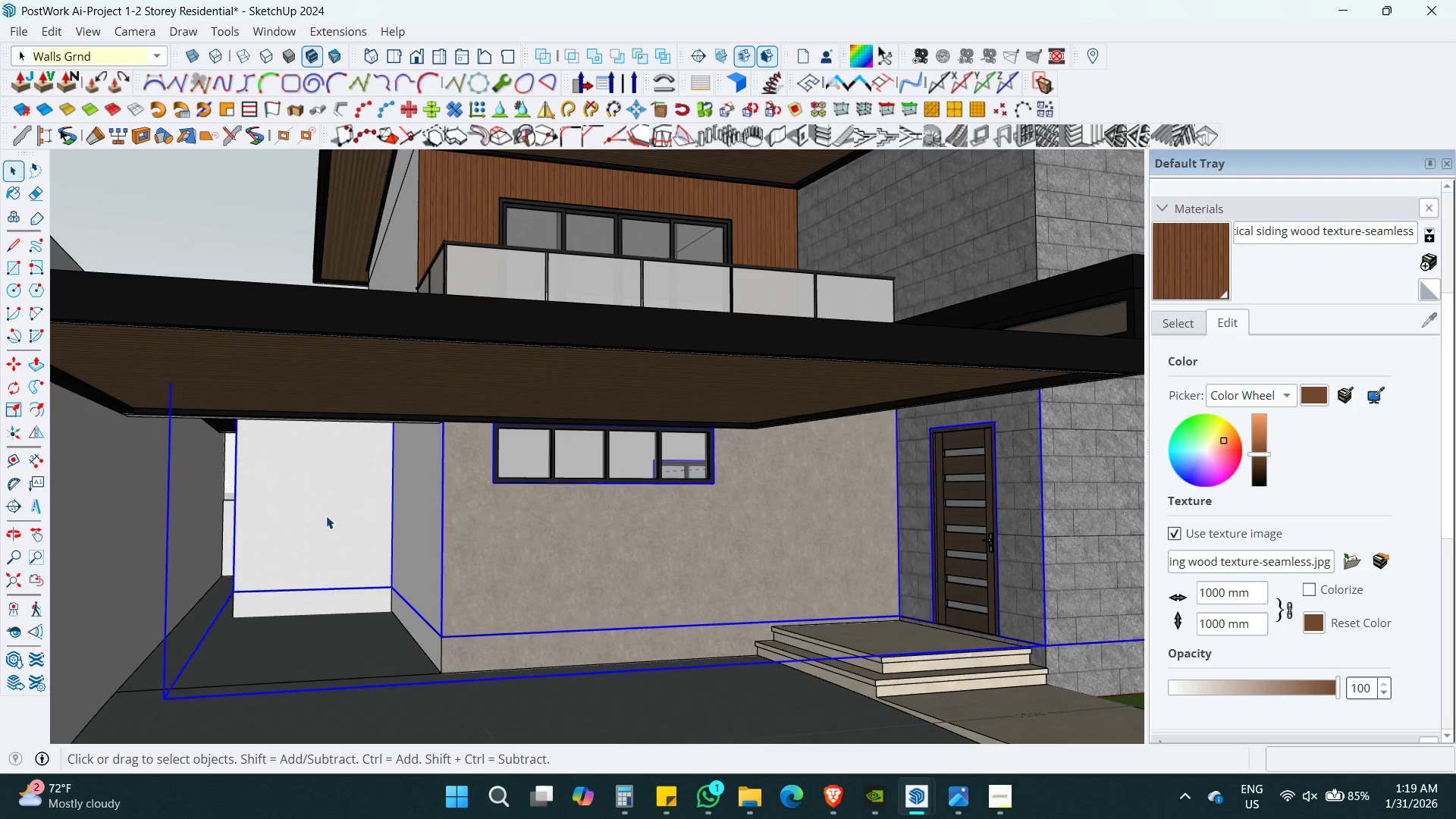 
scroll: coordinate [370, 466], scroll_direction: up, amount: 3.0
 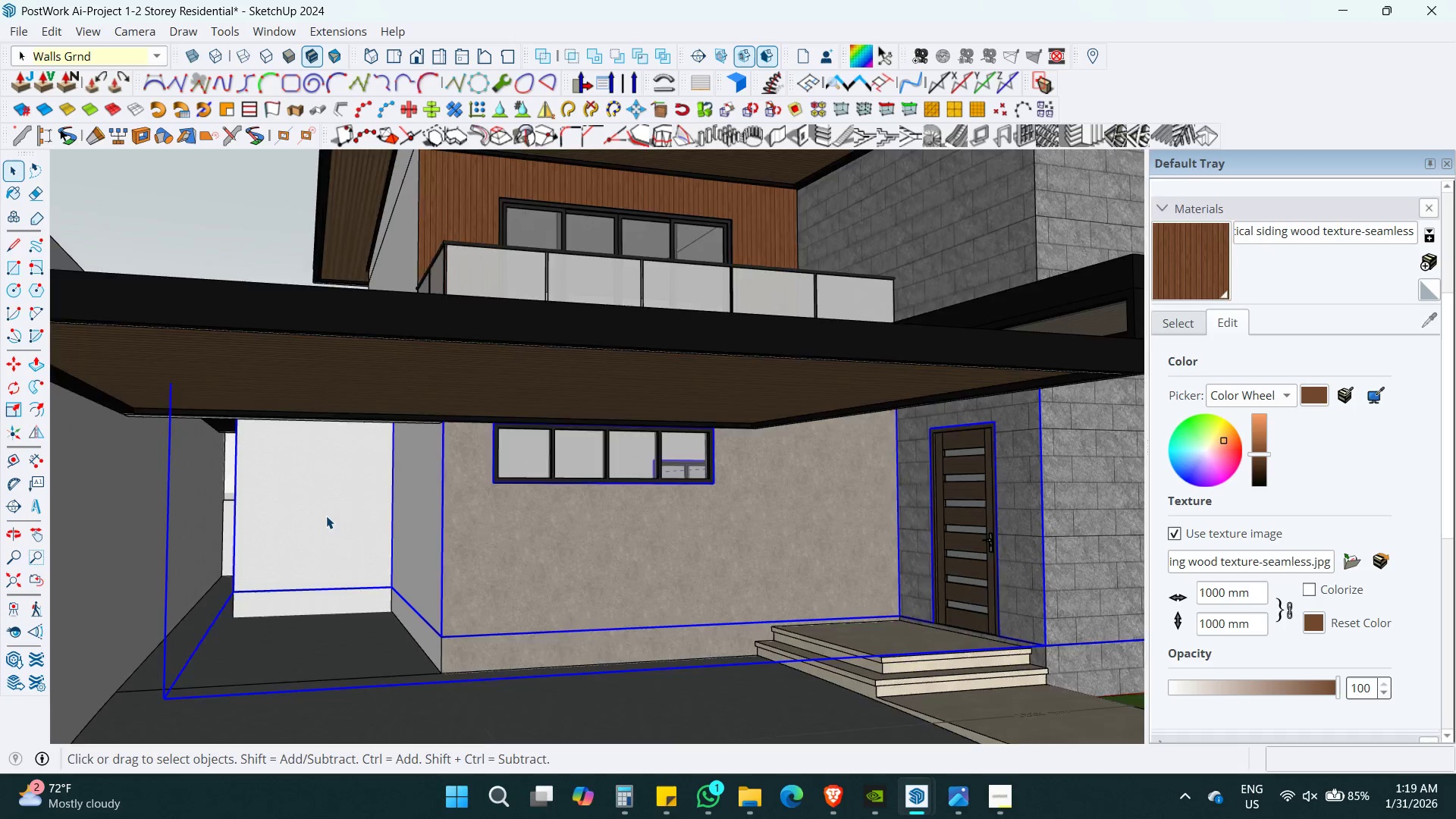 
triple_click([326, 516])
 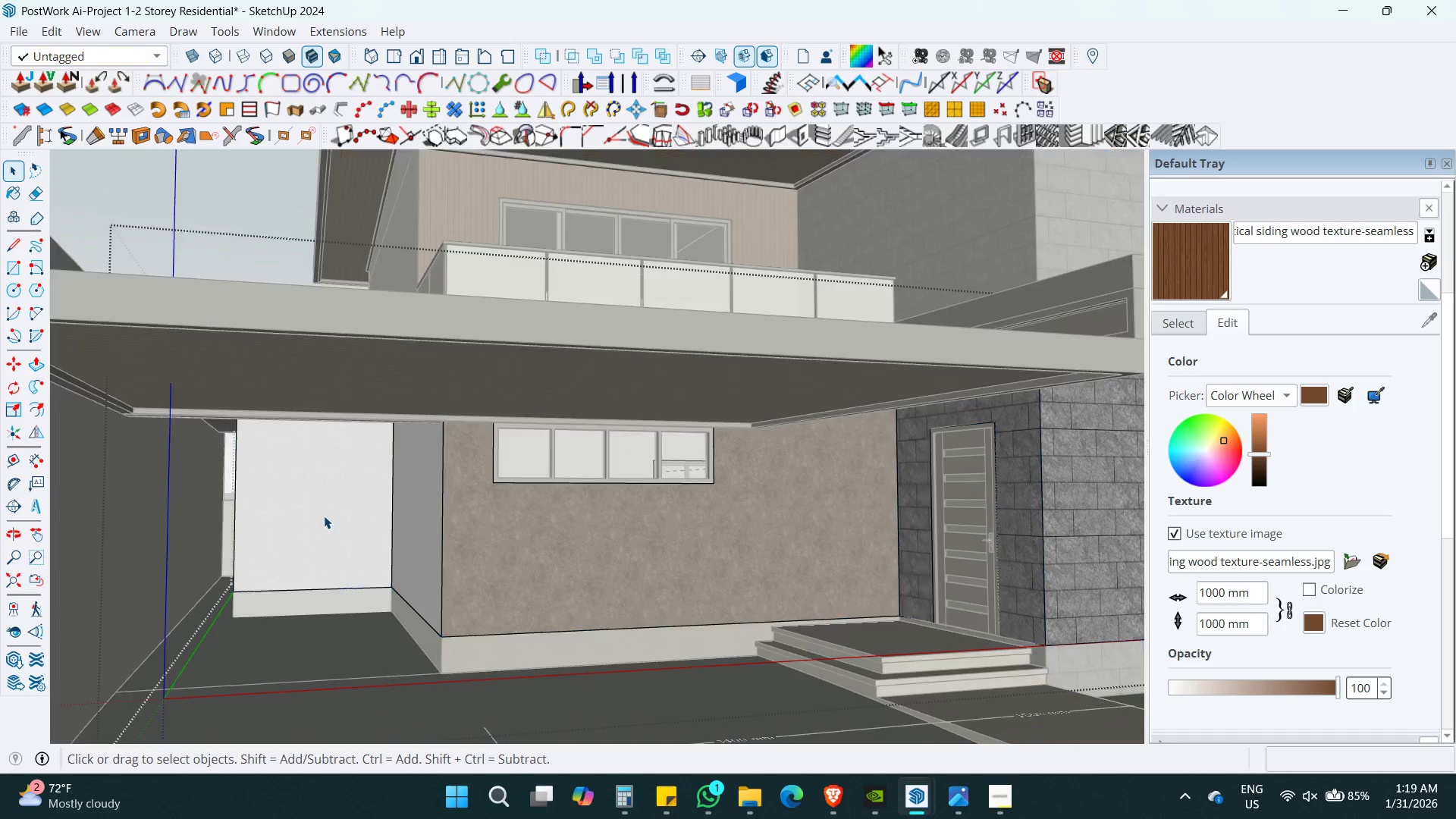 
triple_click([324, 516])
 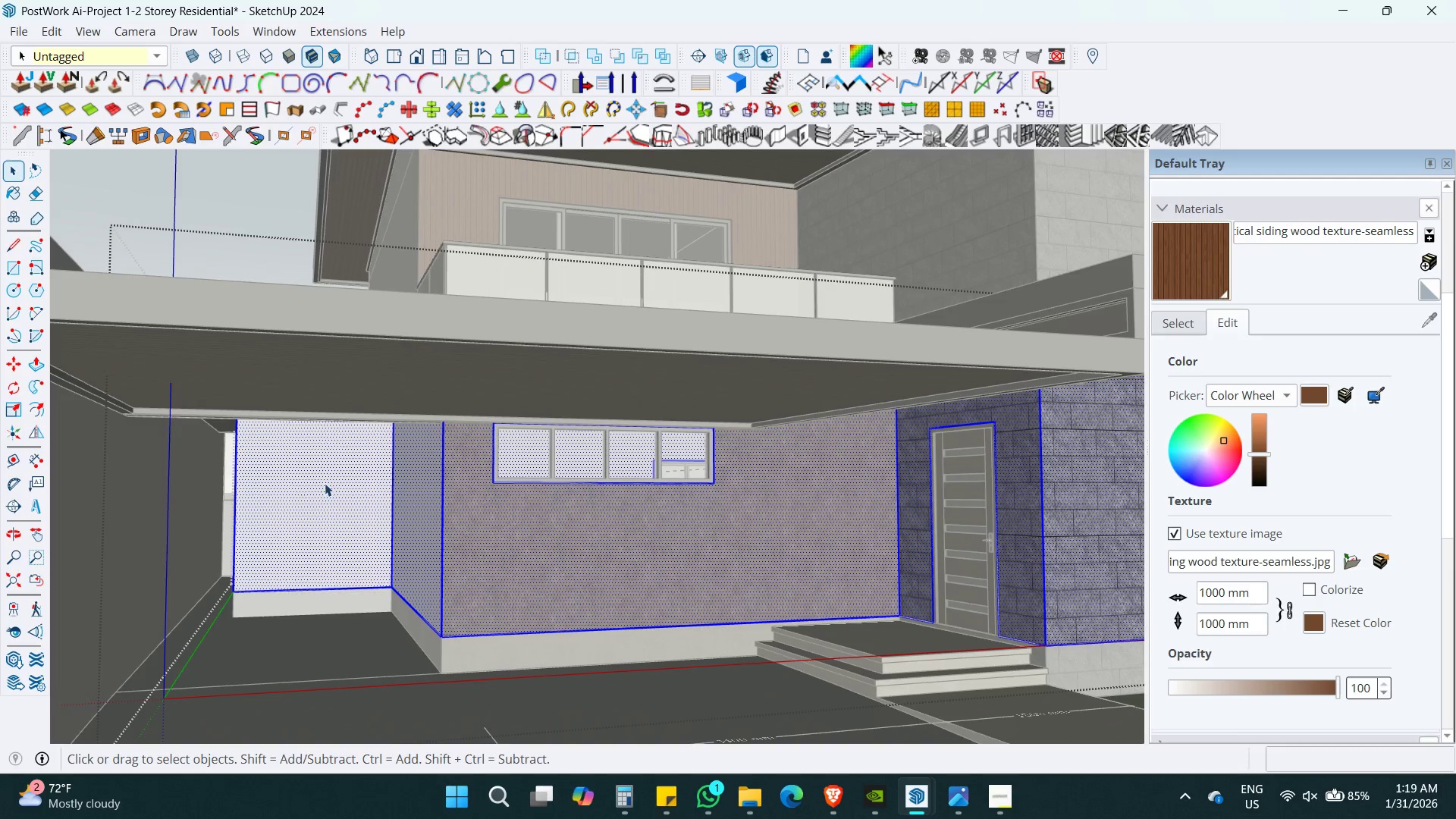 
triple_click([325, 483])
 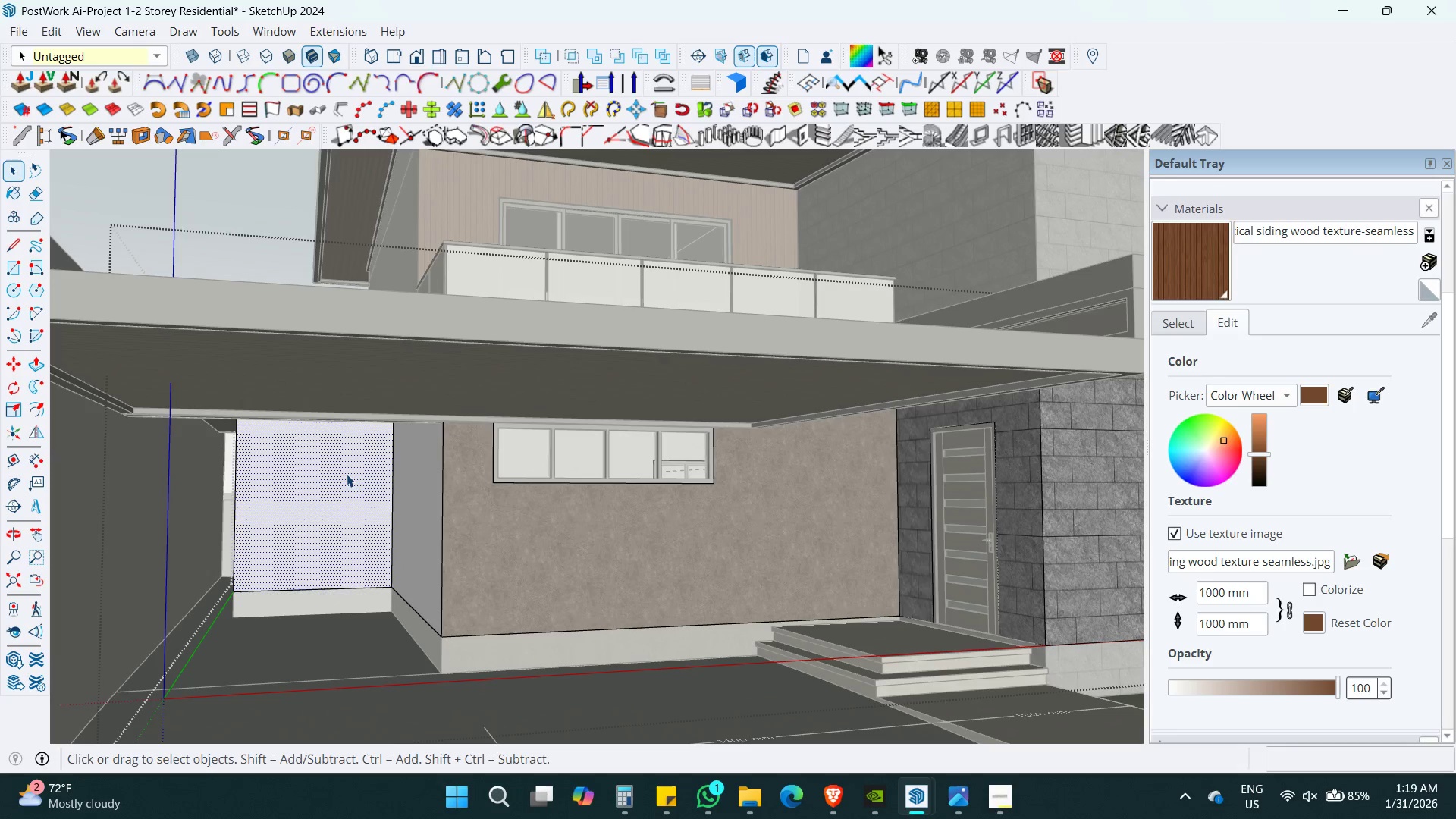 
key(B)
 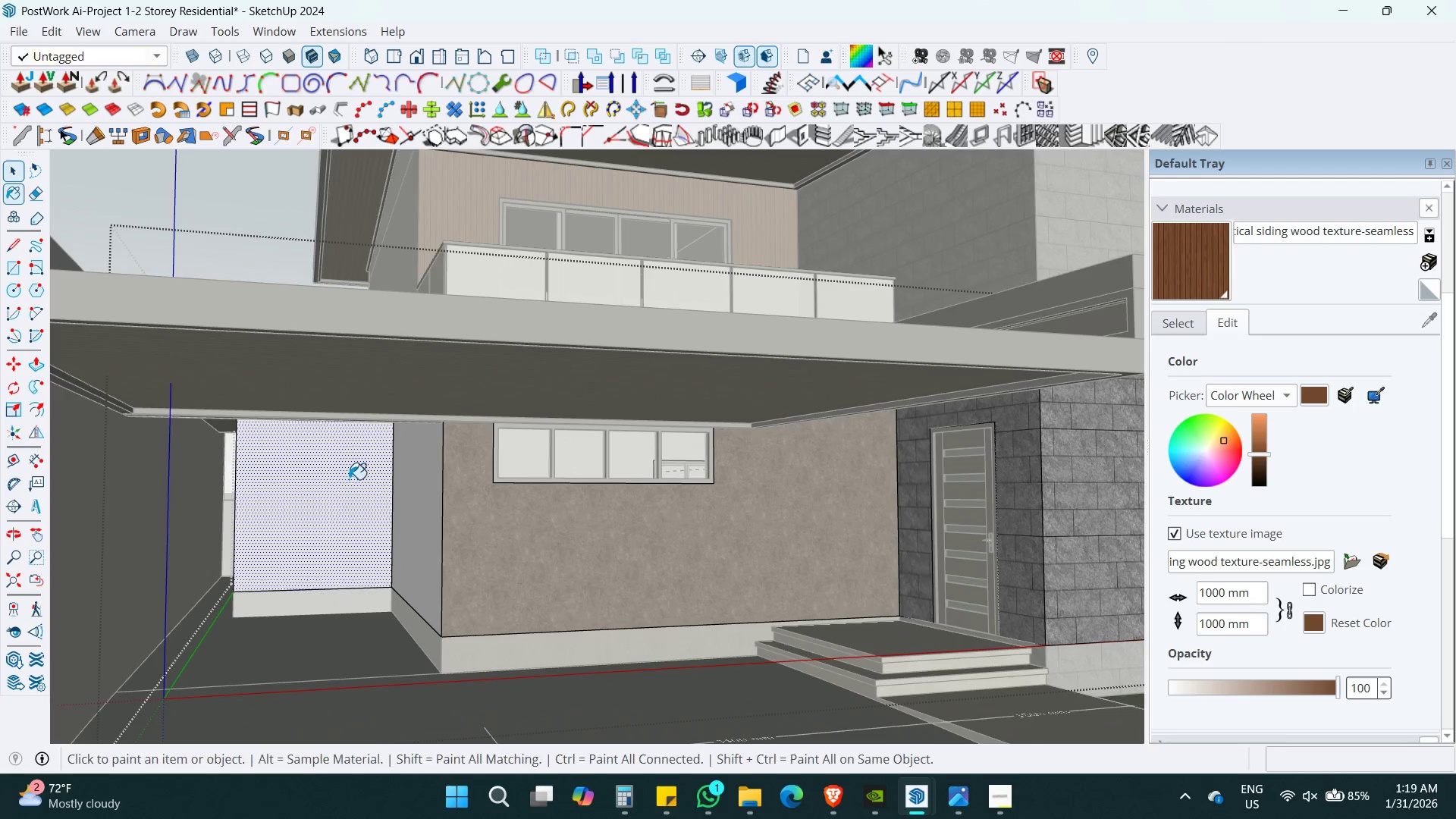 
left_click([349, 479])
 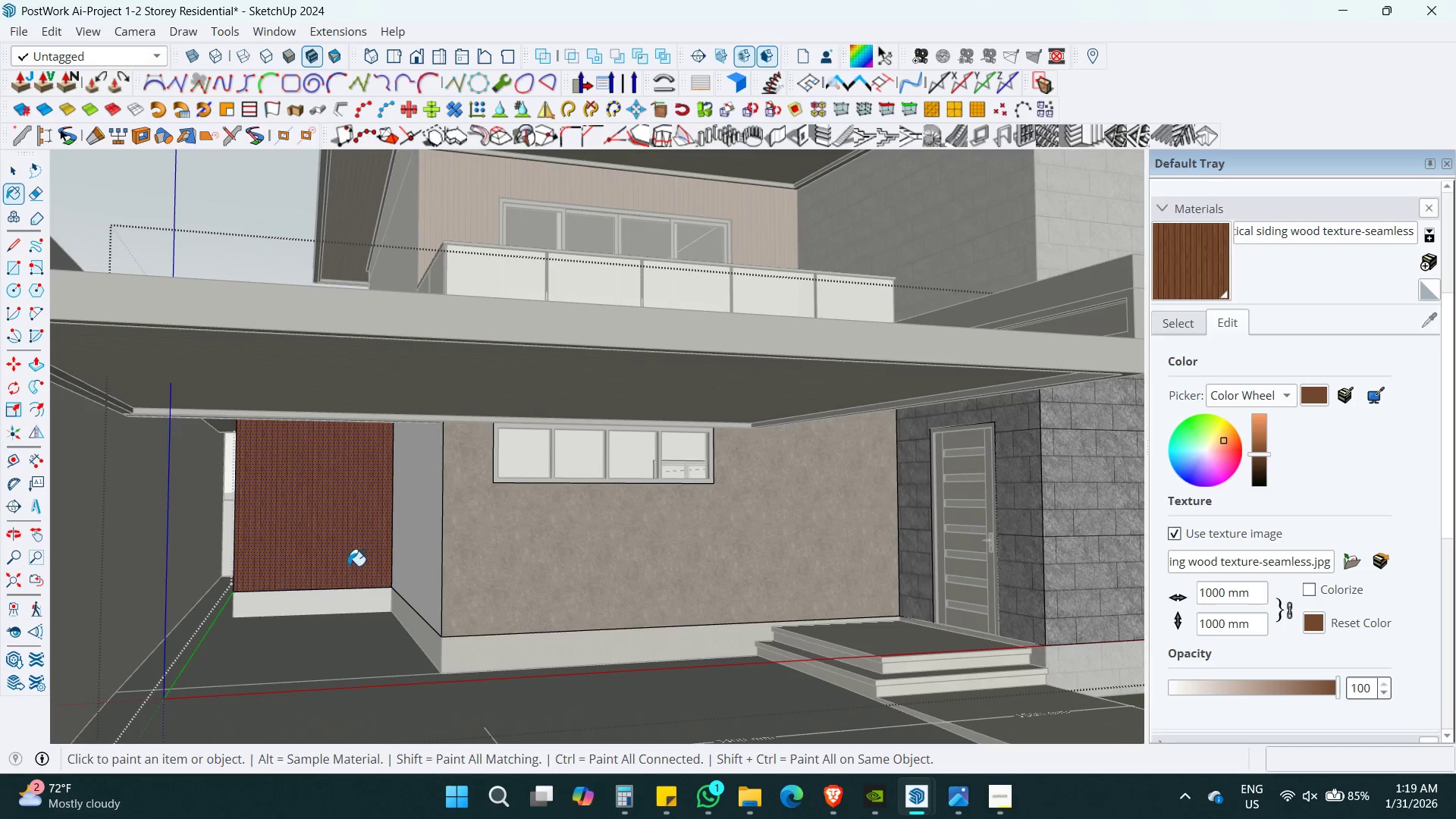 
key(Space)
 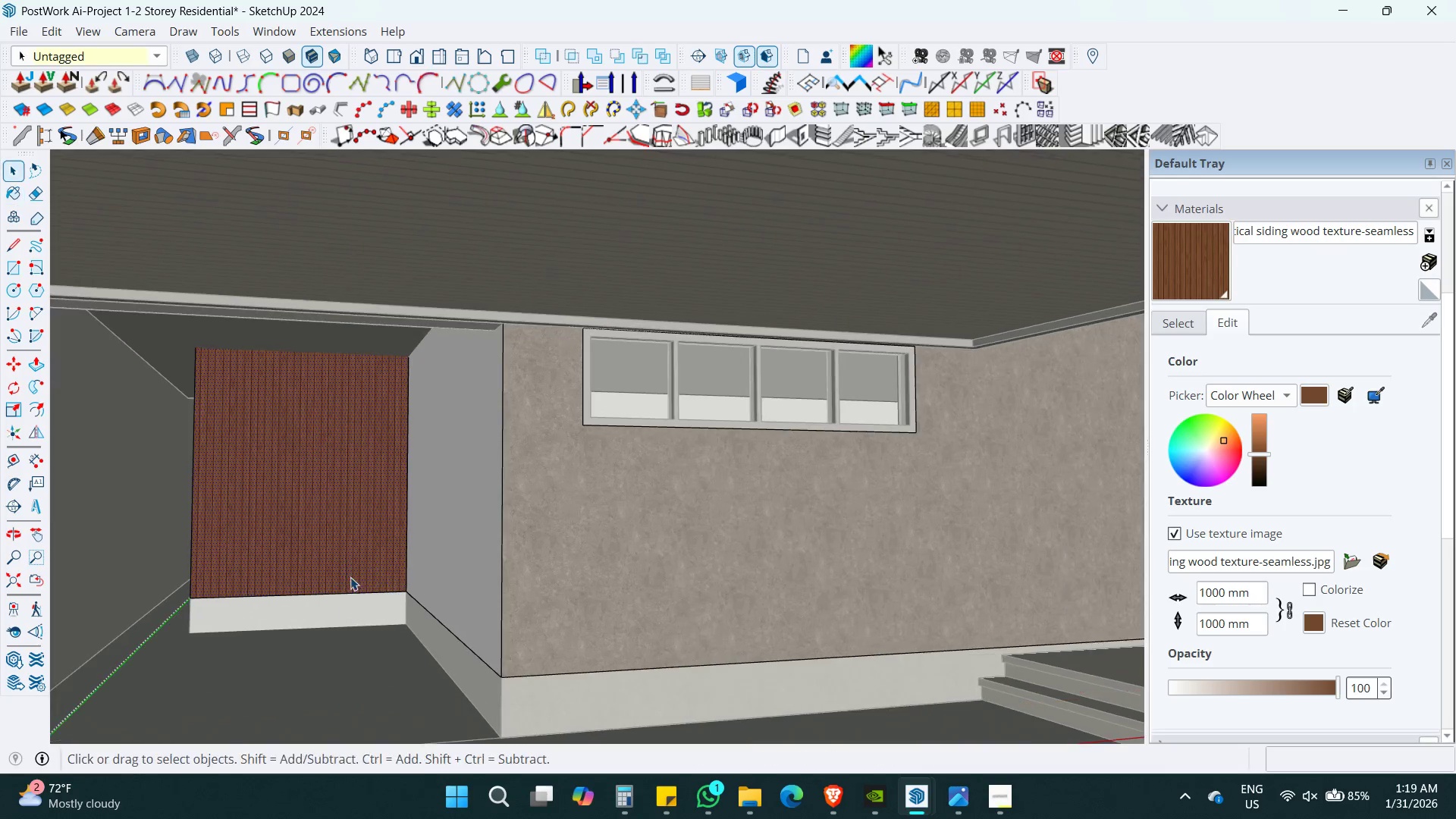 
key(Escape)
 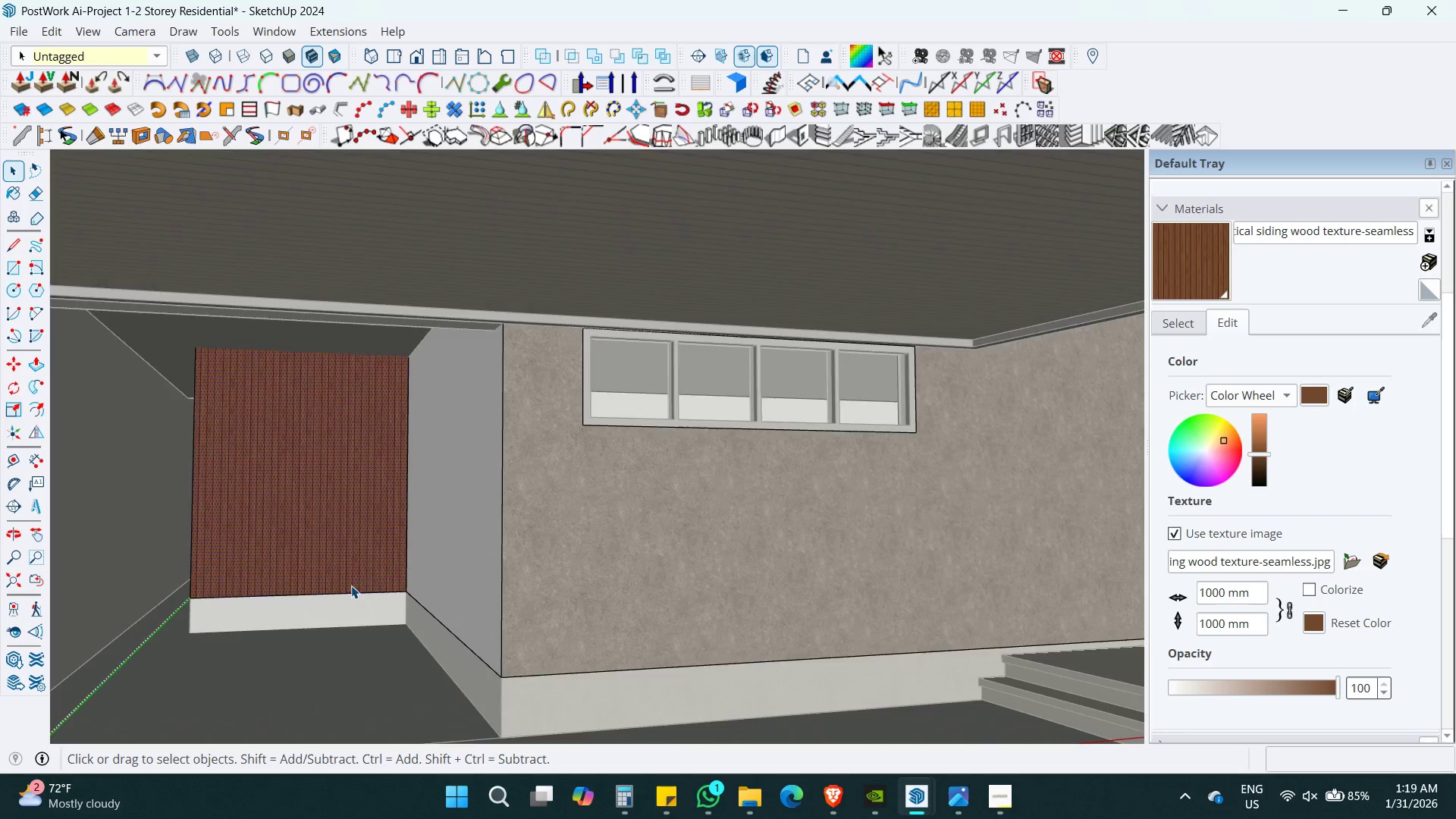 
key(Escape)
 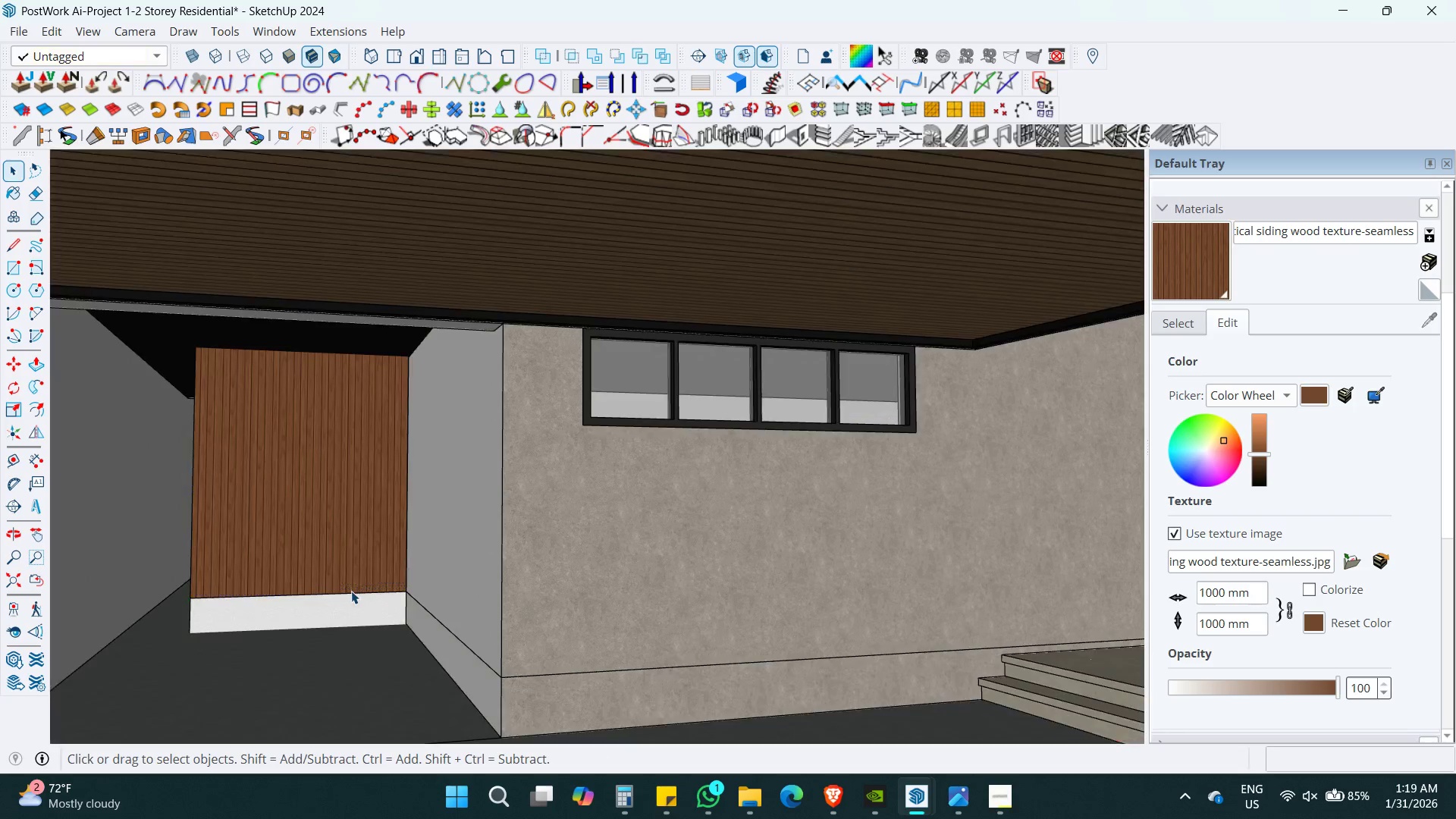 
key(Escape)
 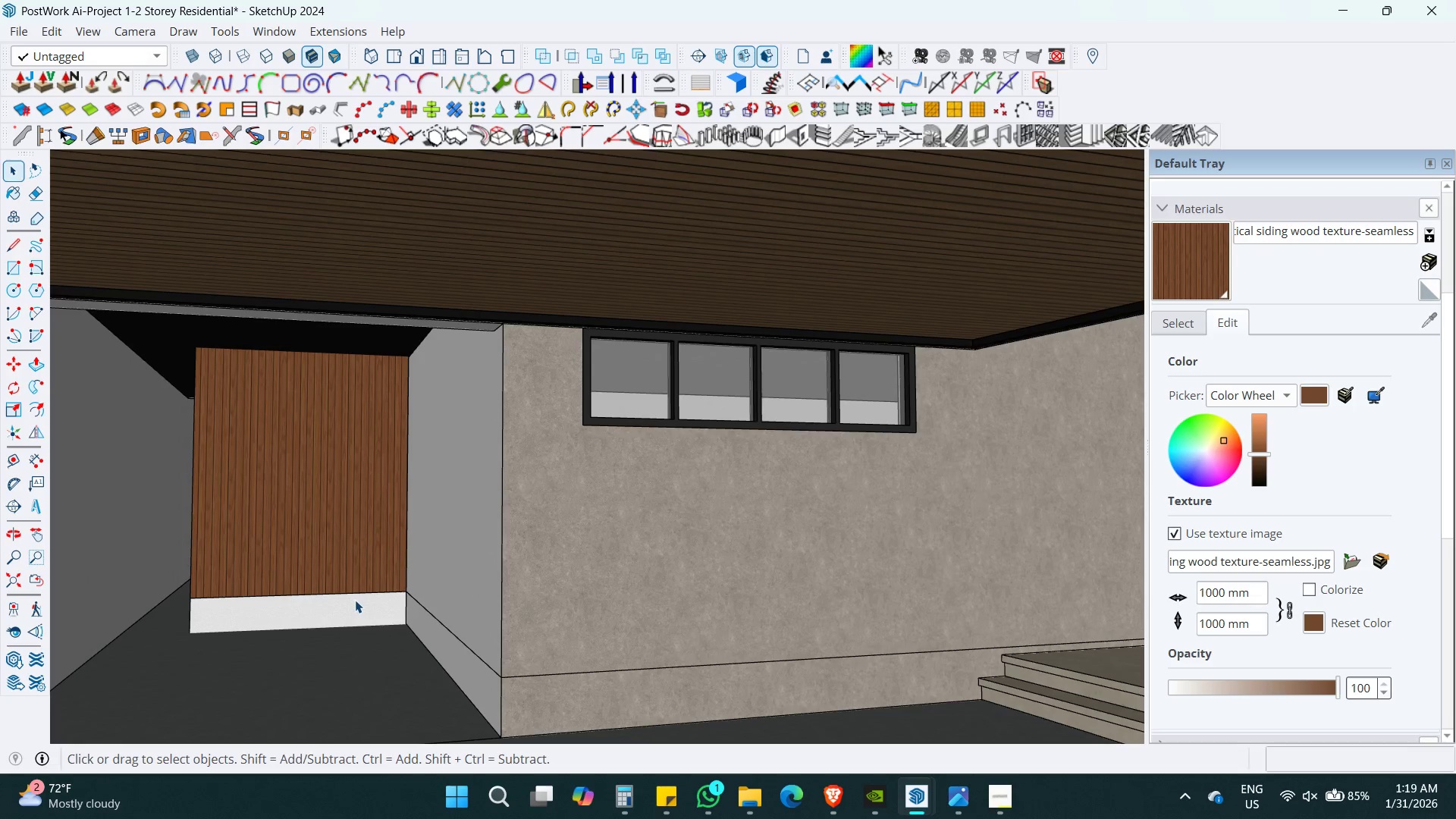 
scroll: coordinate [350, 575], scroll_direction: up, amount: 3.0
 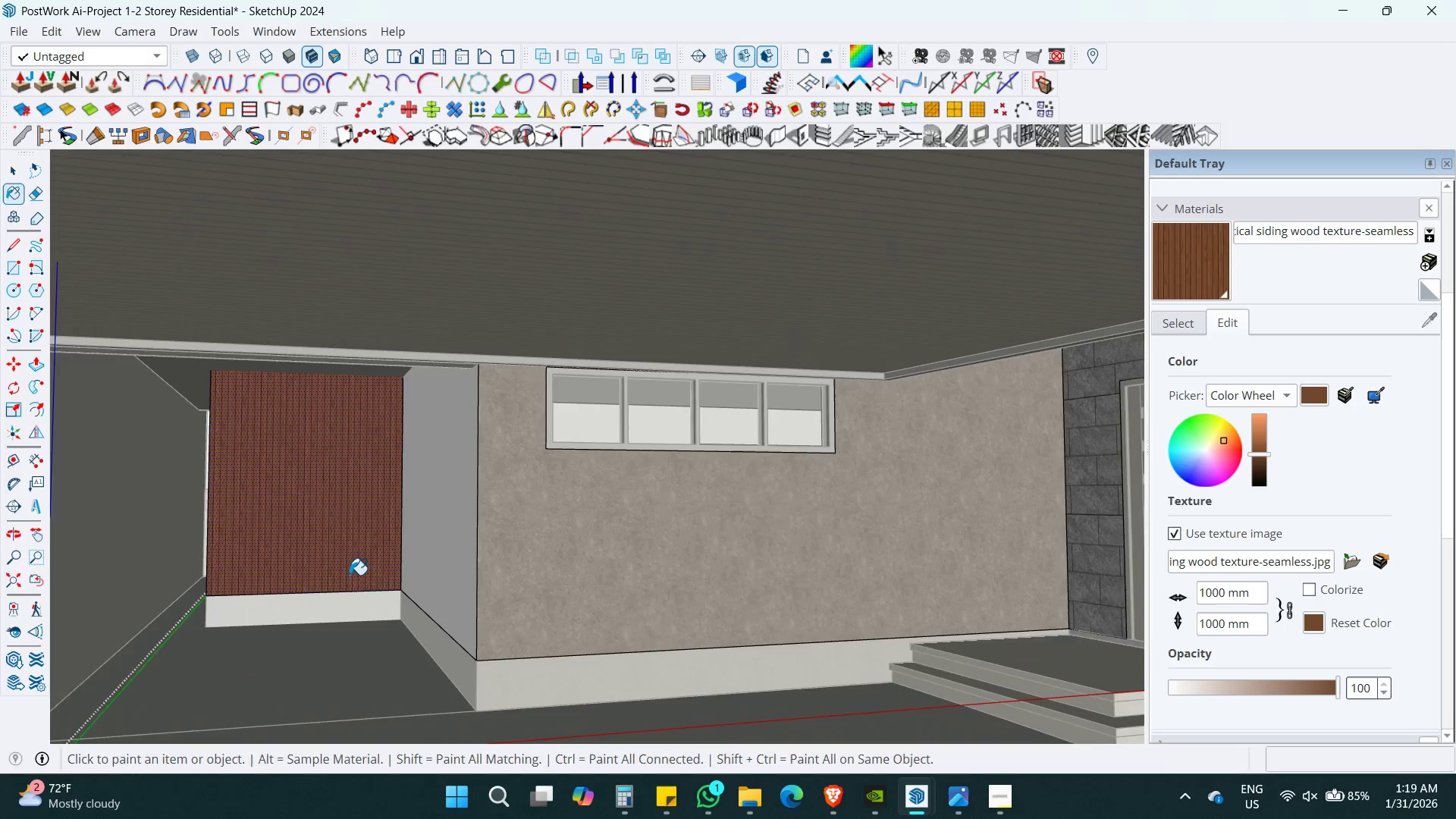 
key(Escape)
 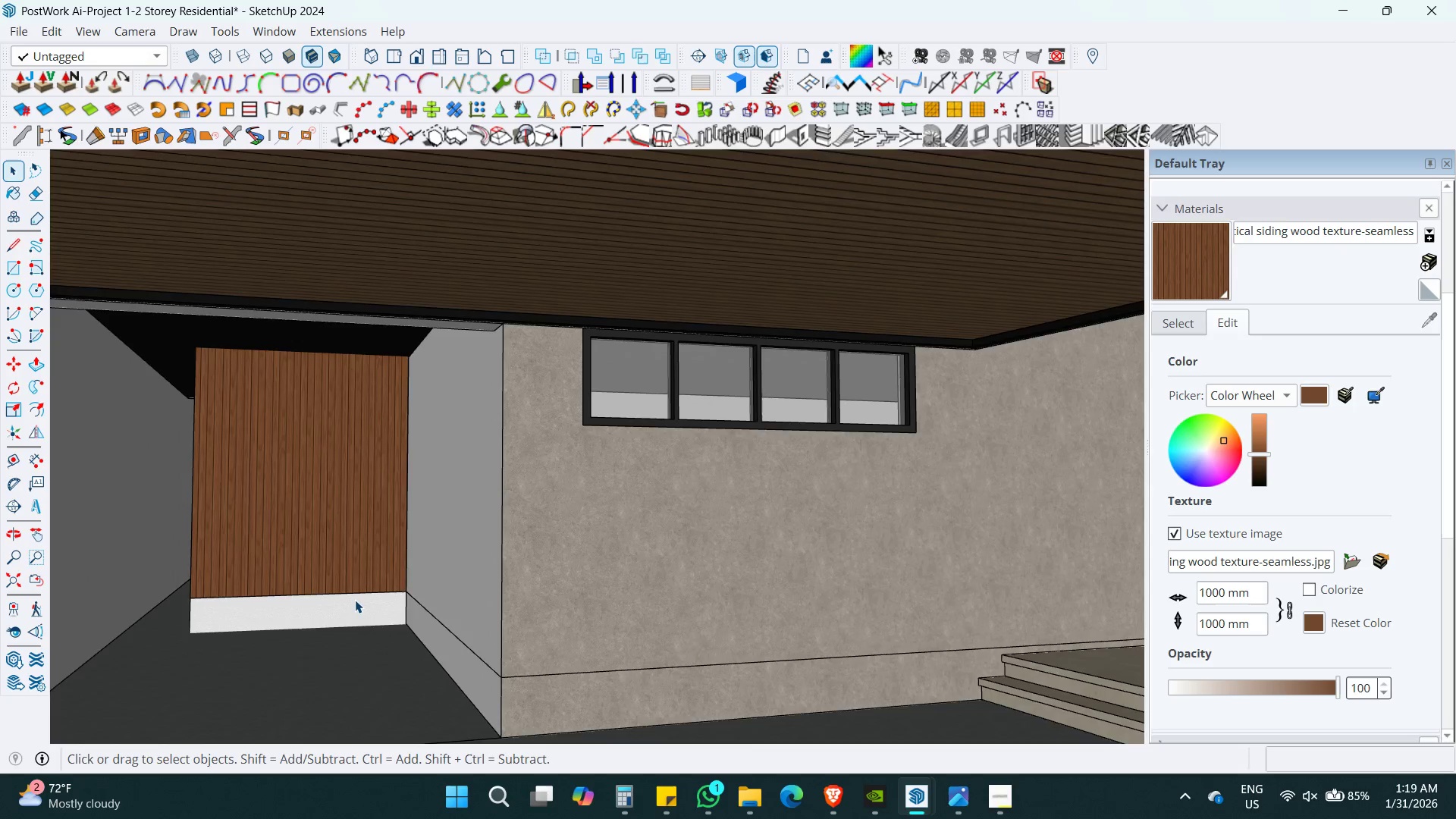 
scroll: coordinate [356, 600], scroll_direction: down, amount: 10.0
 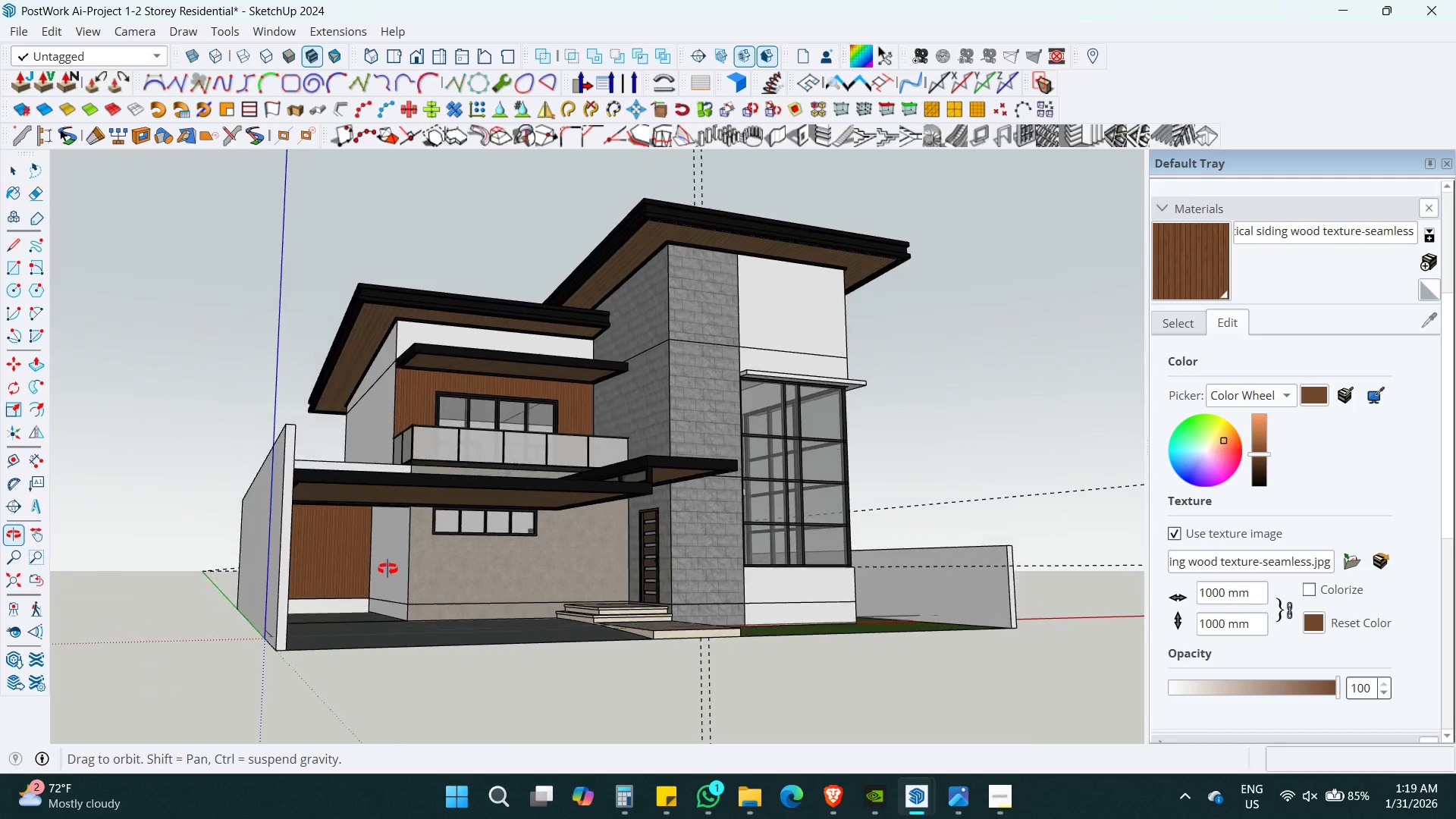 
key(Control+Z)
 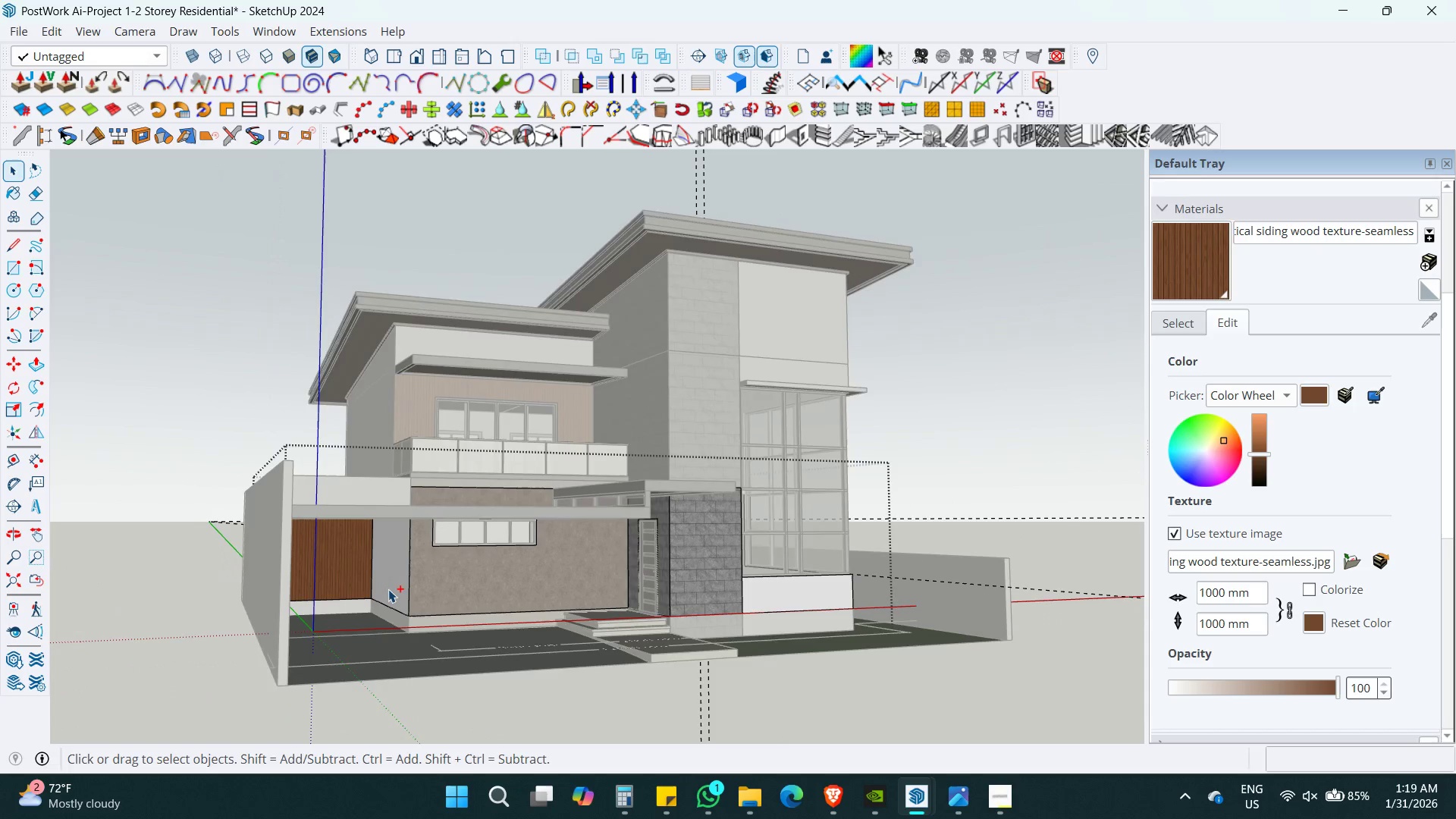 
key(Control+Z)
 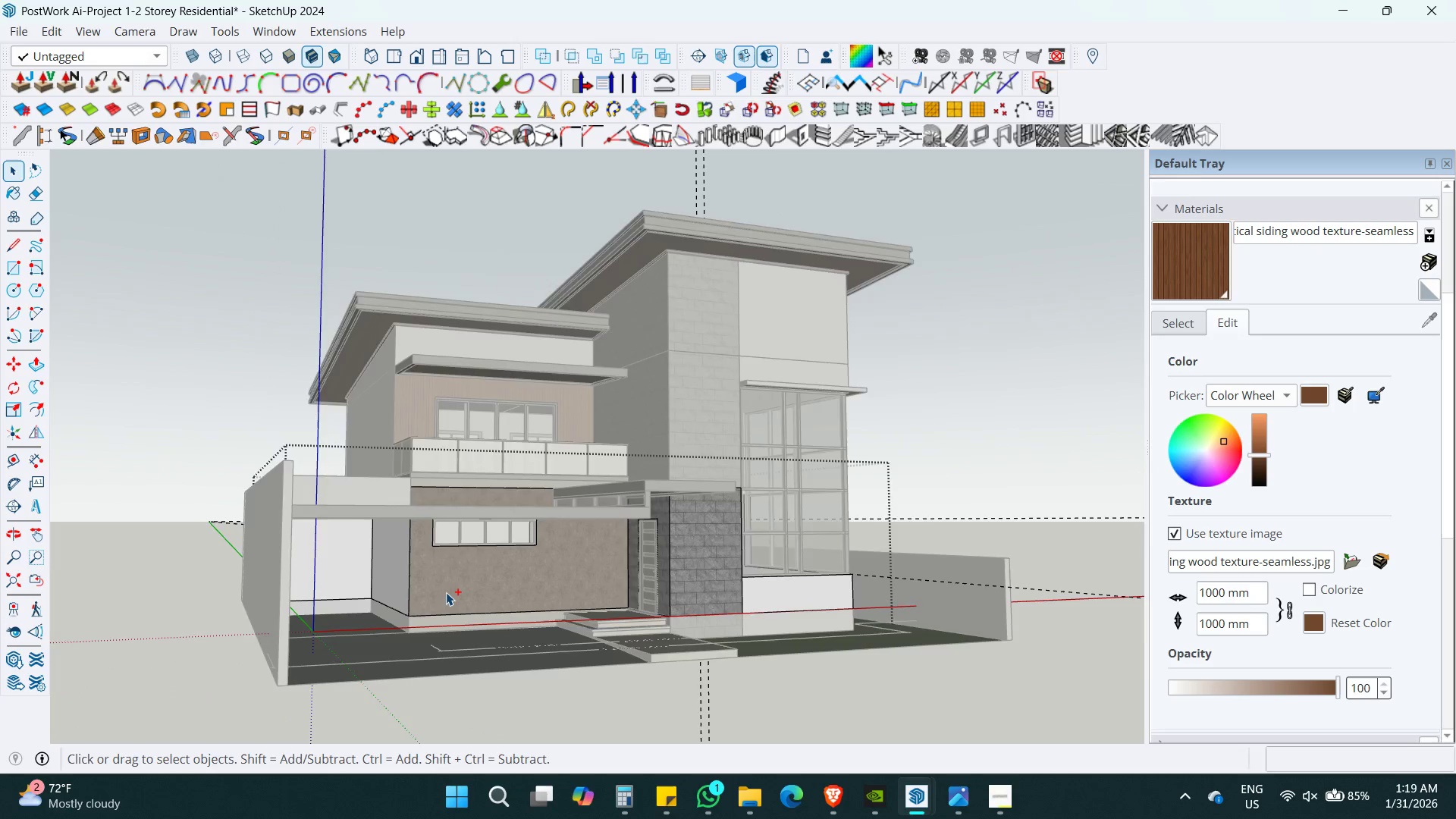 
key(B)
 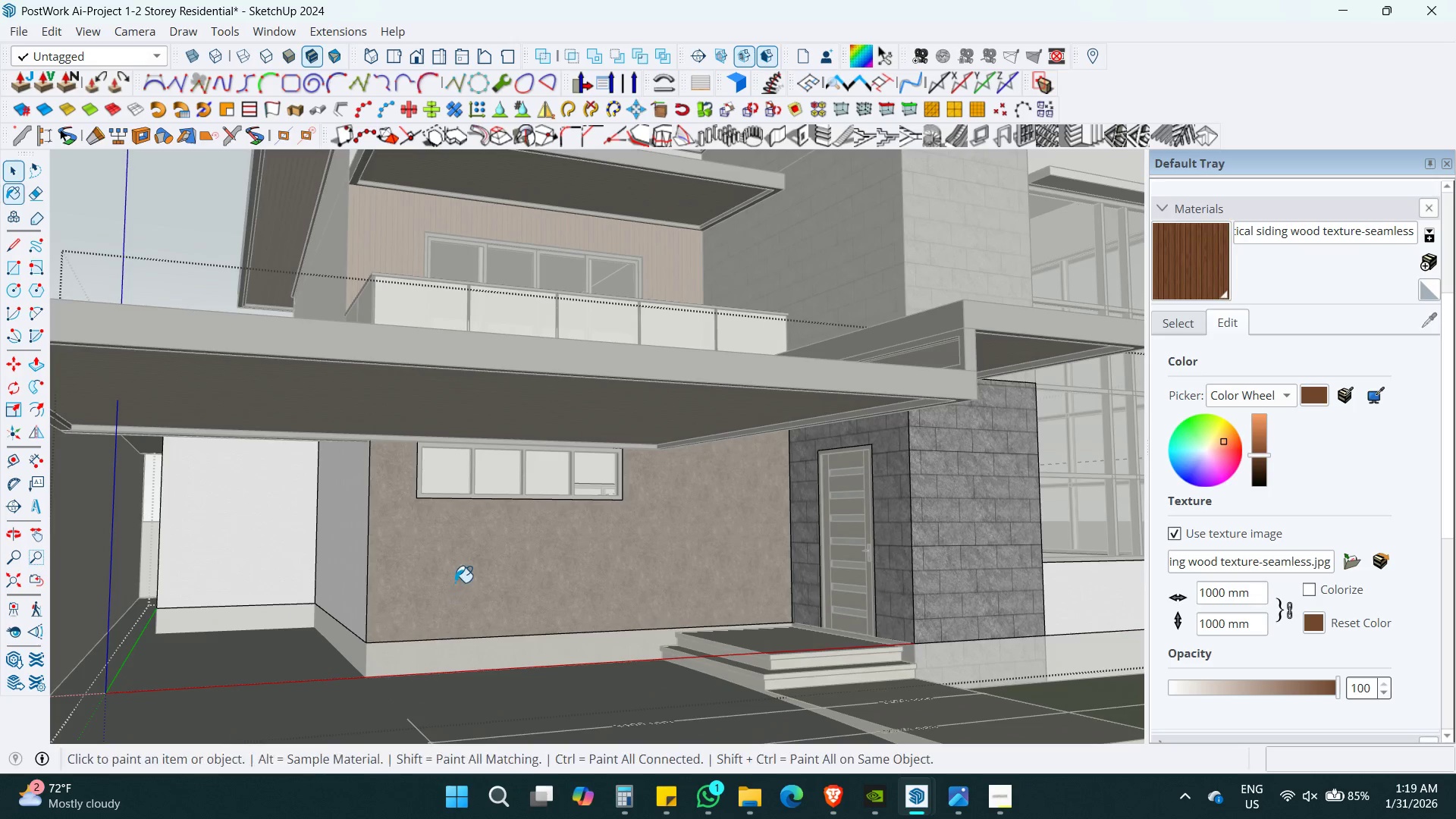 
key(Alt+AltLeft)
 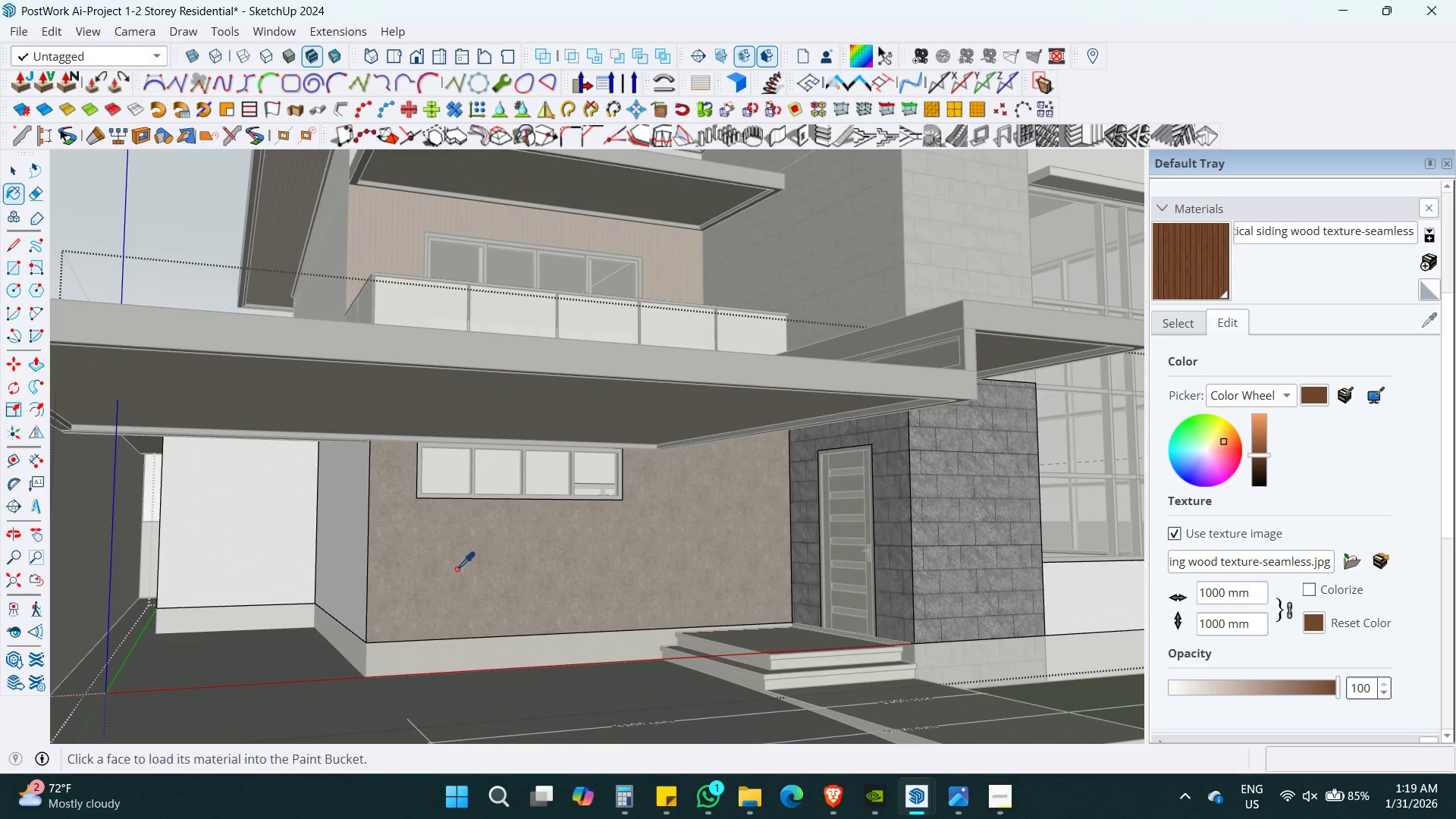 
scroll: coordinate [449, 592], scroll_direction: up, amount: 7.0
 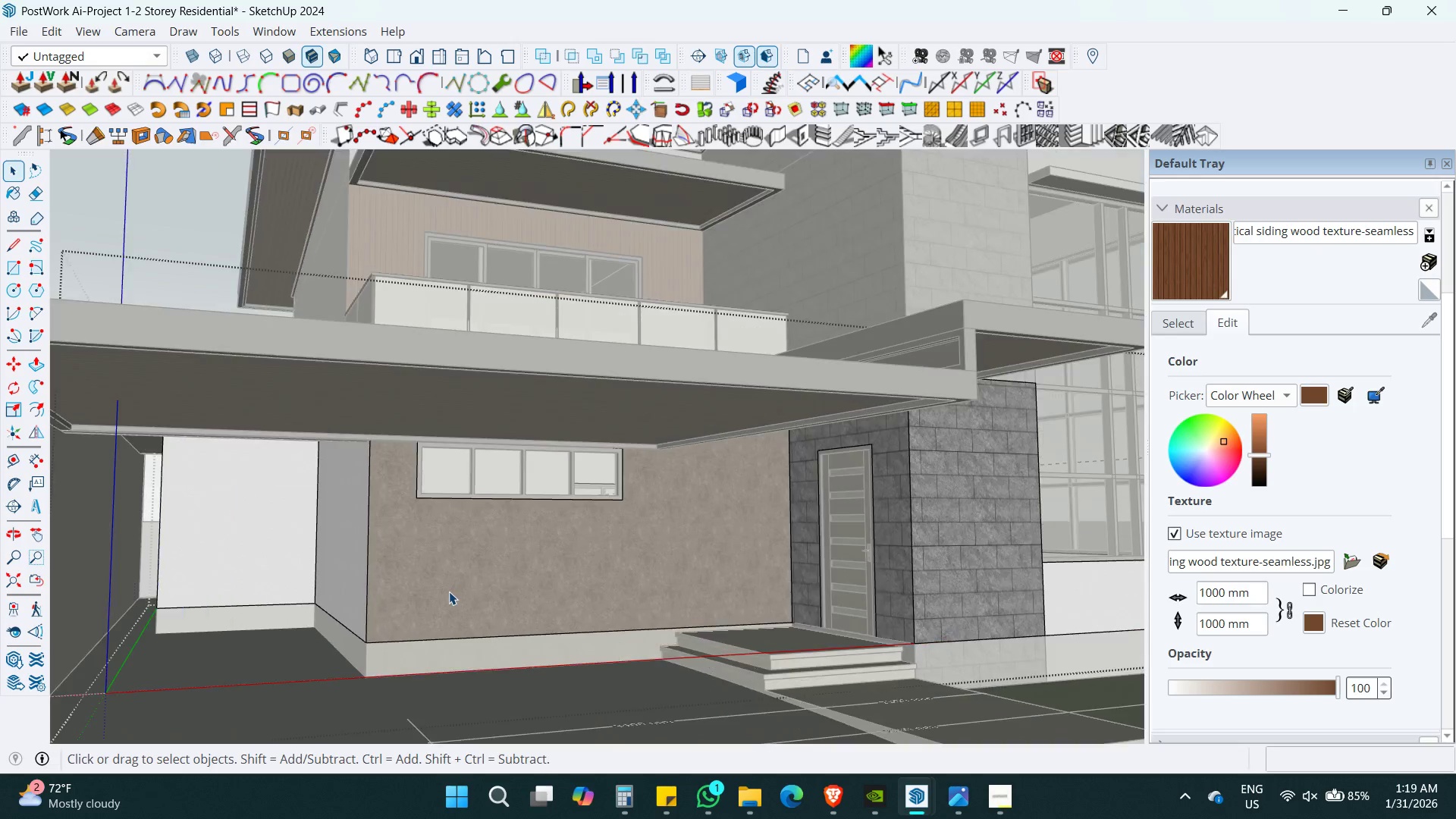 
left_click([457, 569])
 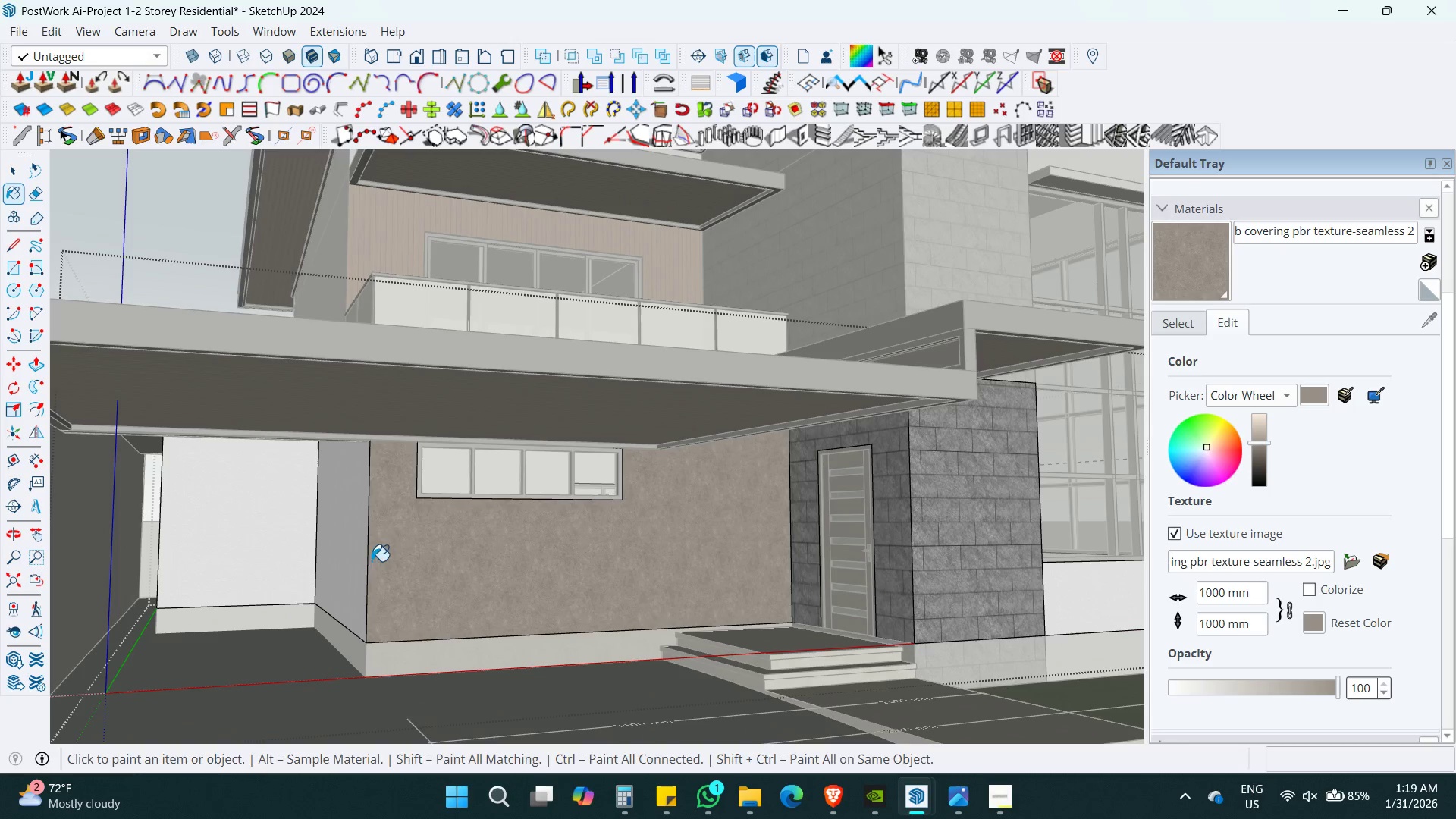 
key(Space)
 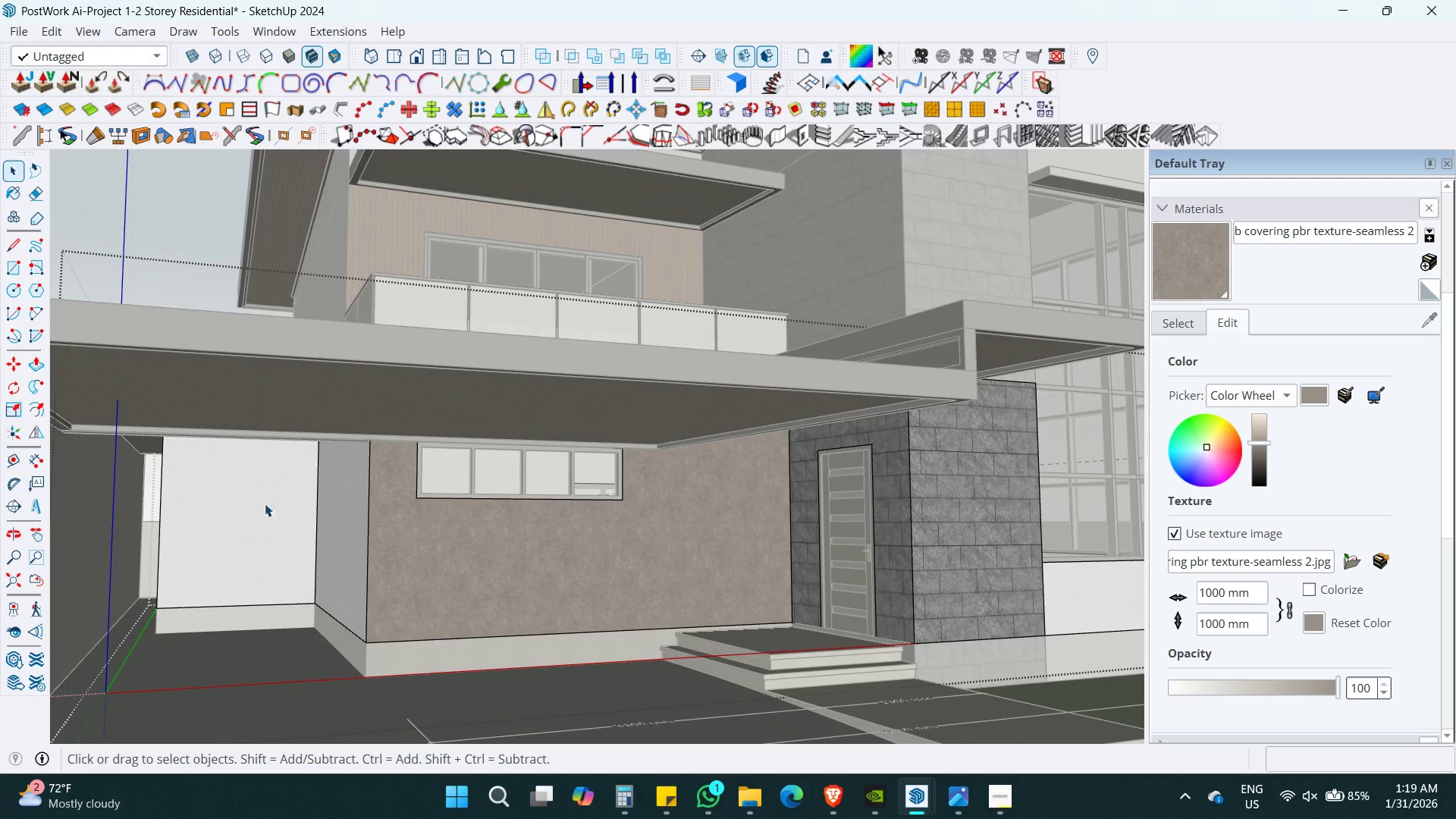 
double_click([265, 504])
 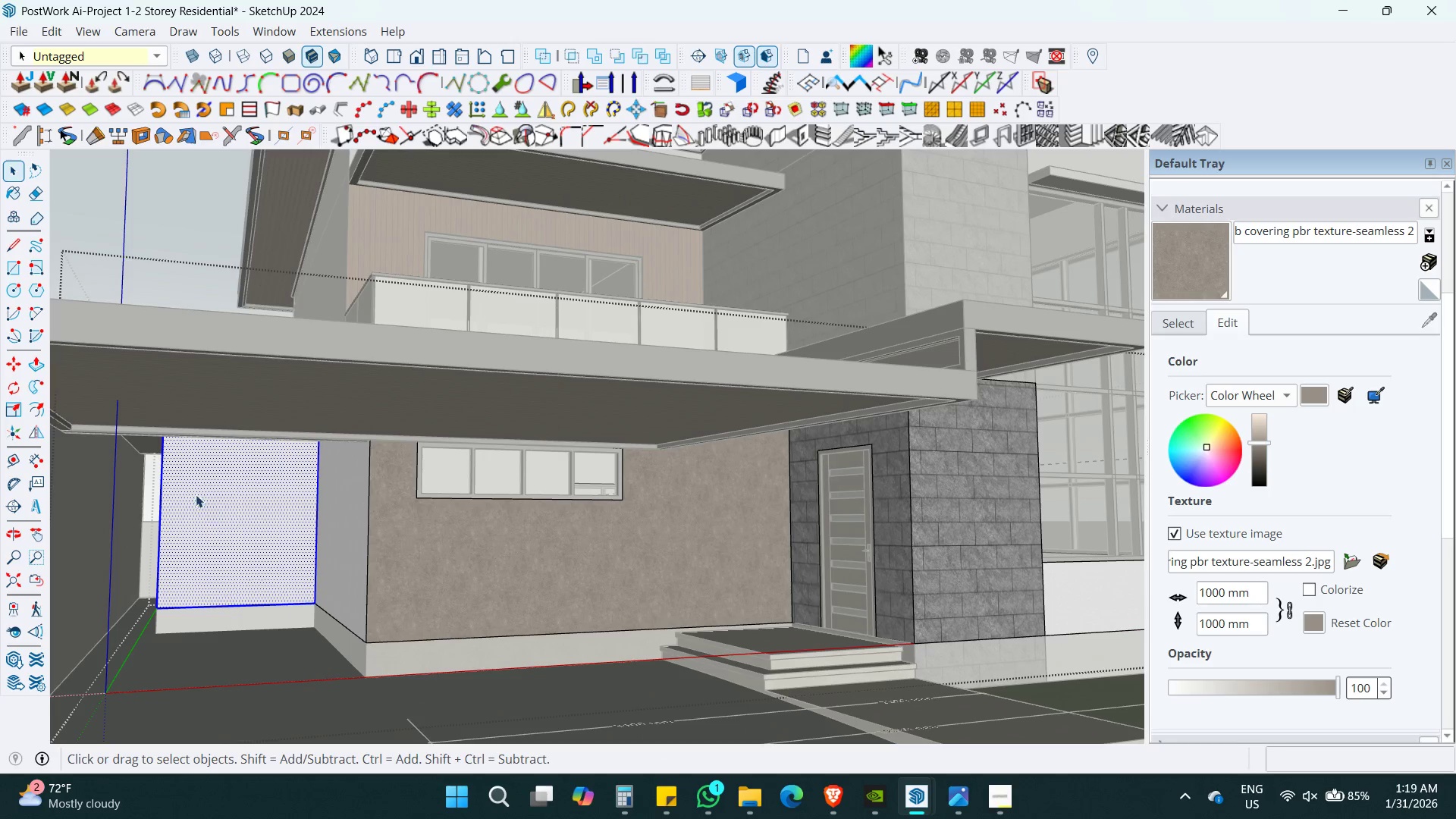 
triple_click([235, 471])
 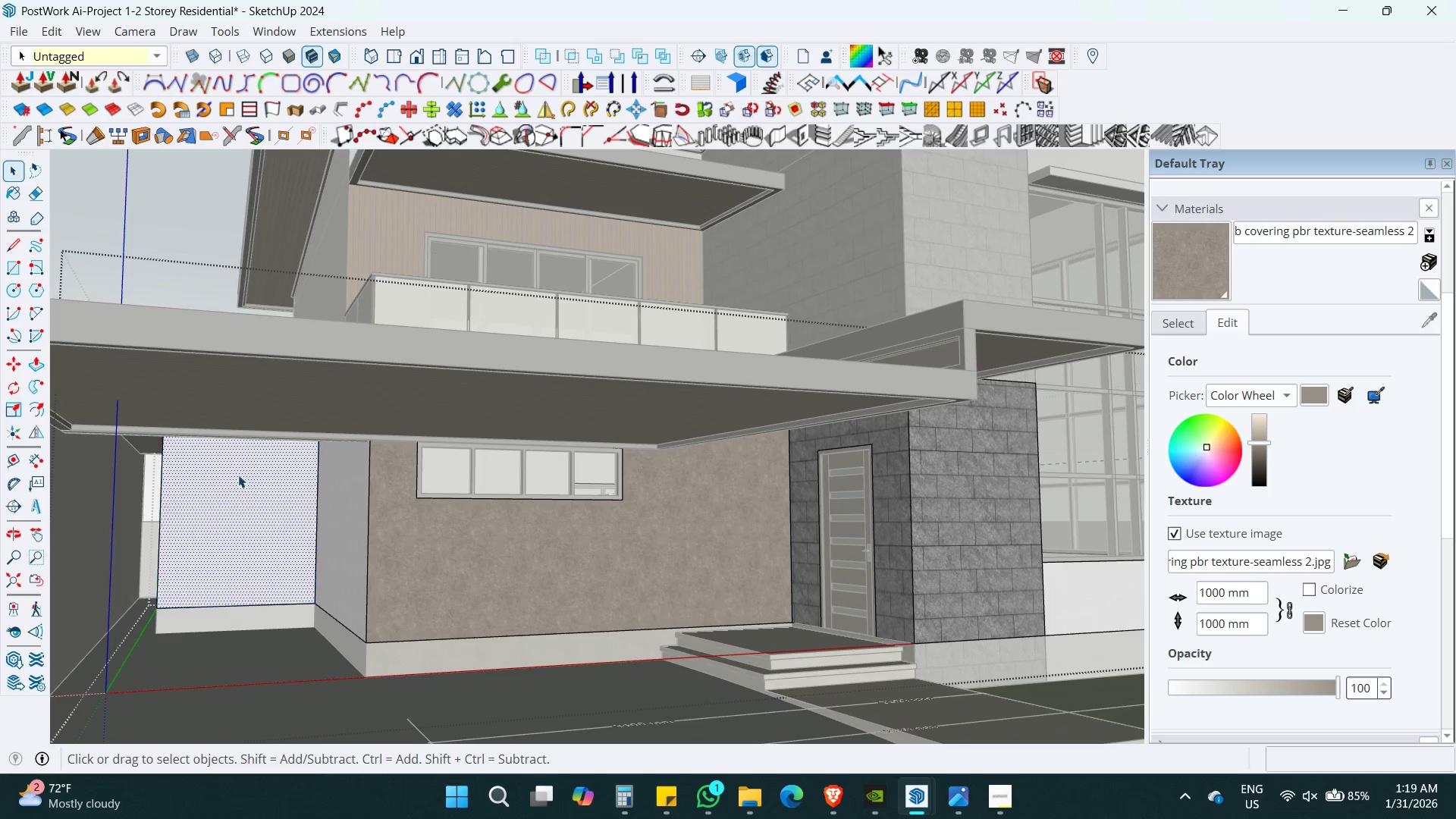 
key(B)
 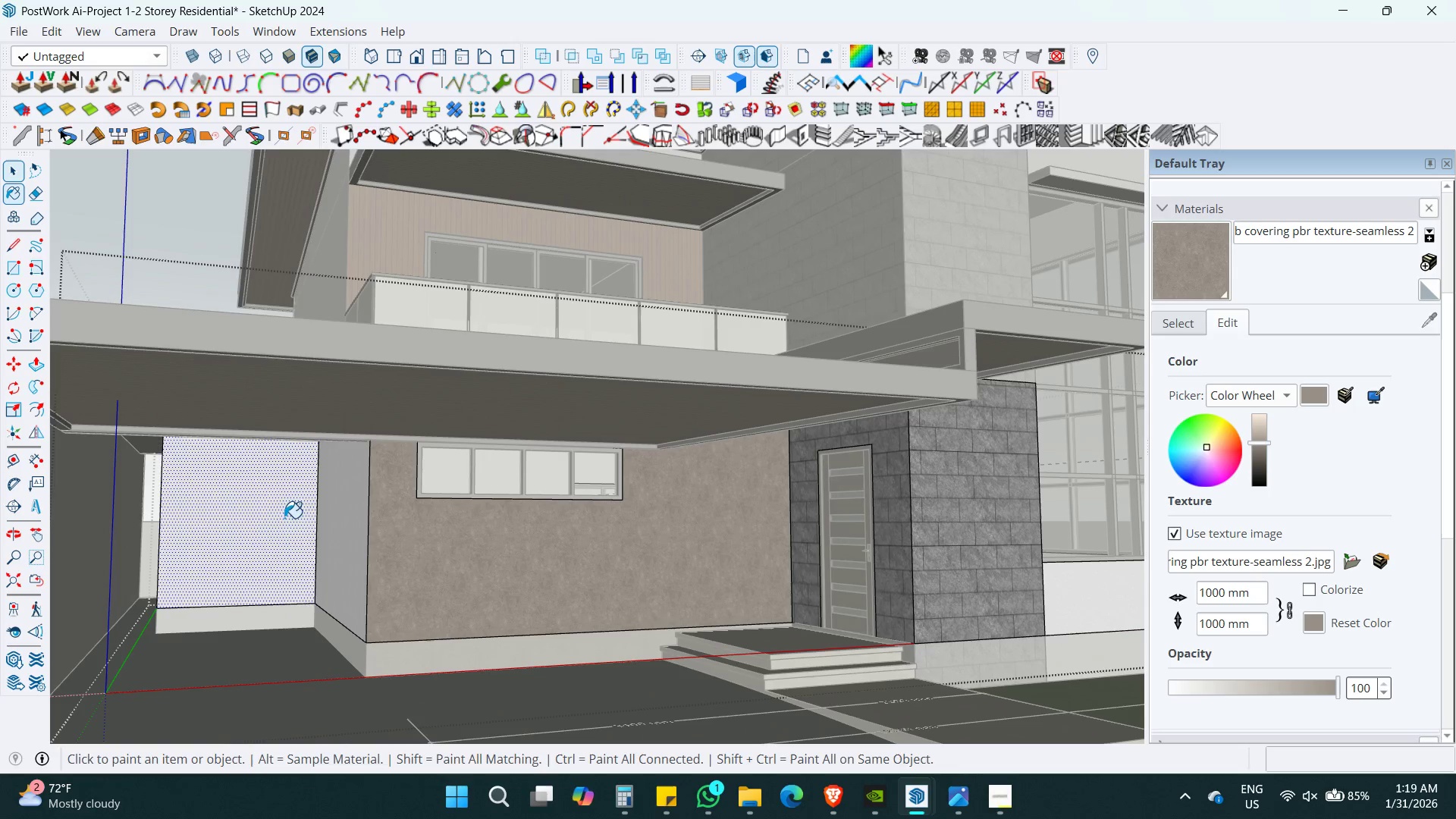 
triple_click([284, 518])
 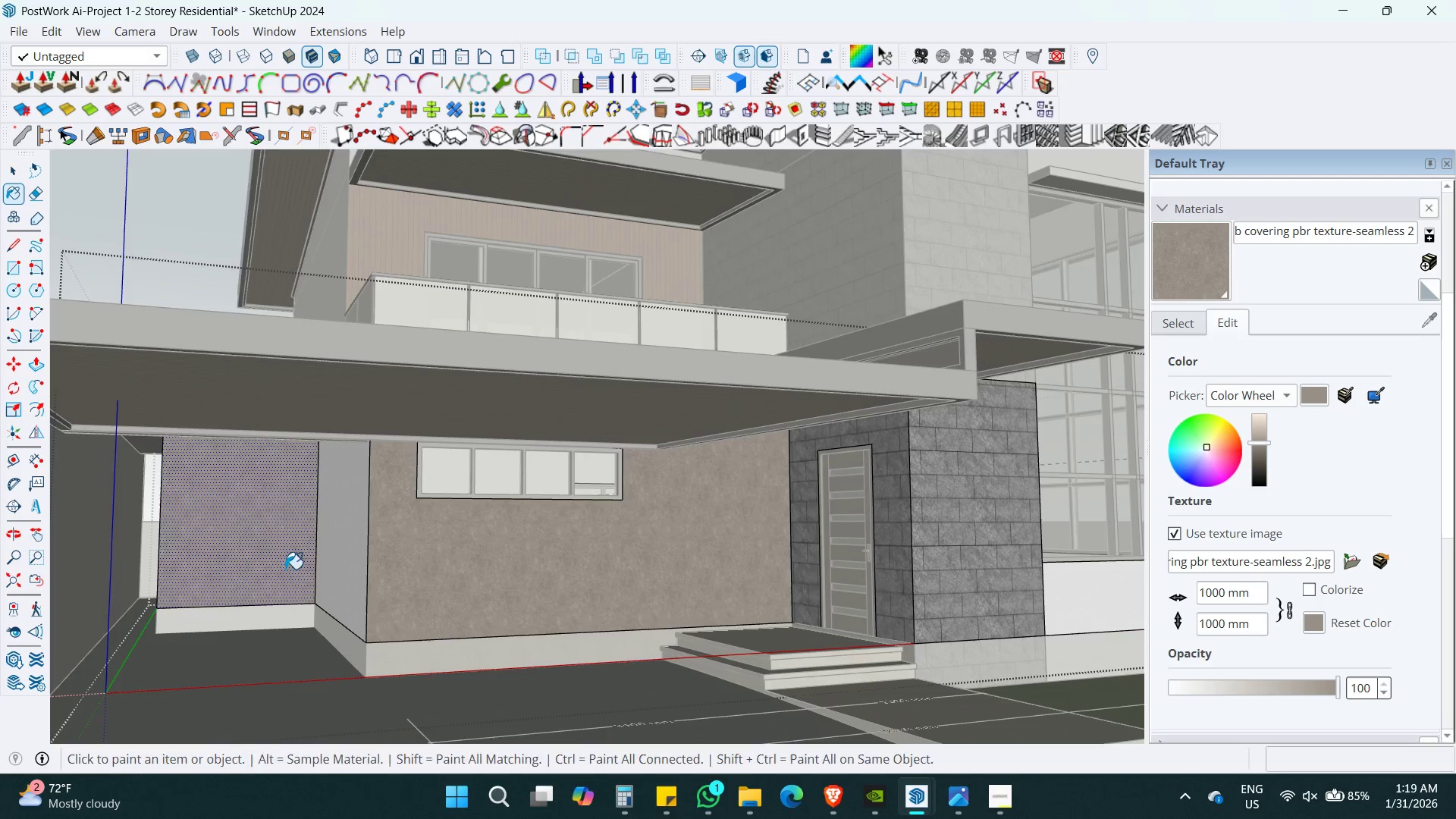 
key(Space)
 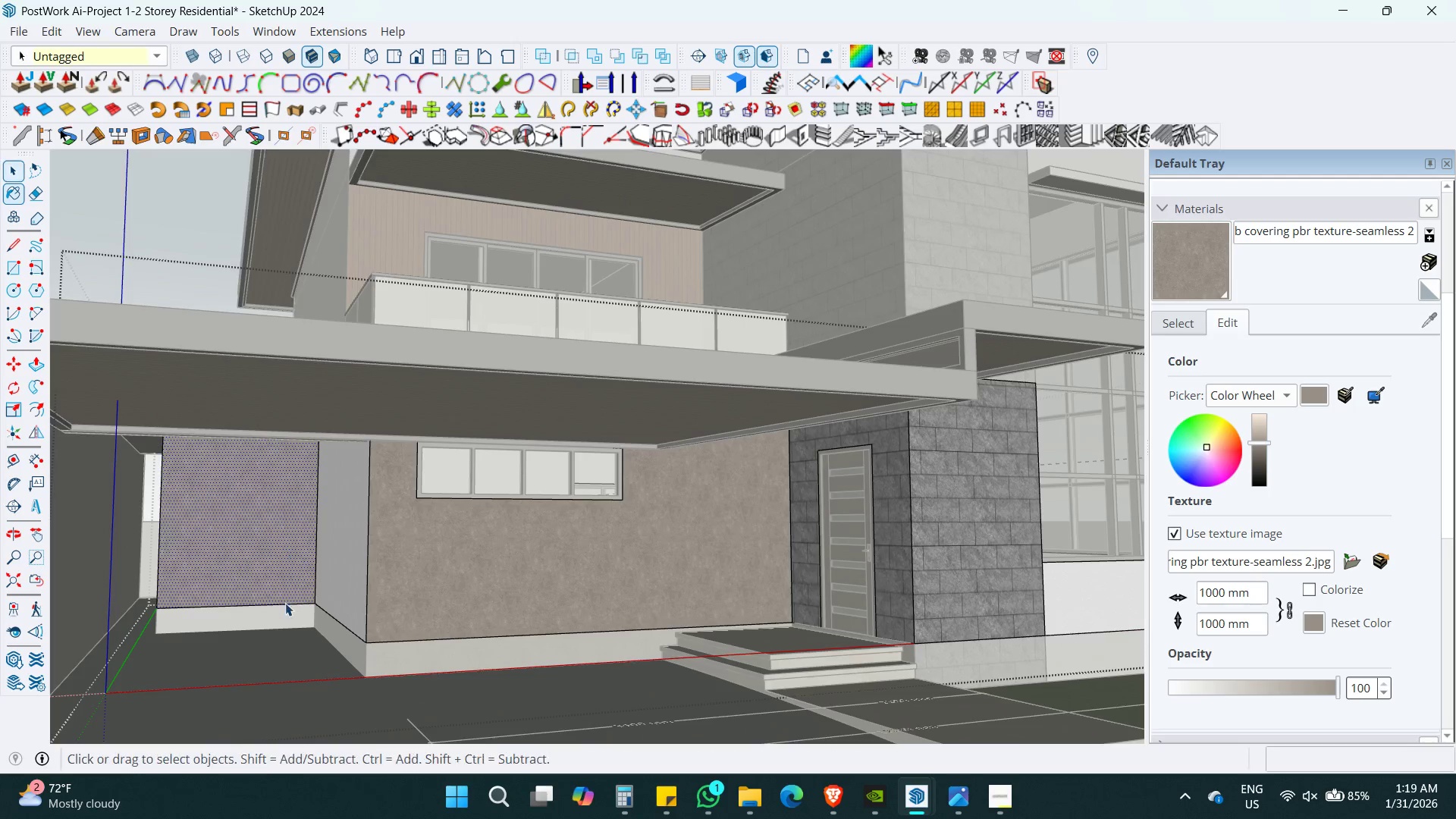 
key(Escape)
 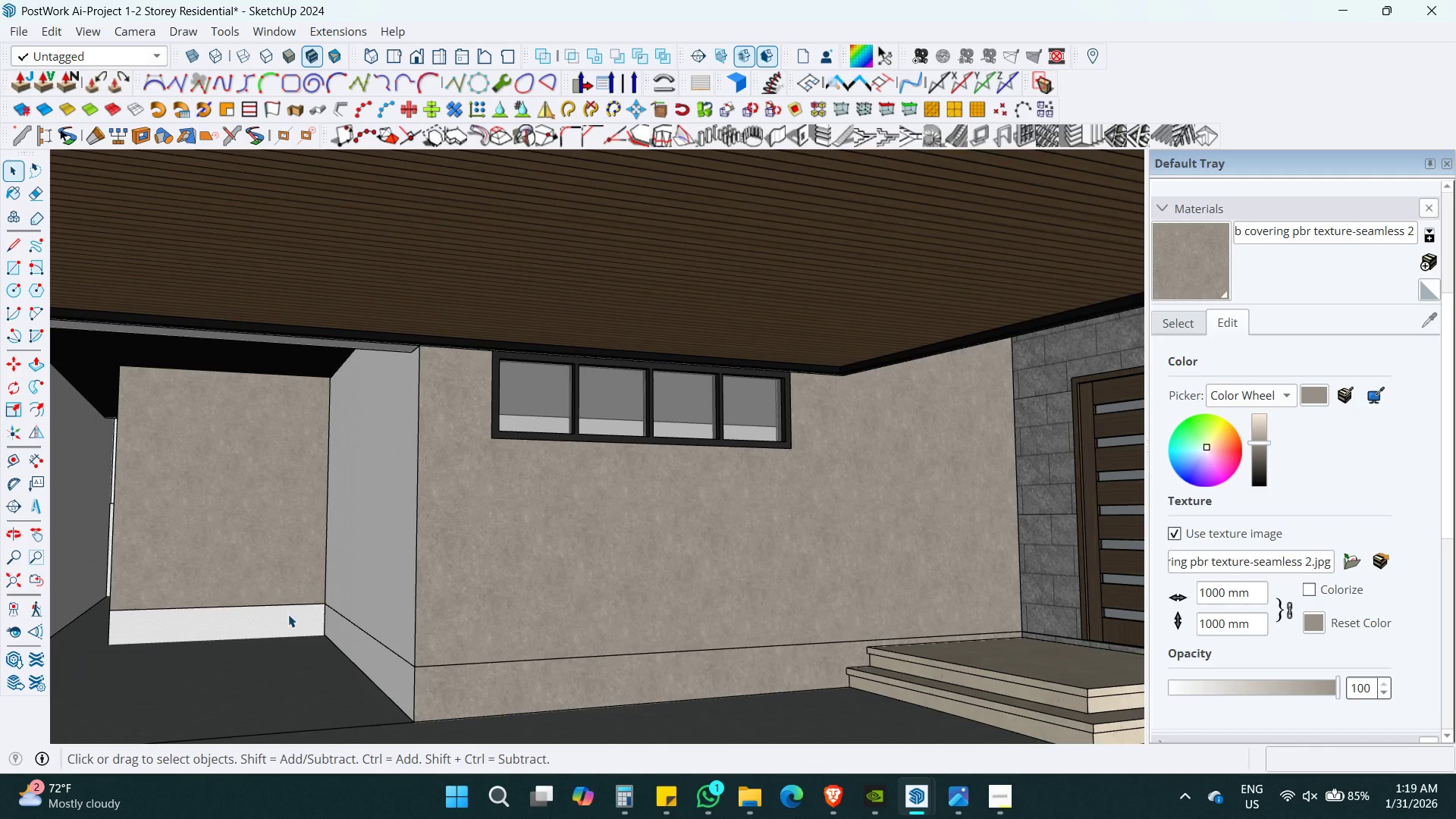 
double_click([288, 614])
 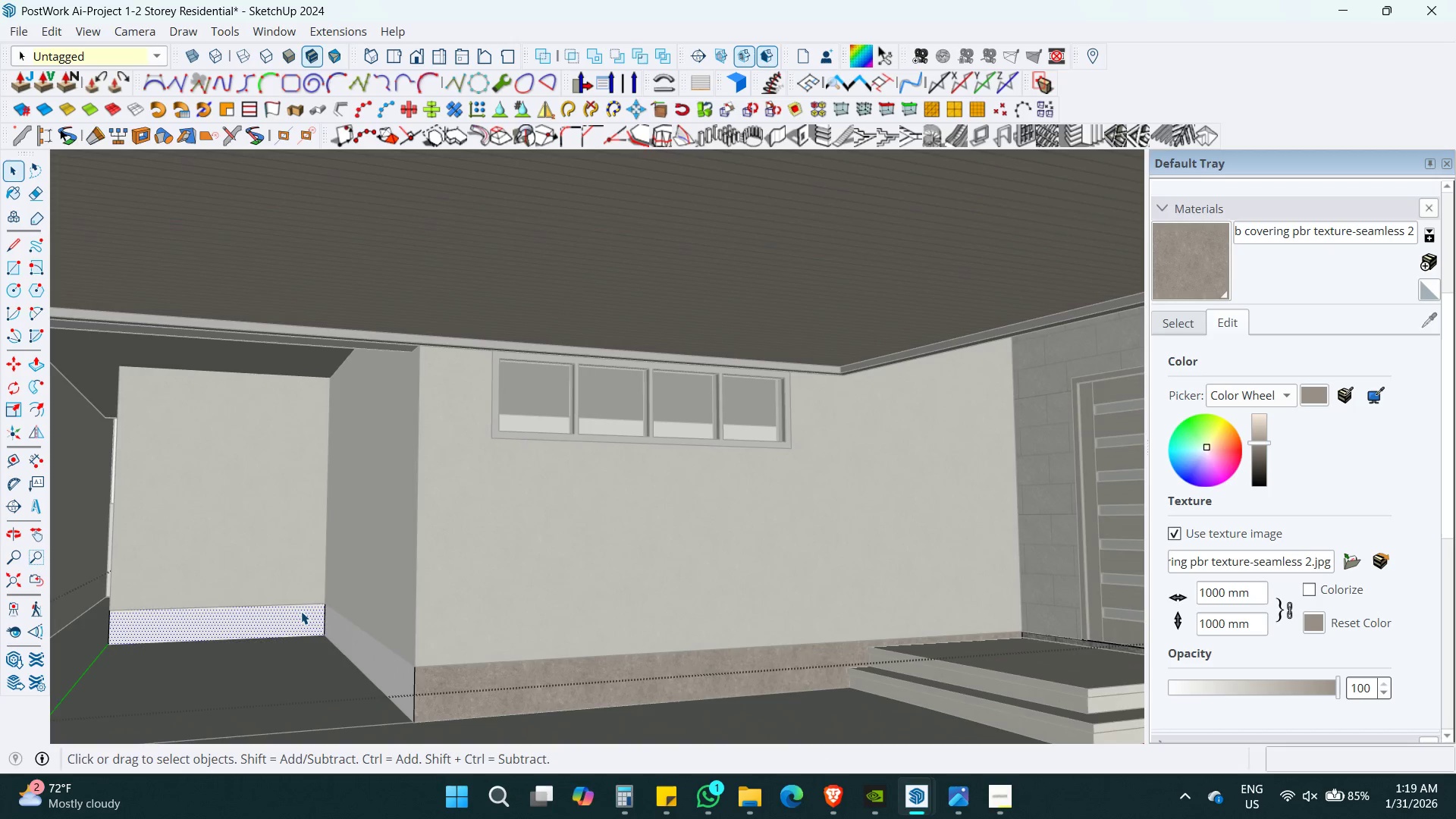 
scroll: coordinate [285, 603], scroll_direction: up, amount: 3.0
 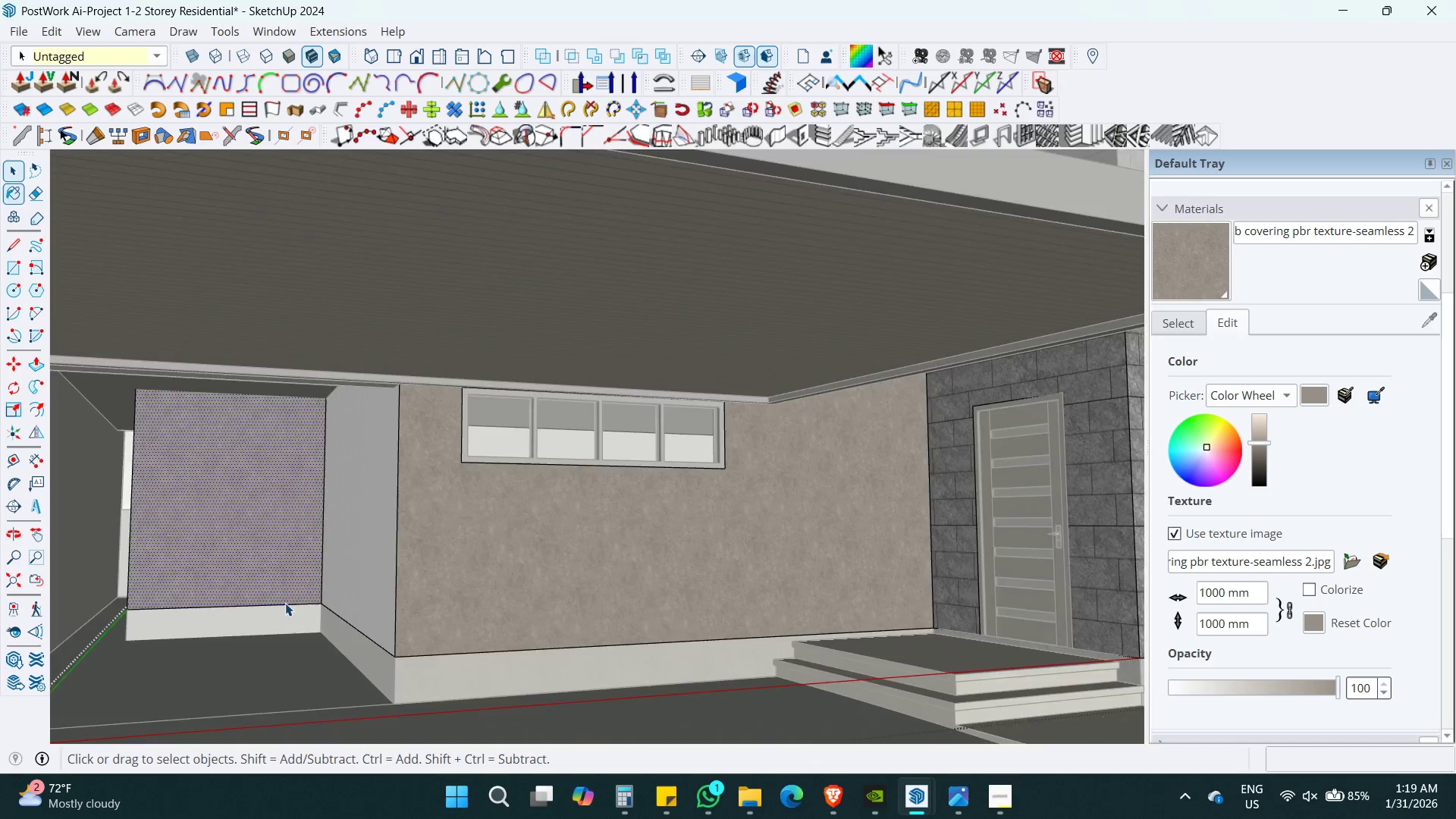 
key(B)
 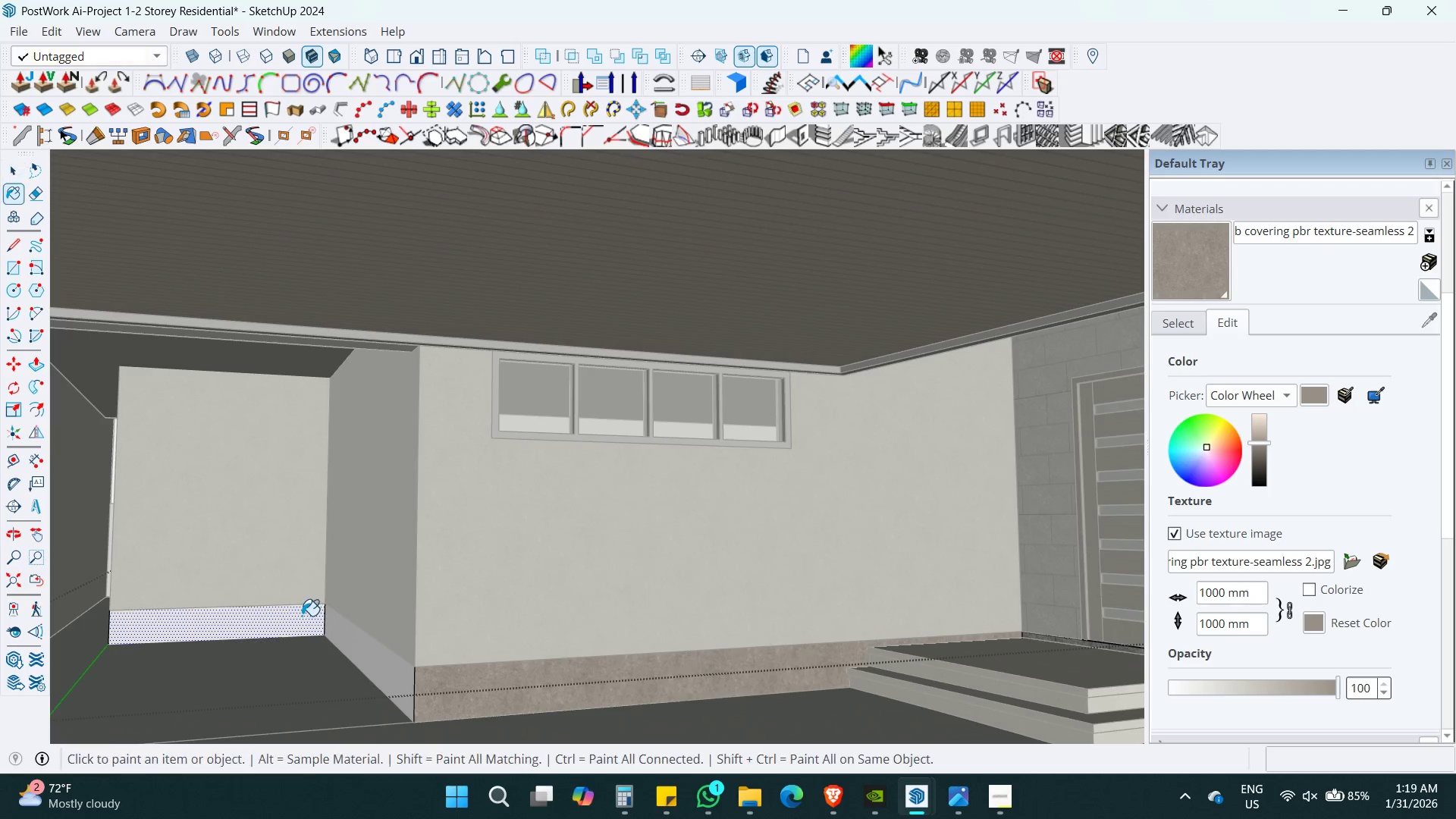 
left_click([302, 616])
 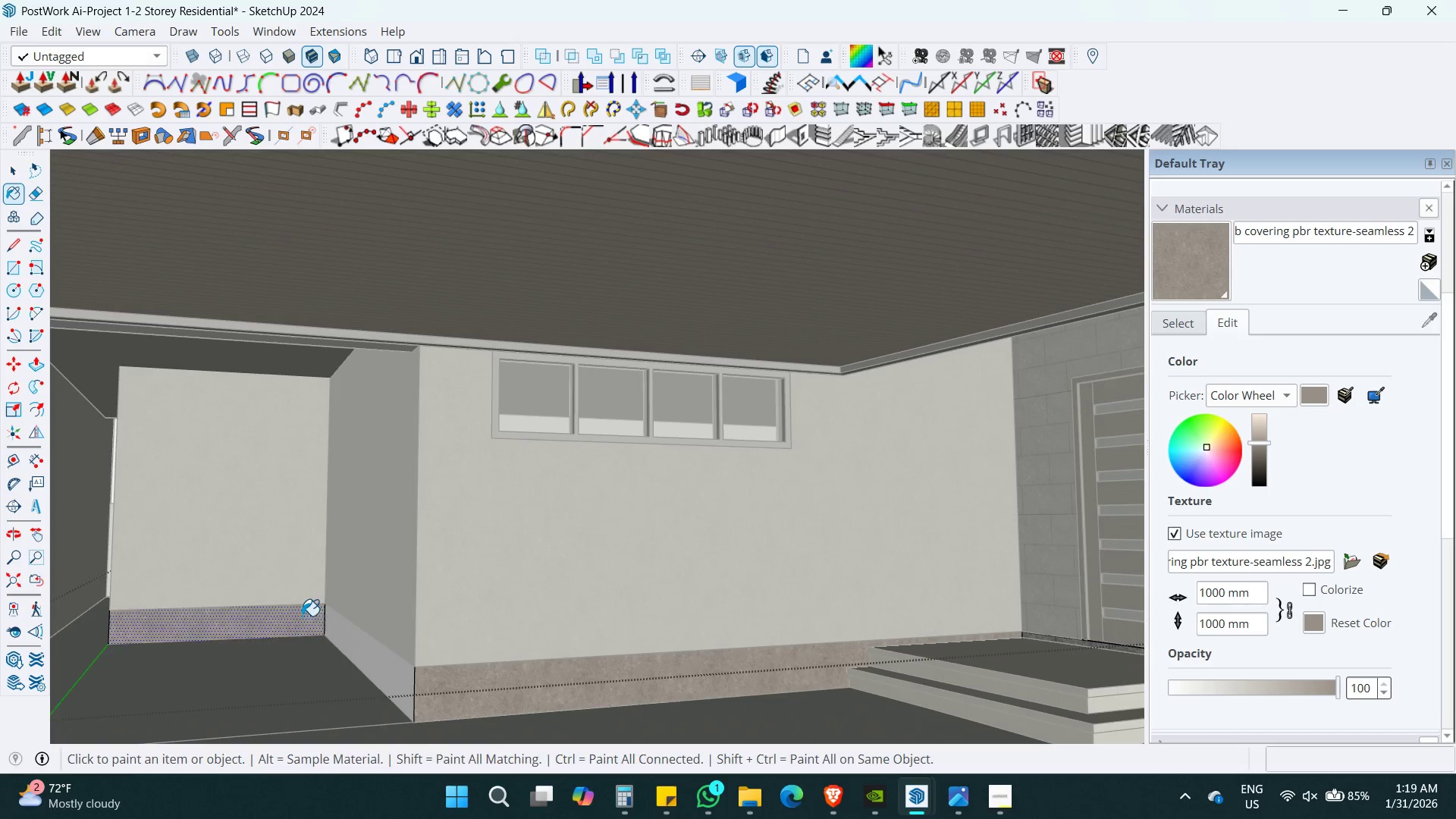 
key(Space)
 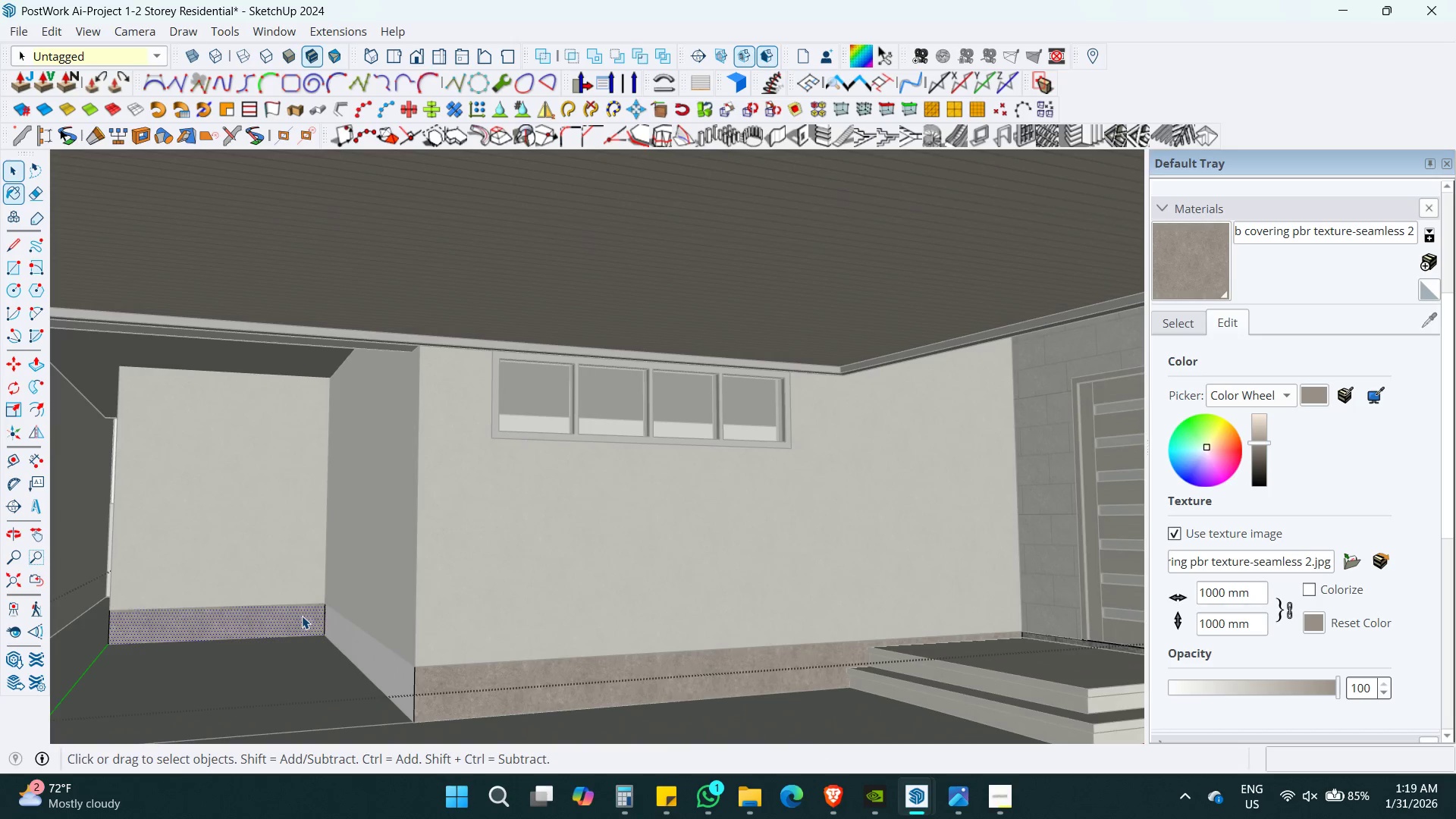 
key(Escape)
 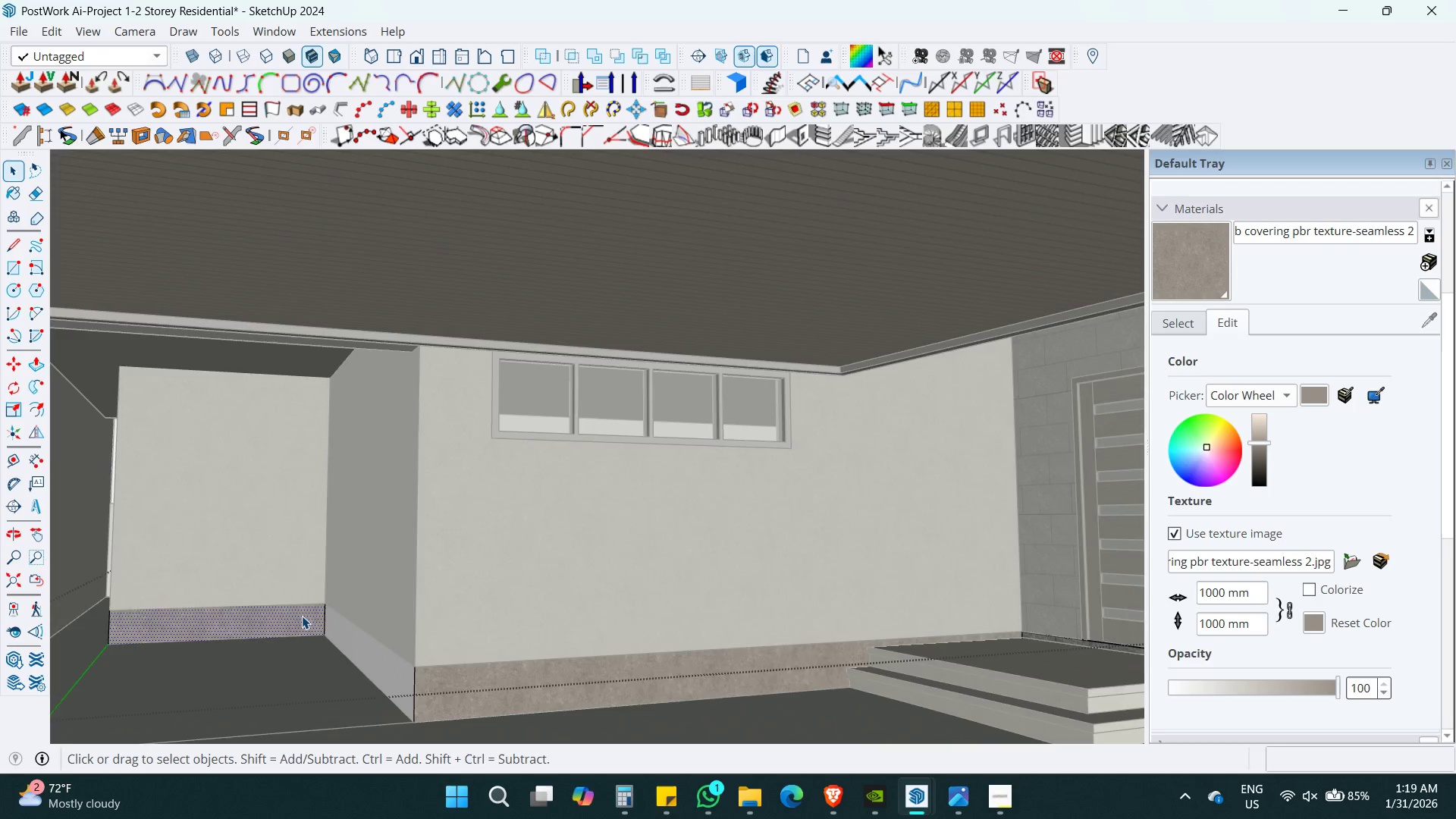 
key(Escape)
 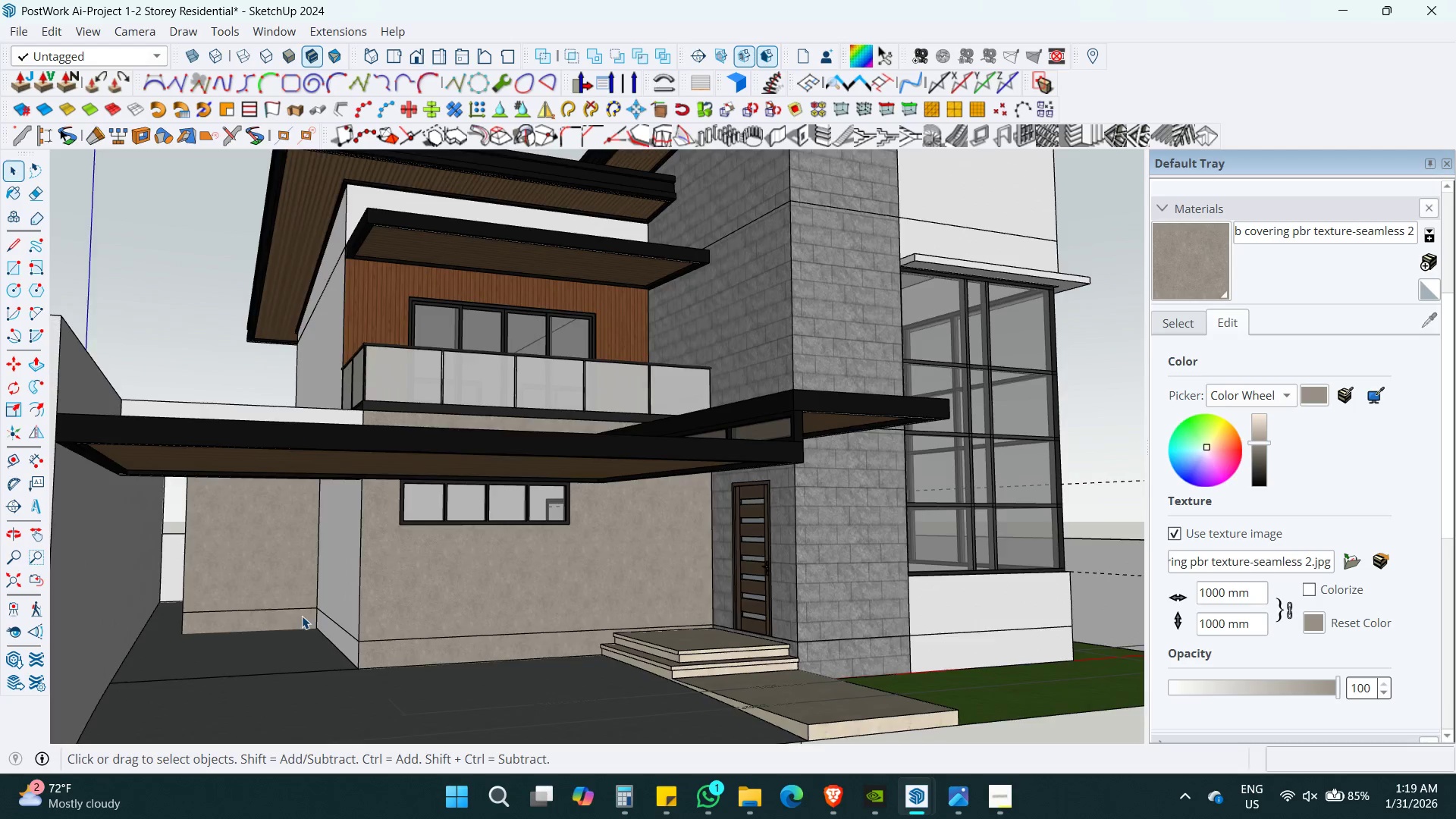 
key(Escape)
 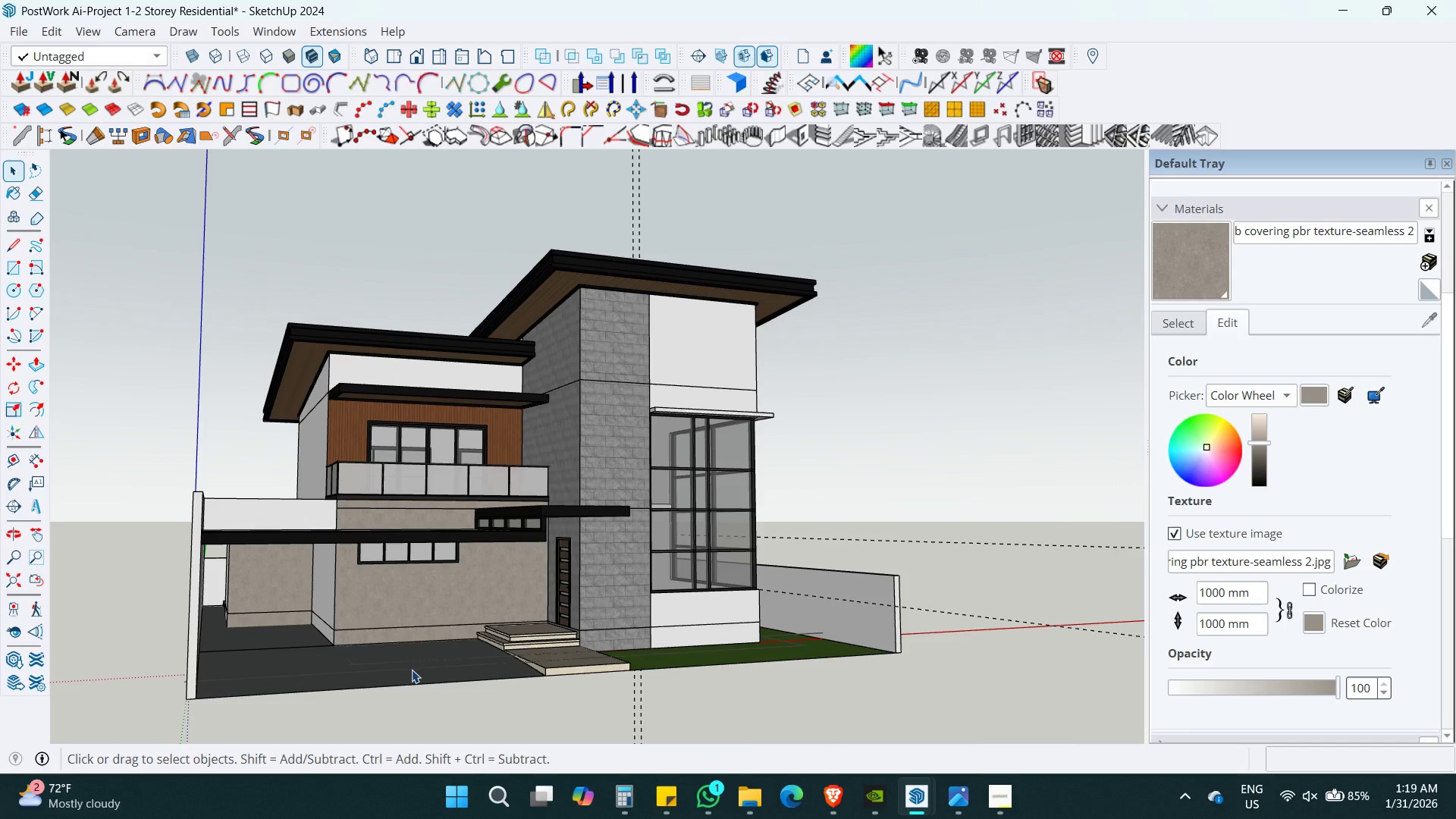 
key(Shift+ShiftLeft)
 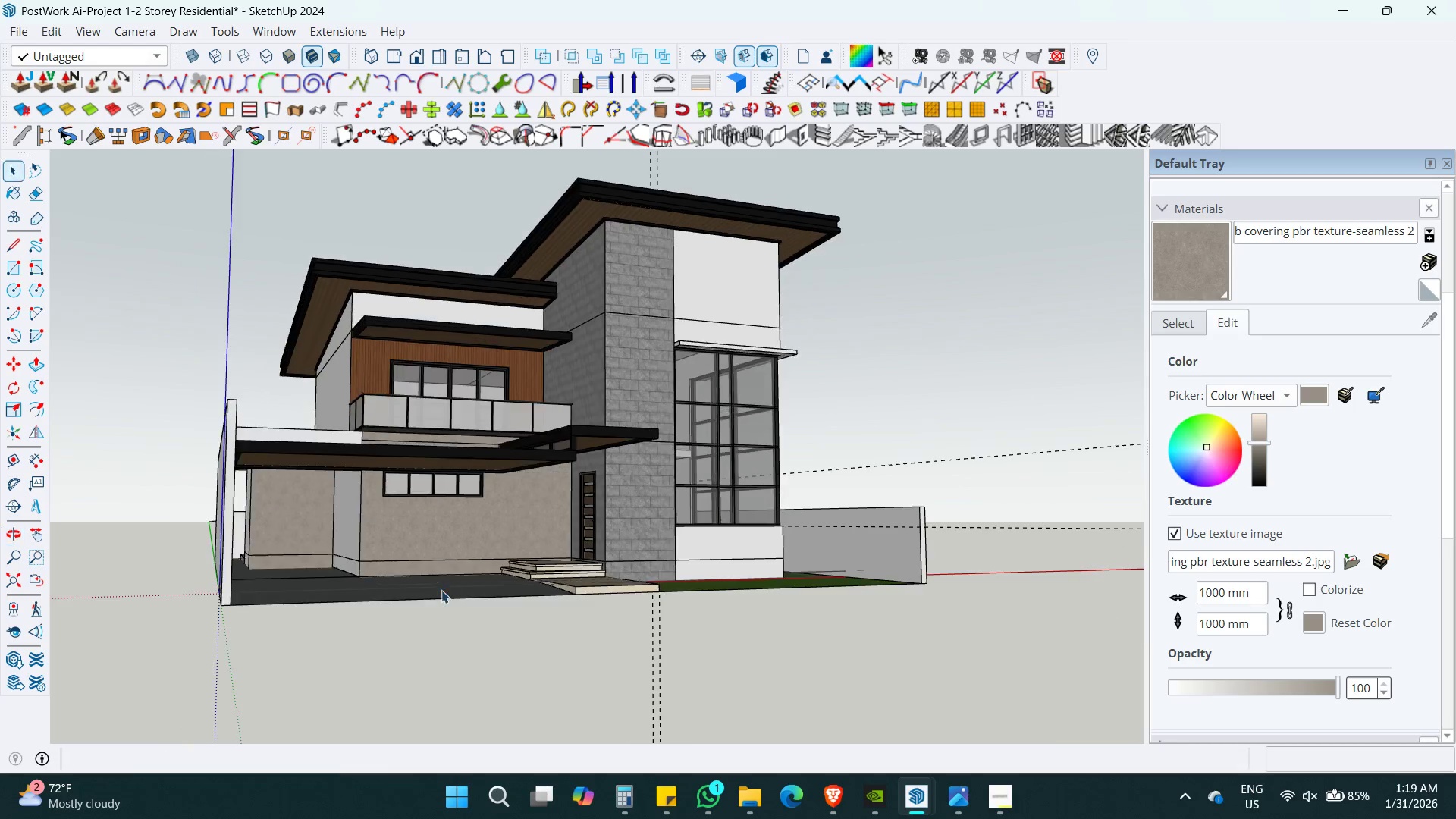 
scroll: coordinate [302, 616], scroll_direction: down, amount: 10.0
 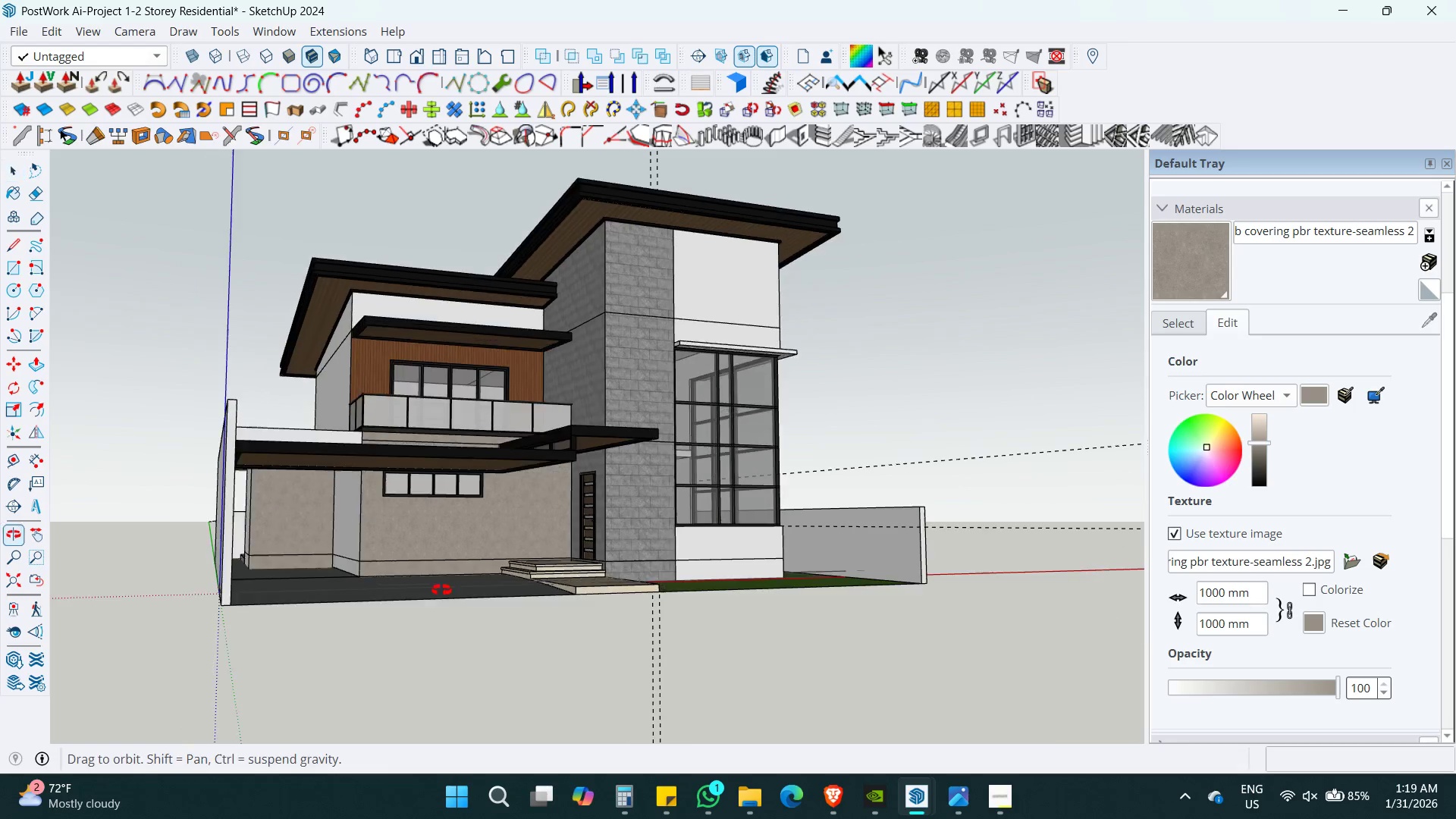 
key(Control+S)
 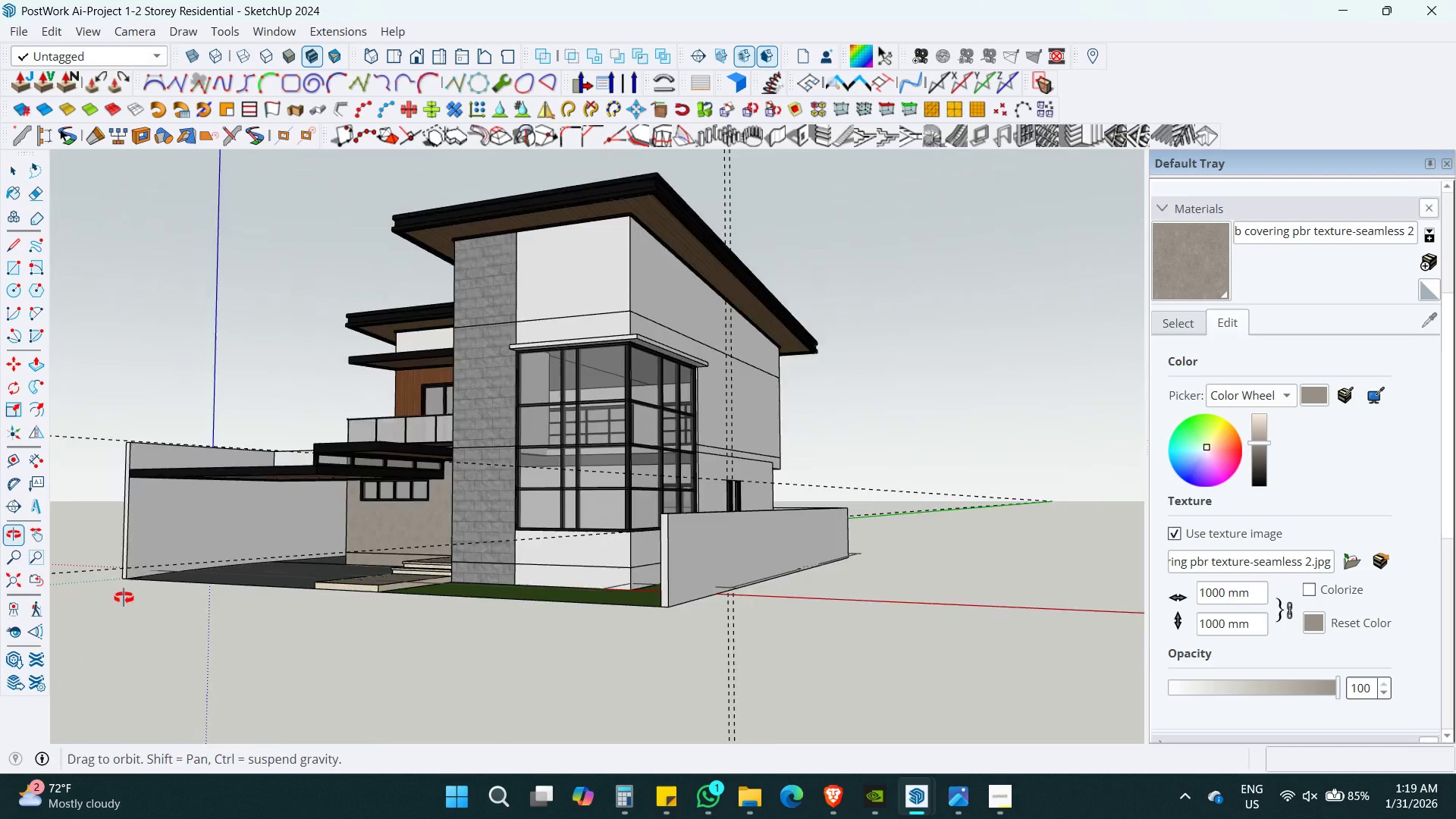 
hold_key(key=ShiftLeft, duration=0.33)
 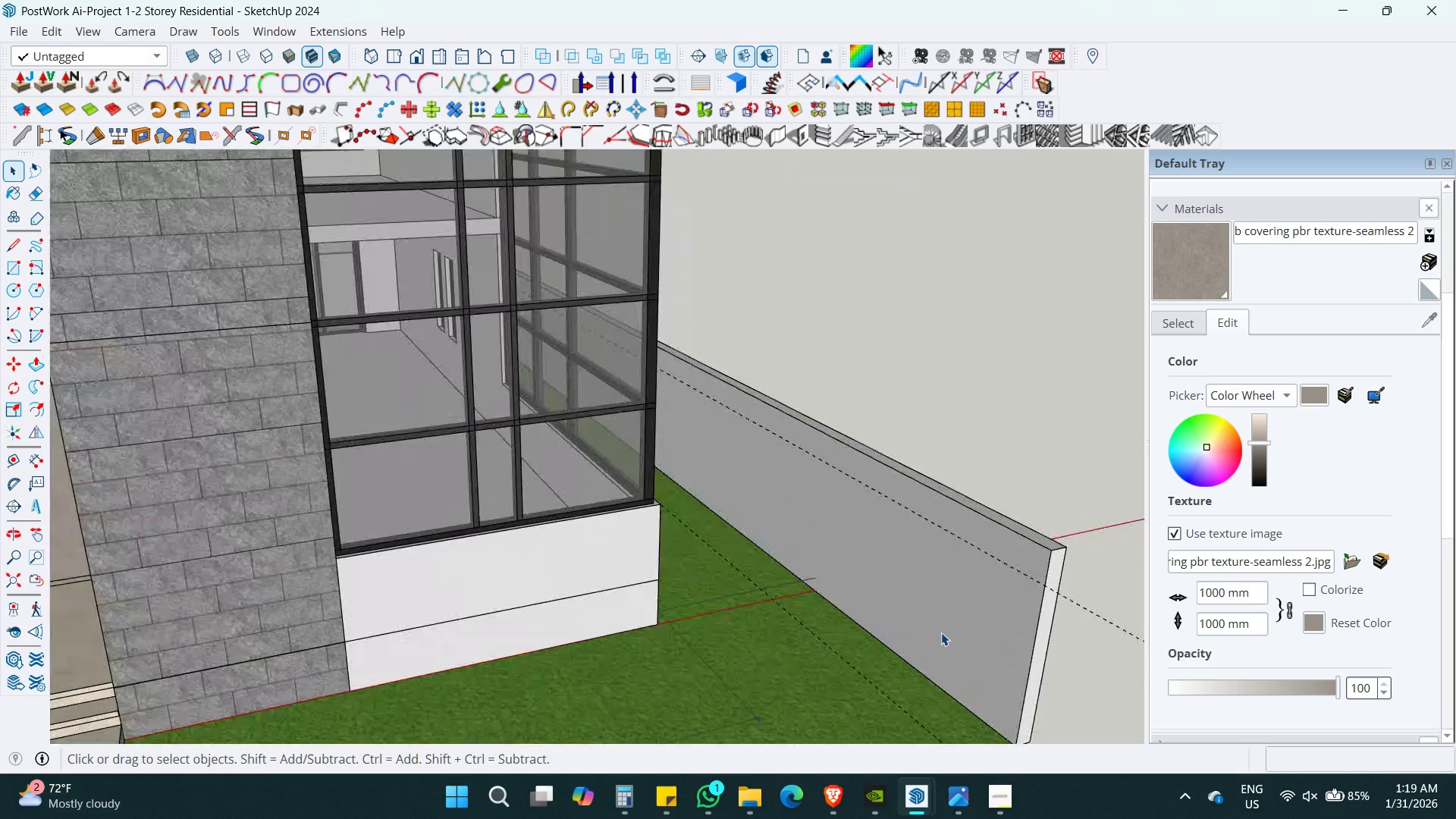 
key(T)
 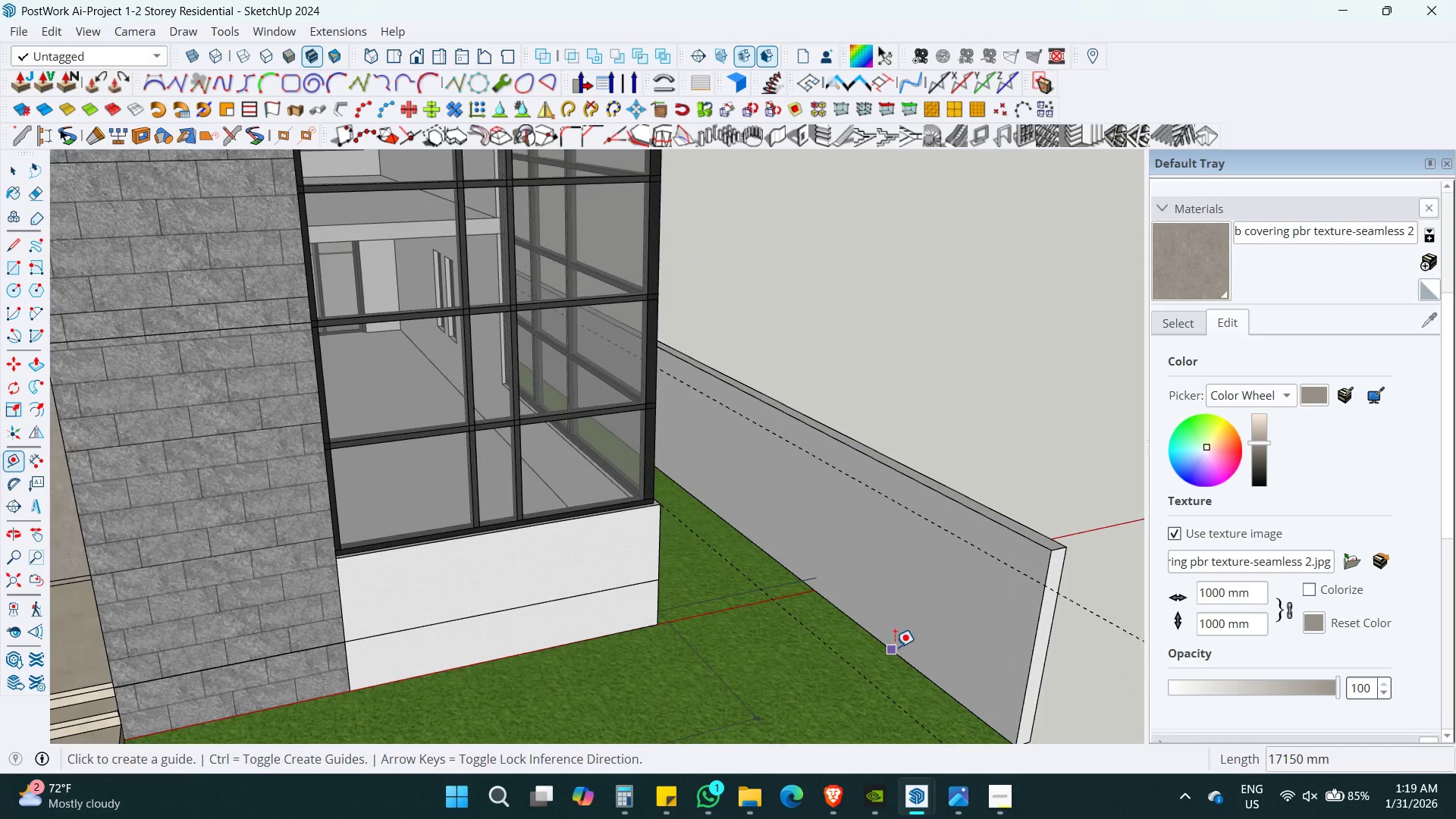 
scroll: coordinate [941, 632], scroll_direction: up, amount: 12.0
 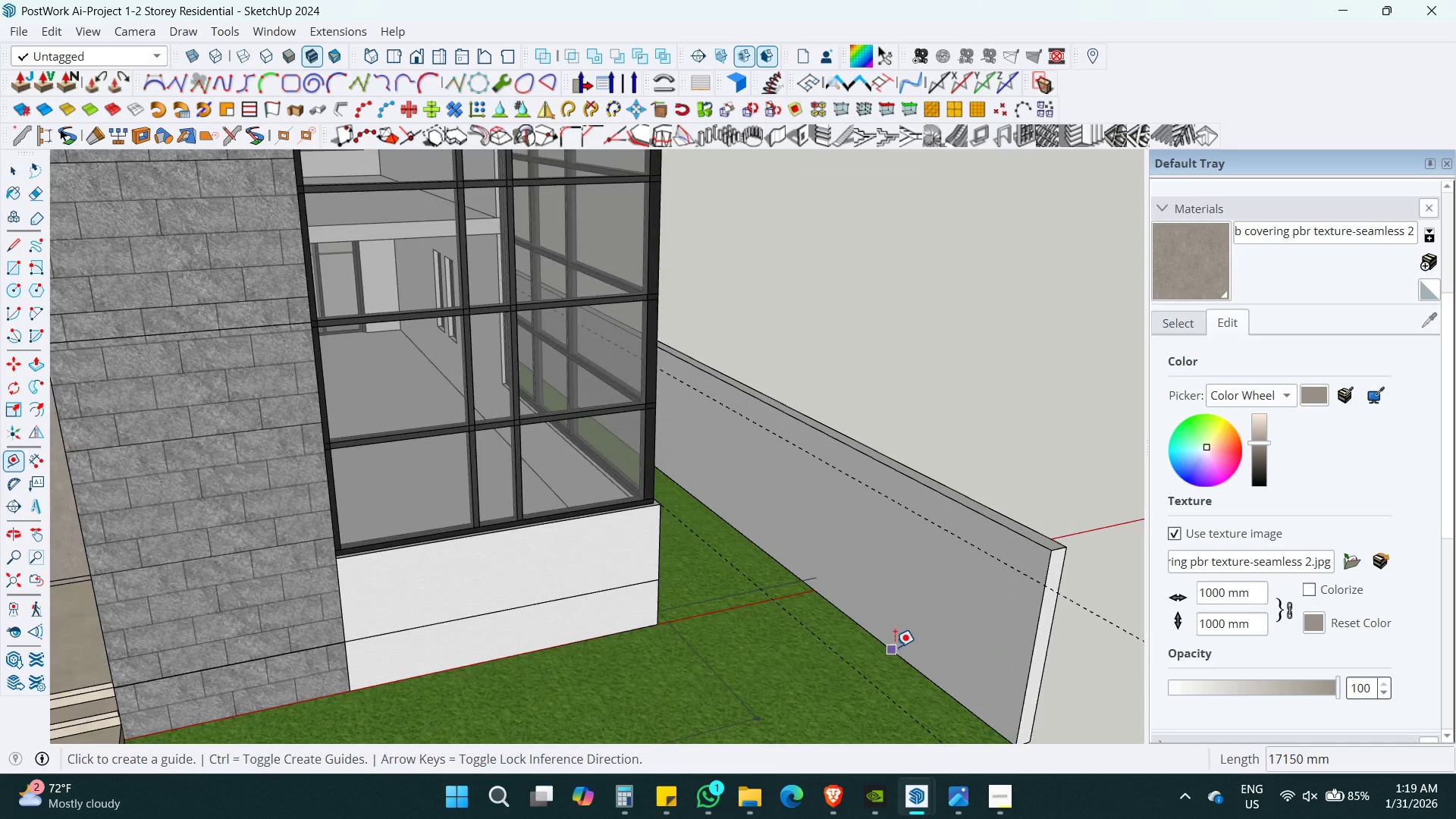 
left_click([886, 649])
 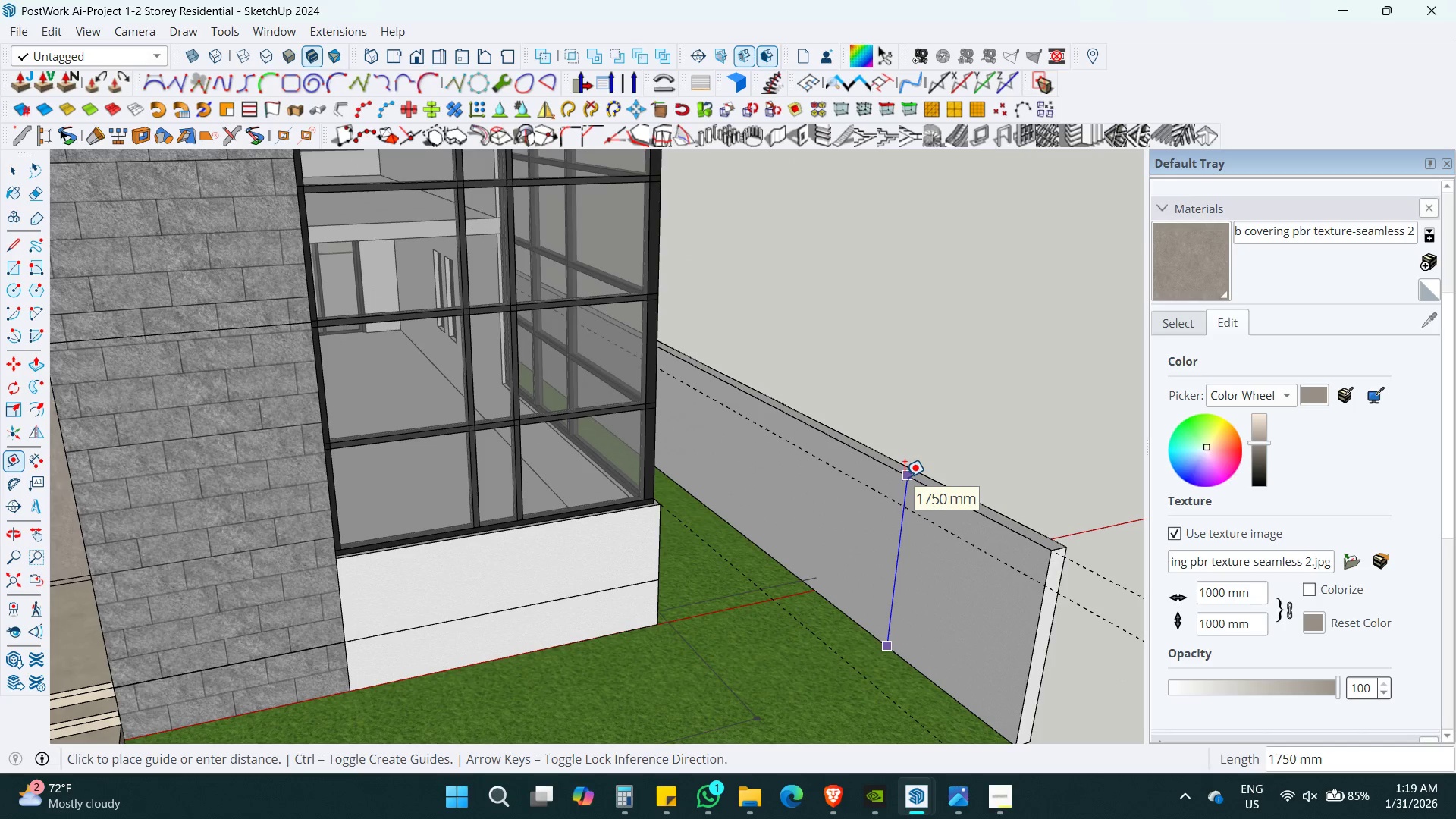 
key(CapsLock)
 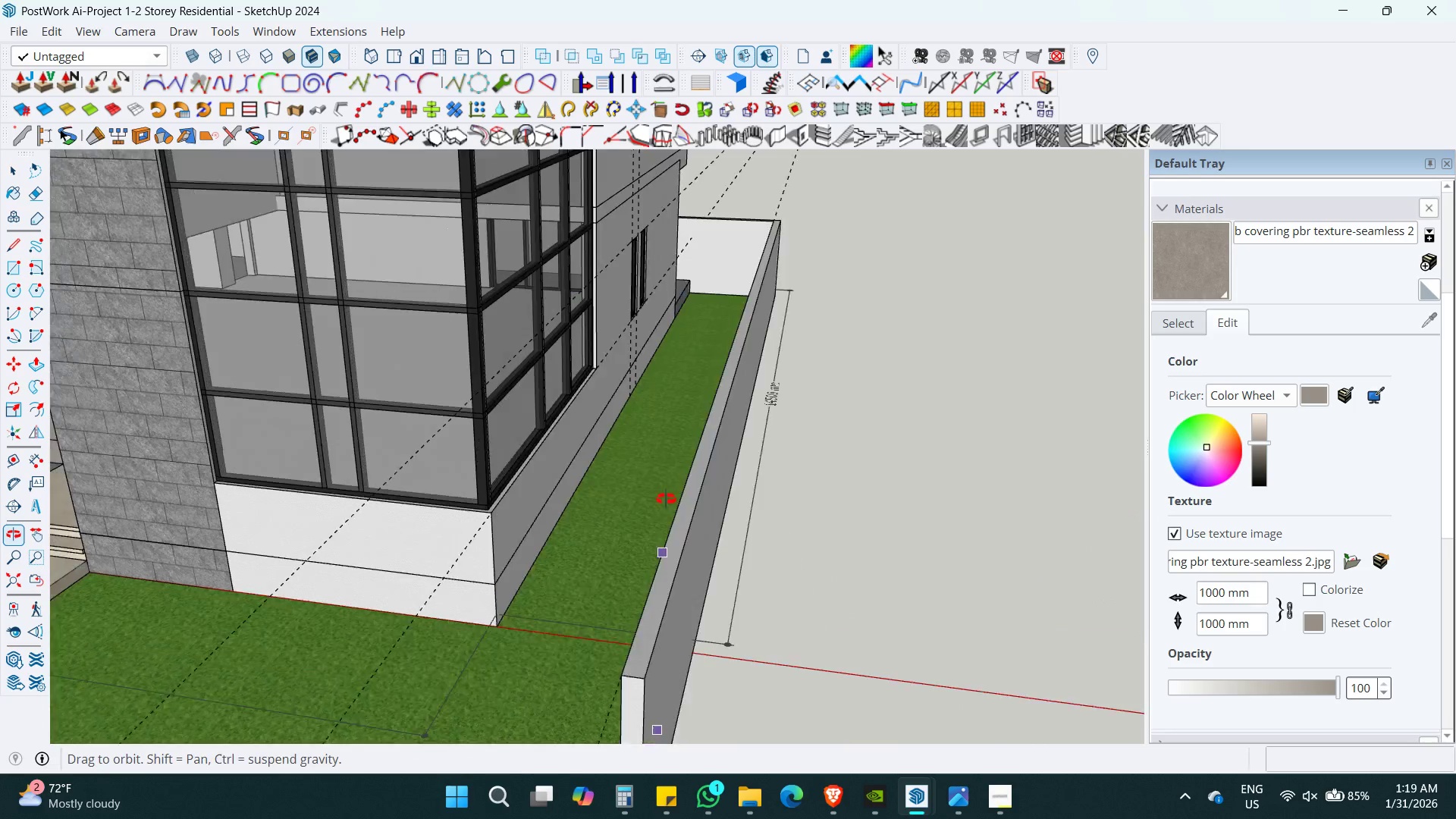 
key(Space)
 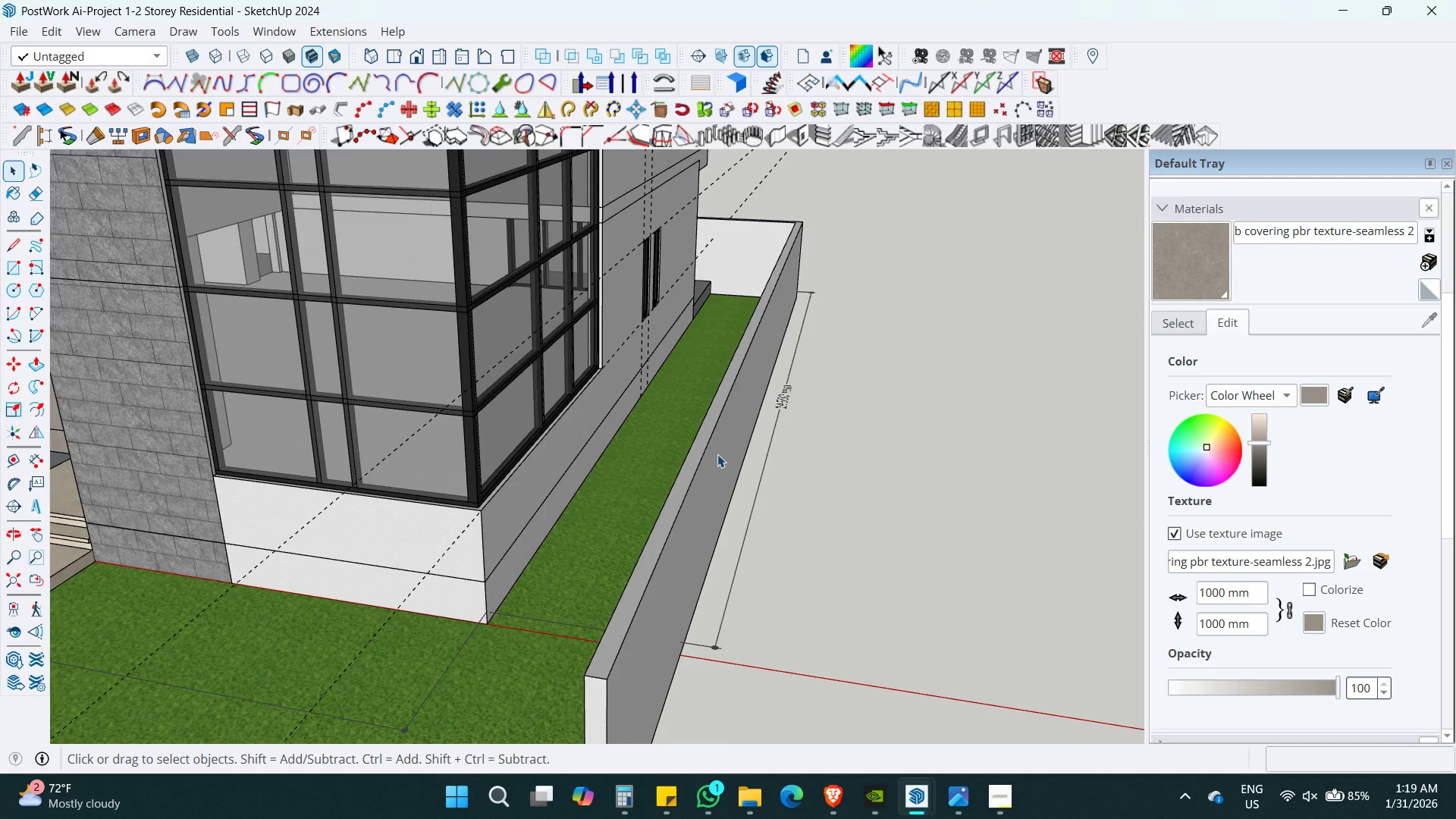 
double_click([717, 454])
 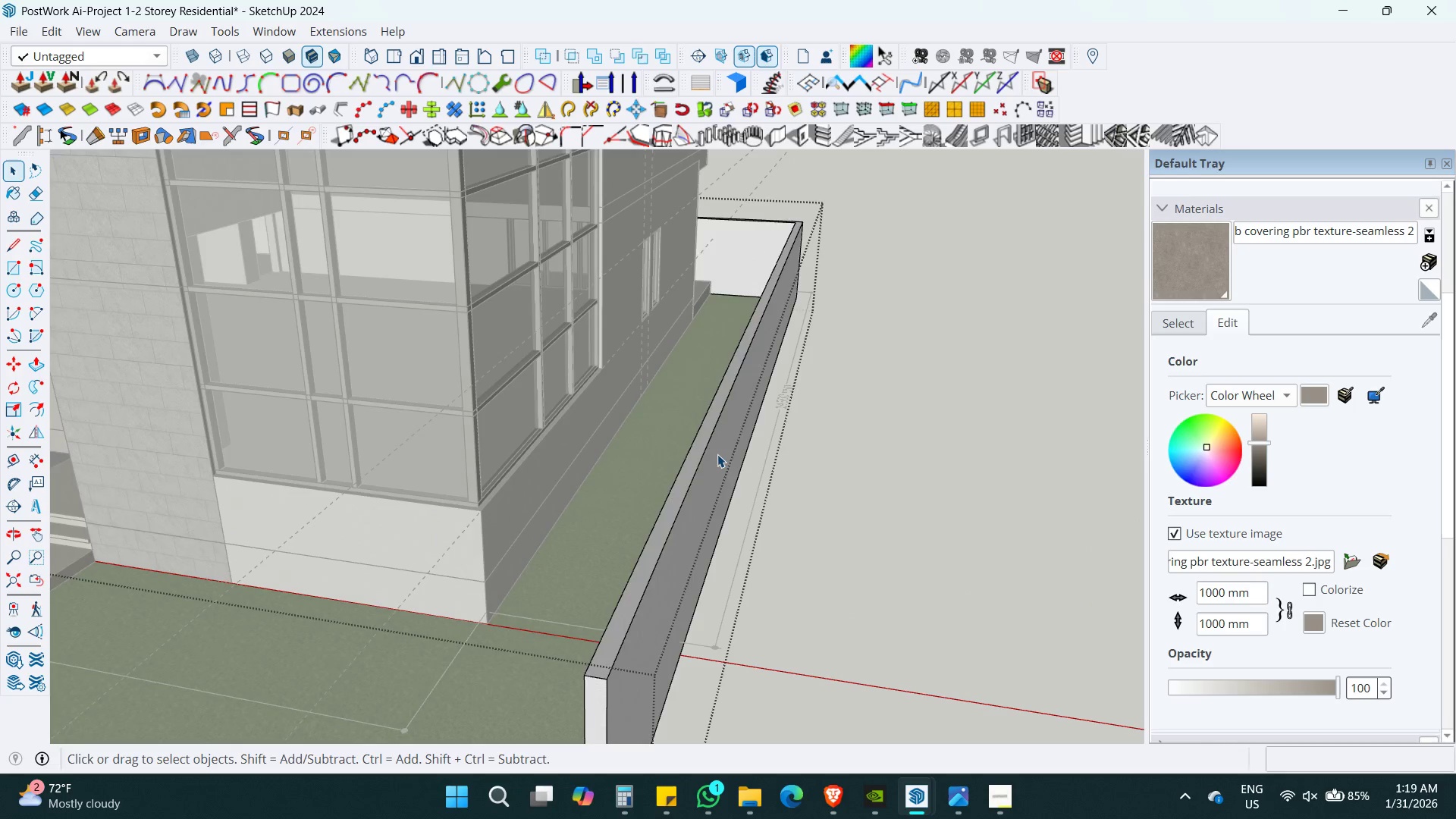 
triple_click([717, 454])
 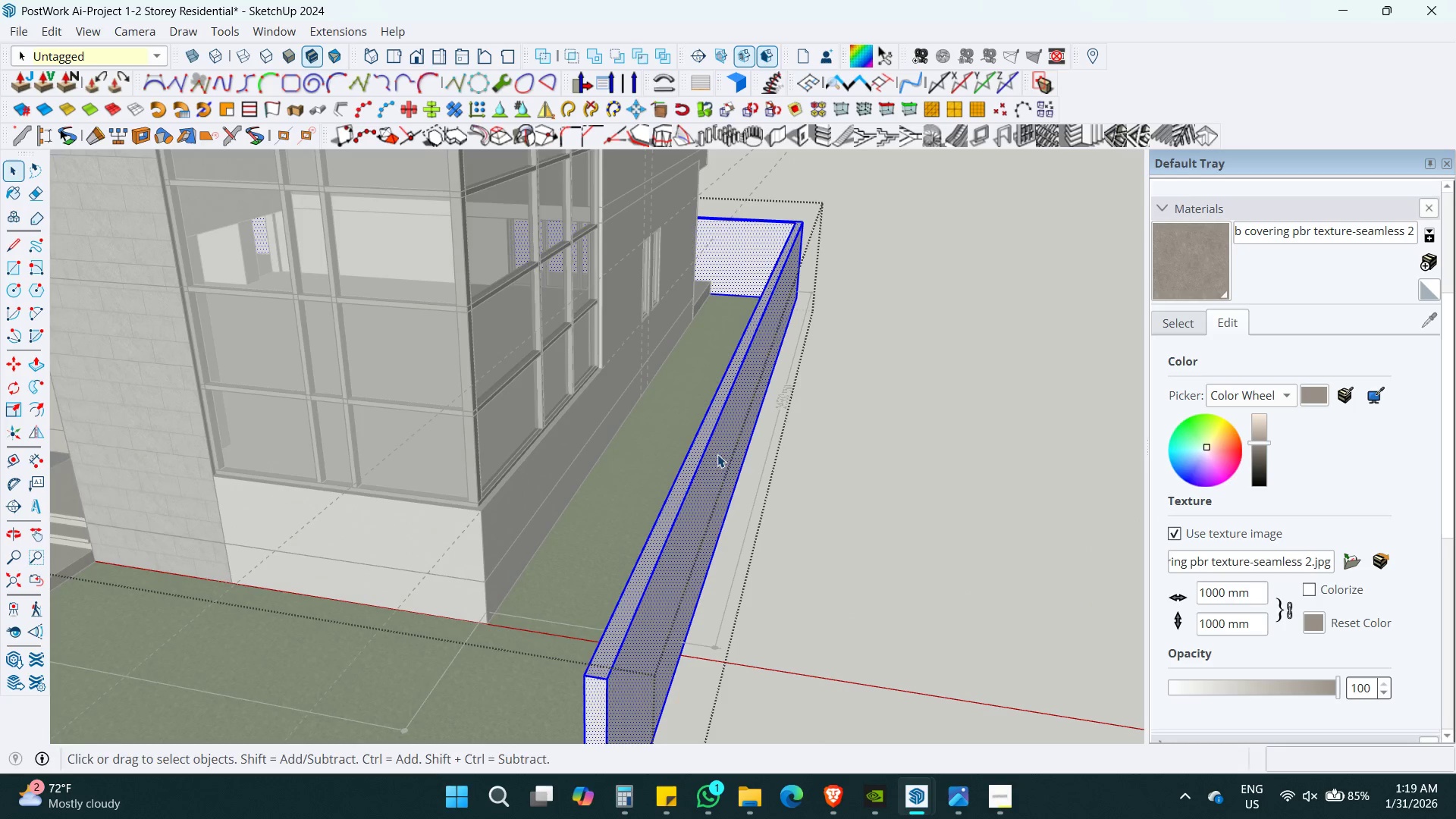 
key(P)
 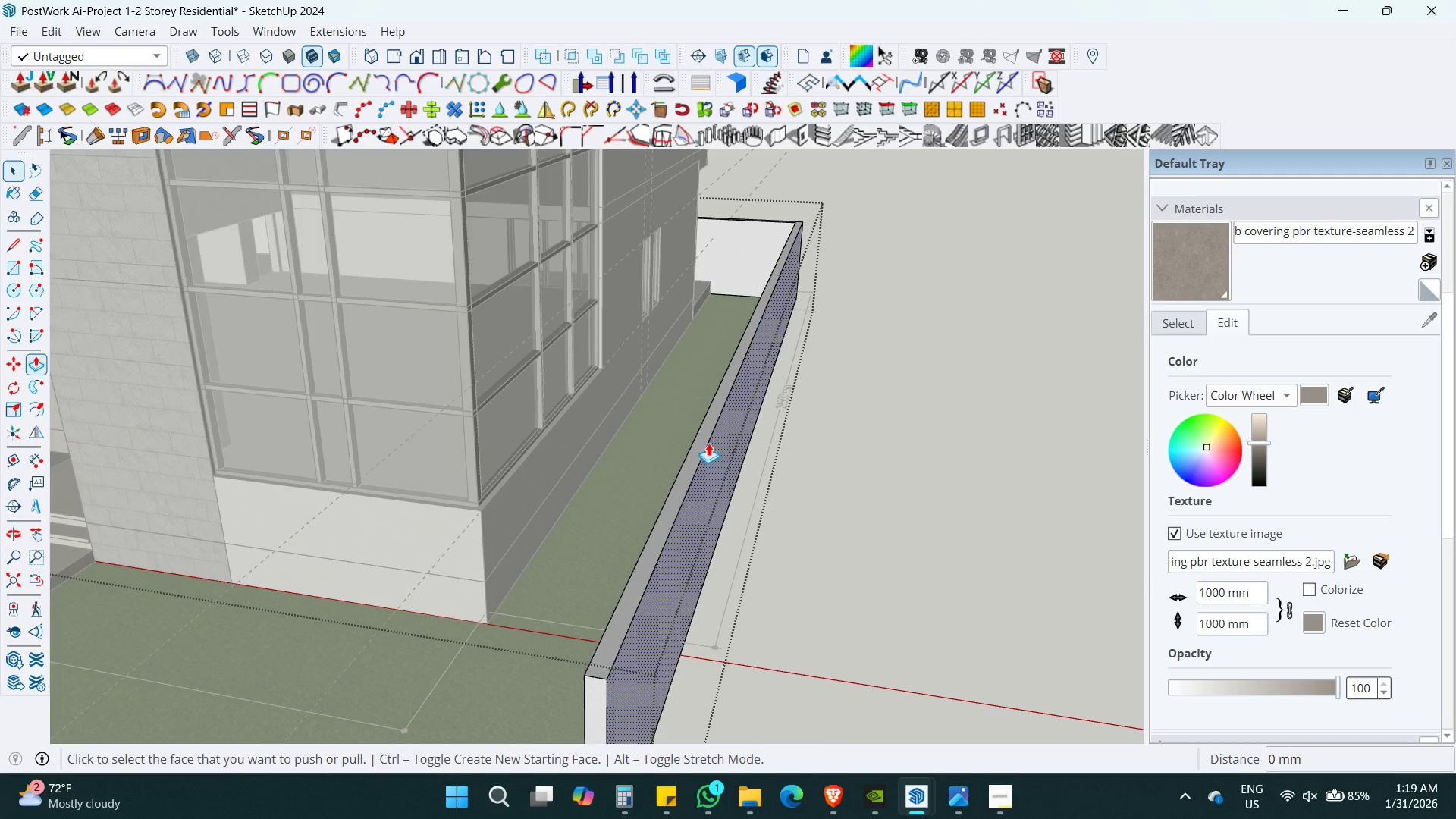 
left_click([707, 435])
 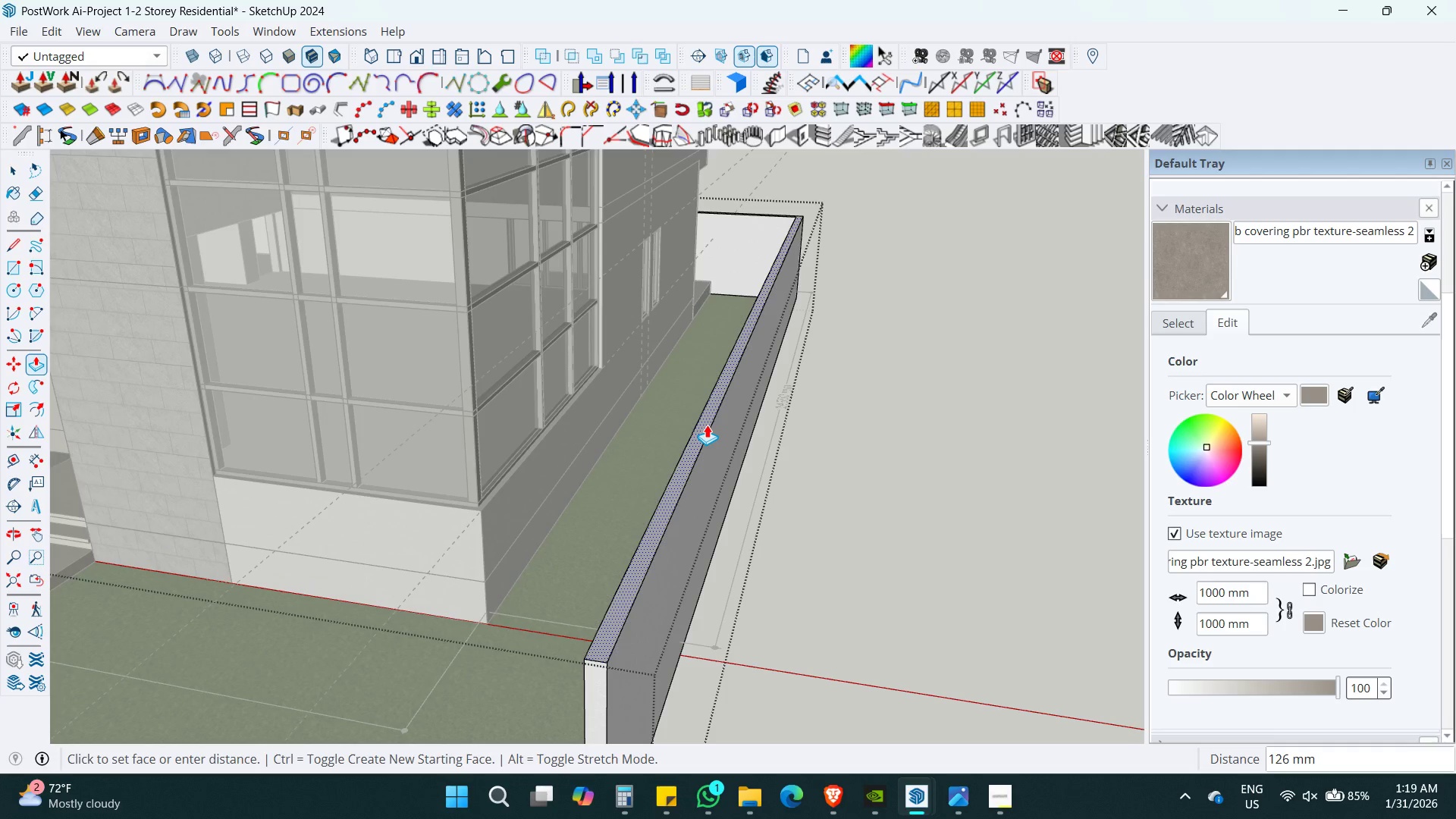 
key(Numpad5)
 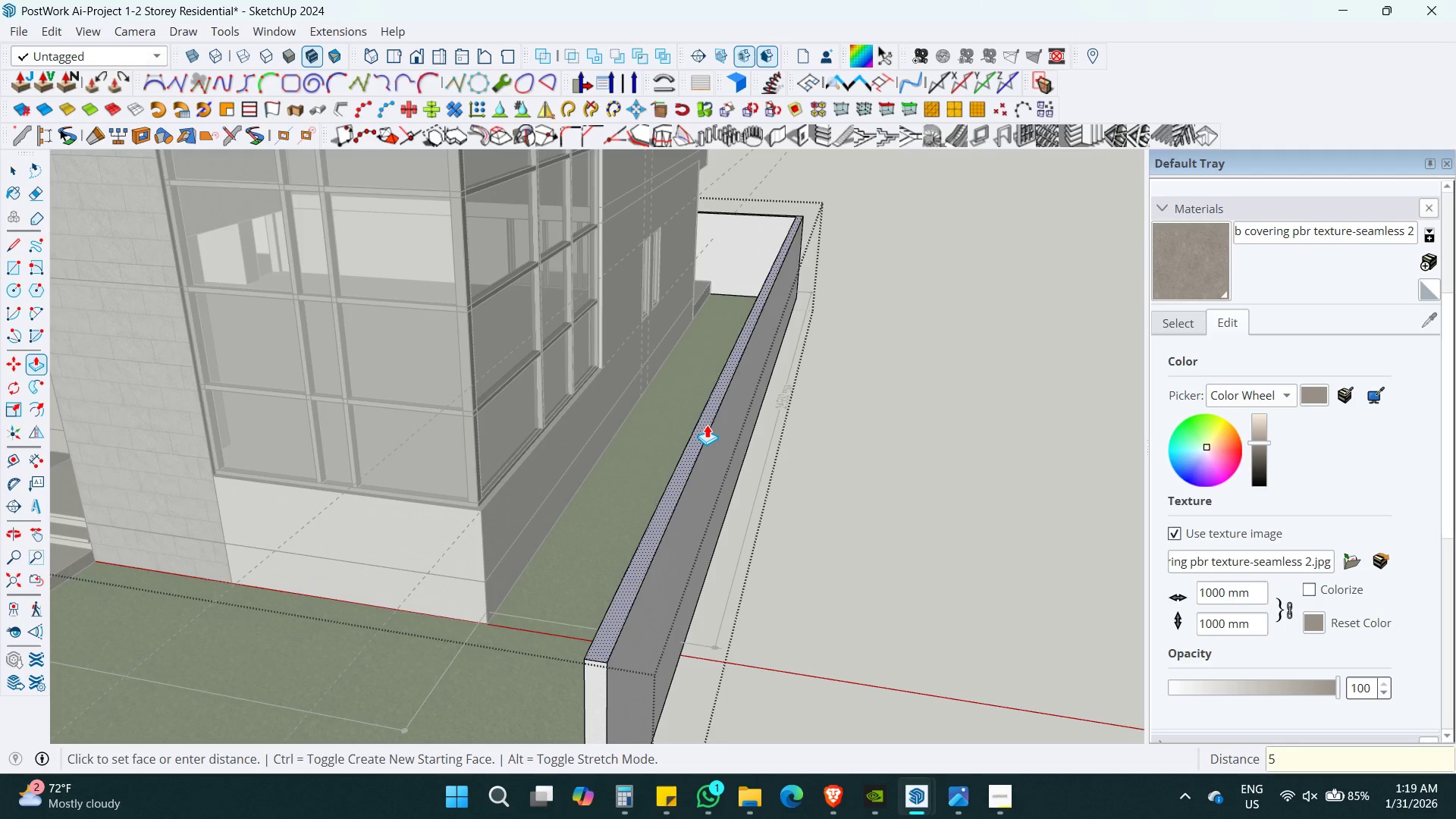 
key(Numpad0)
 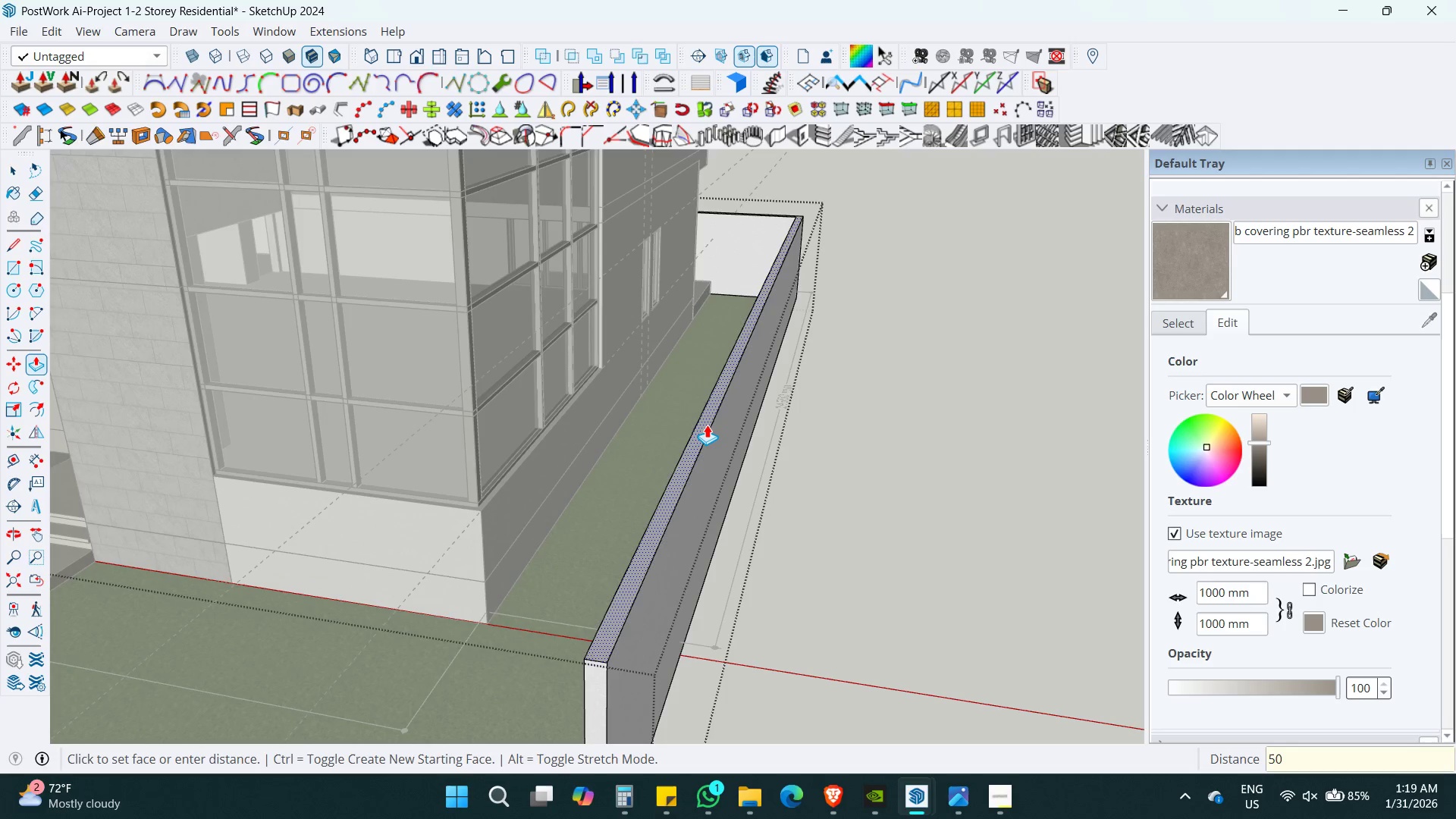 
key(Enter)
 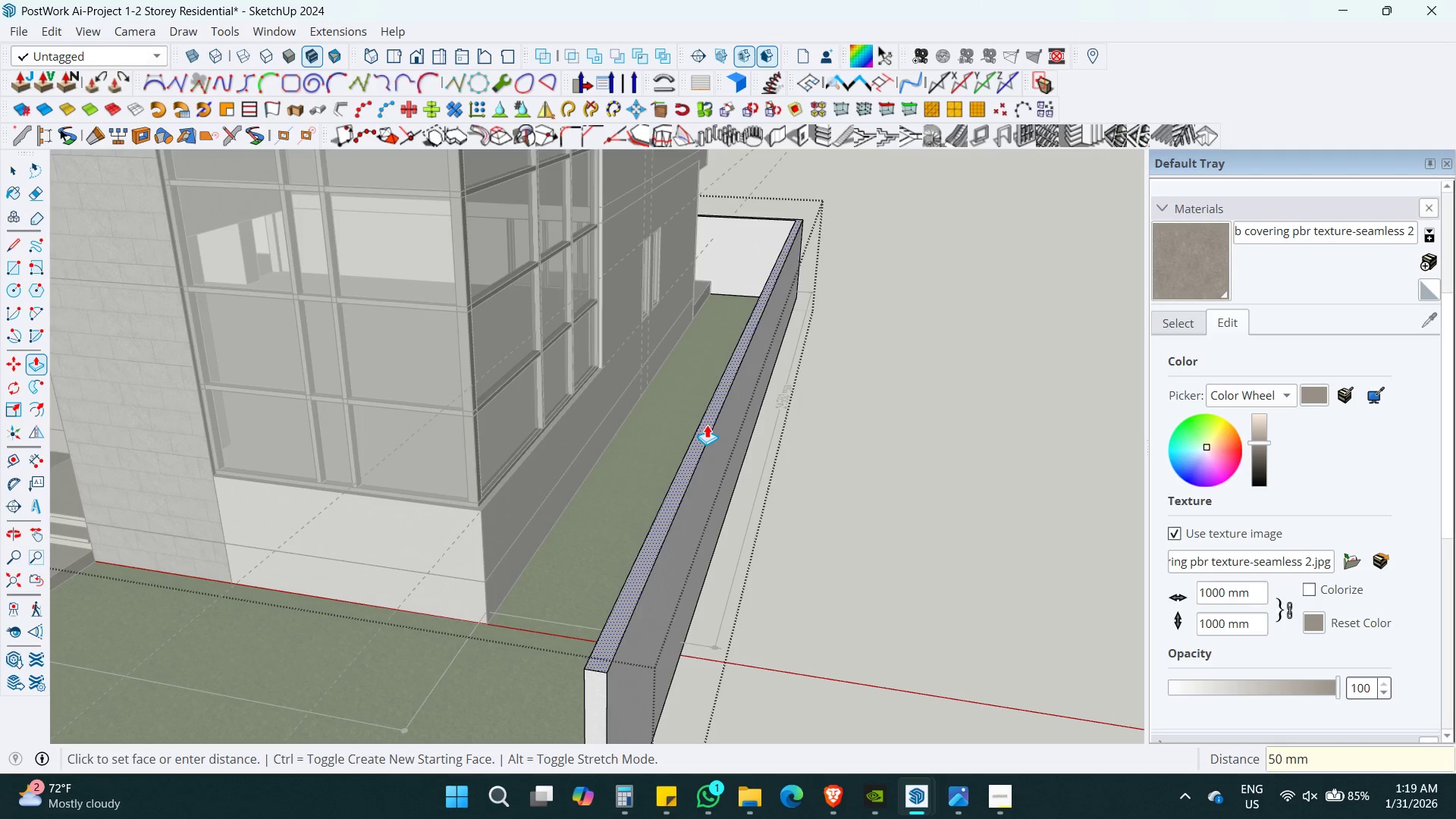 
key(Space)
 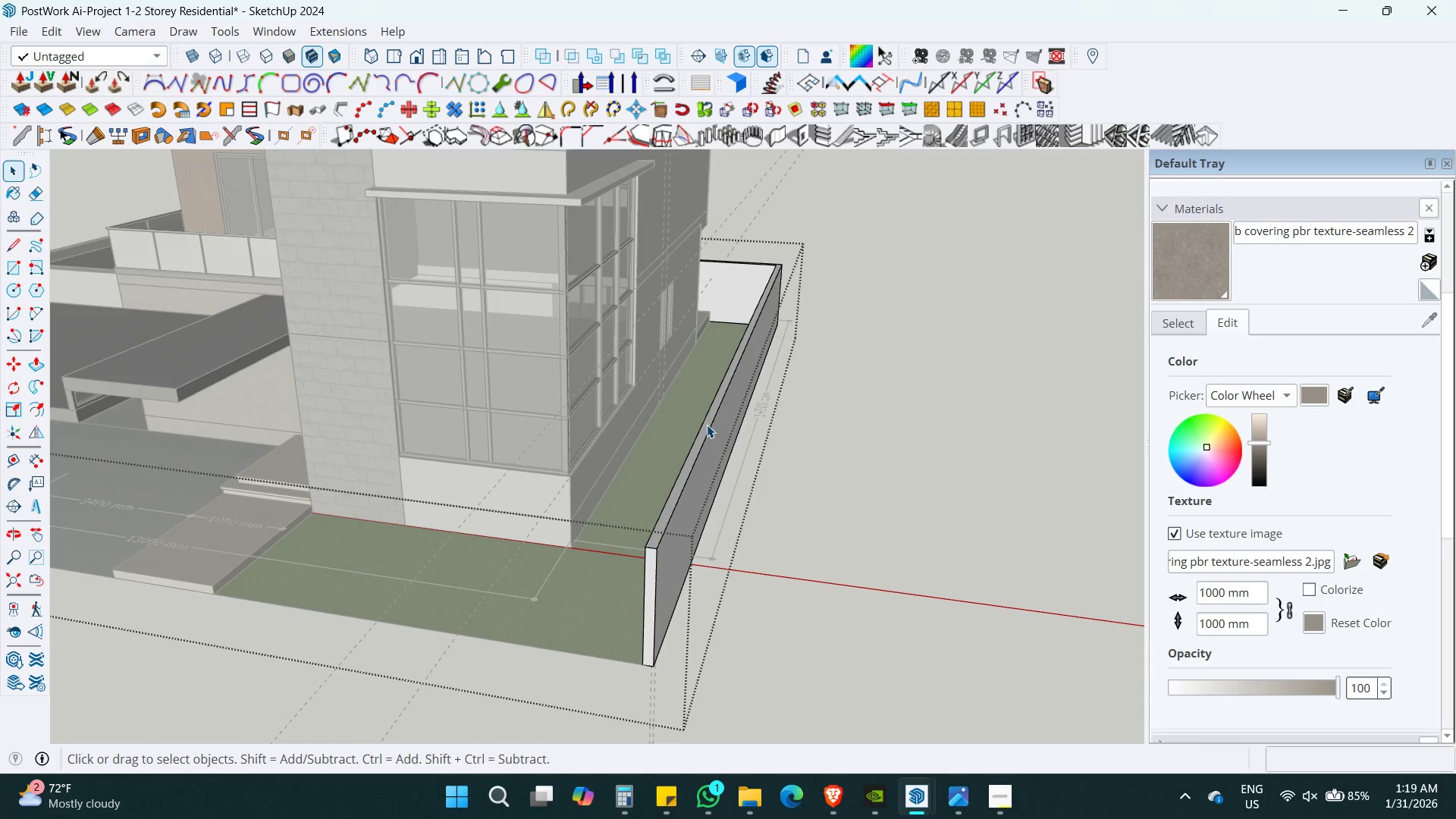 
scroll: coordinate [707, 425], scroll_direction: down, amount: 6.0
 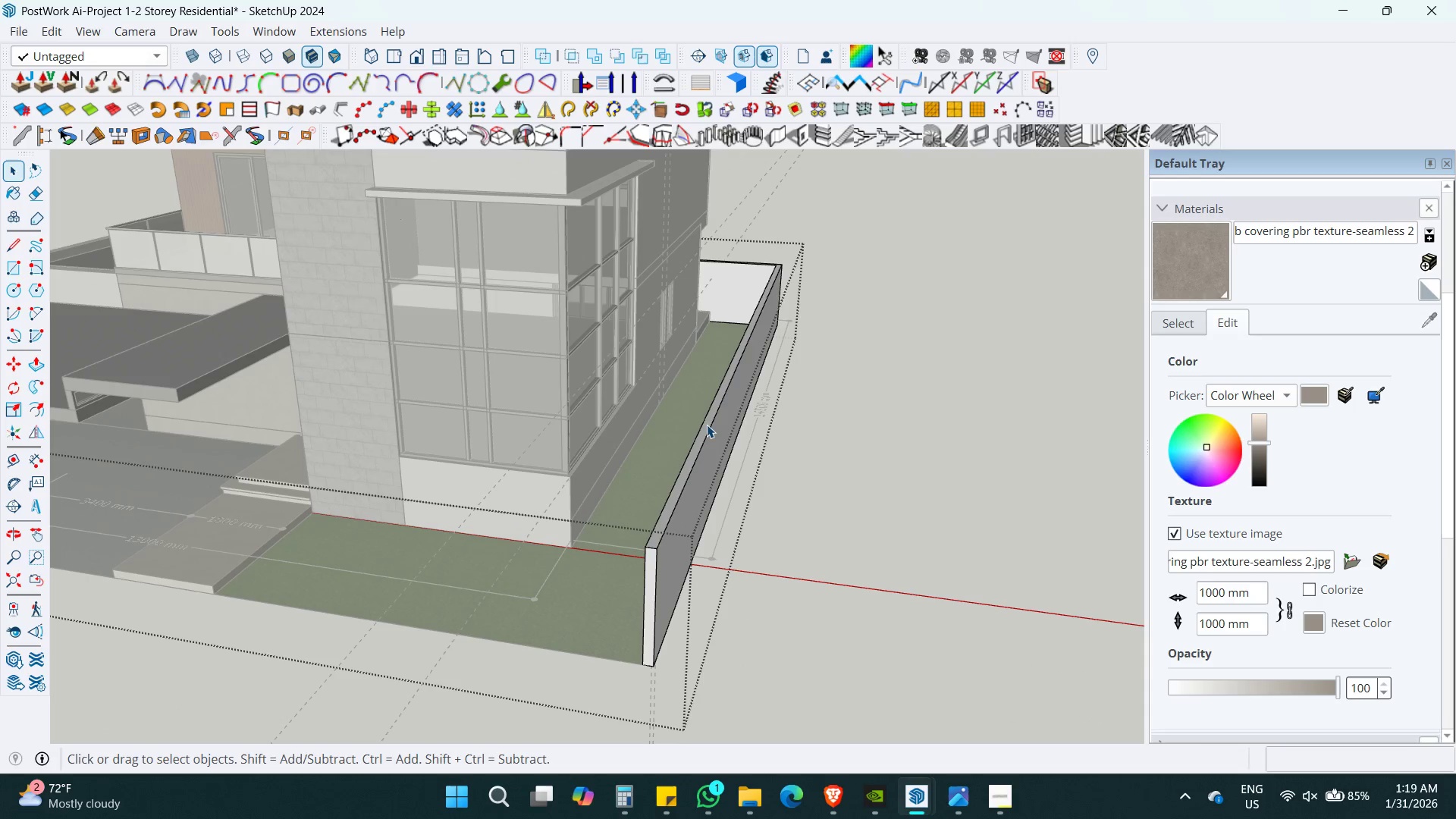 
key(Escape)
 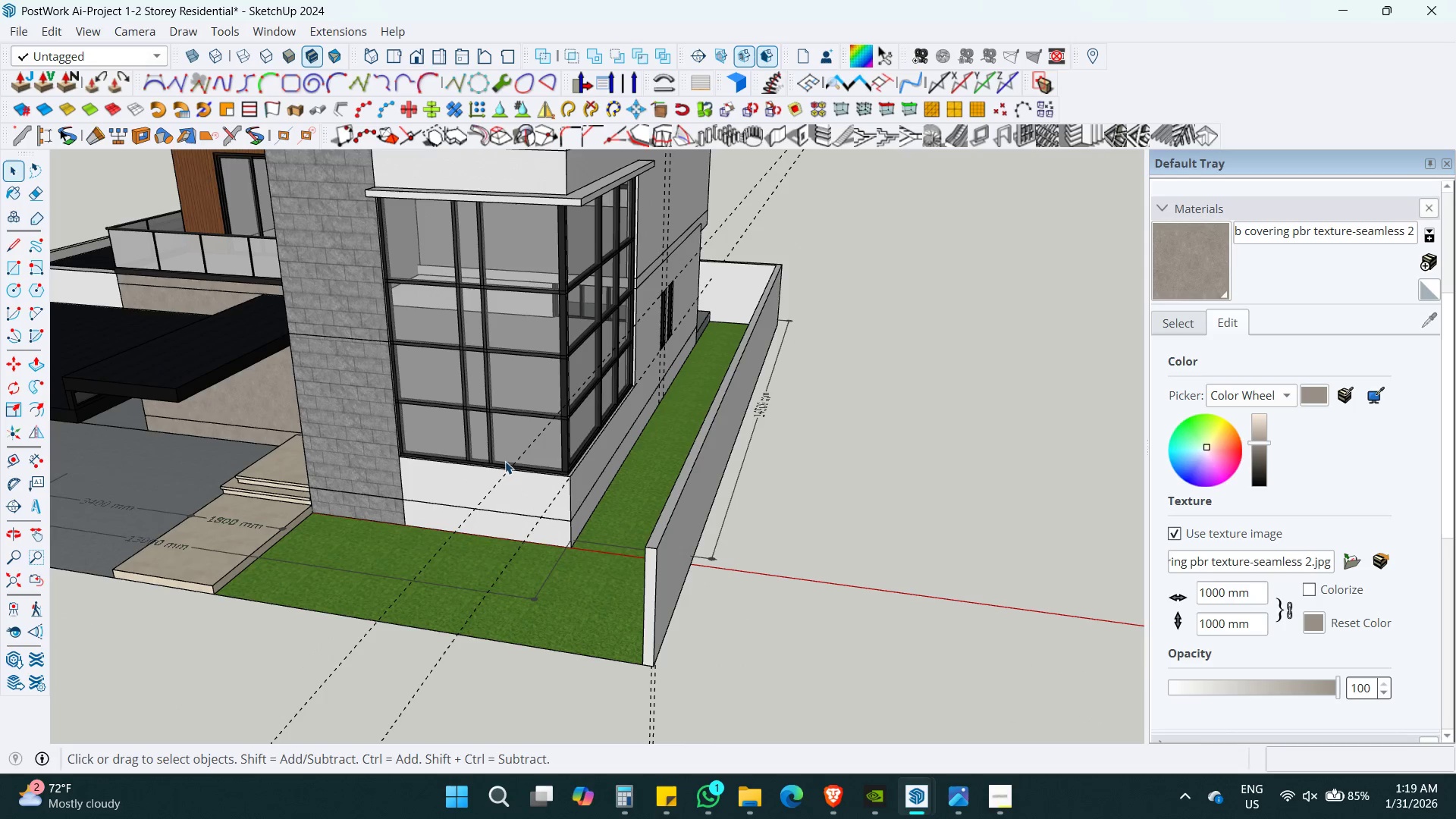 
key(Escape)
 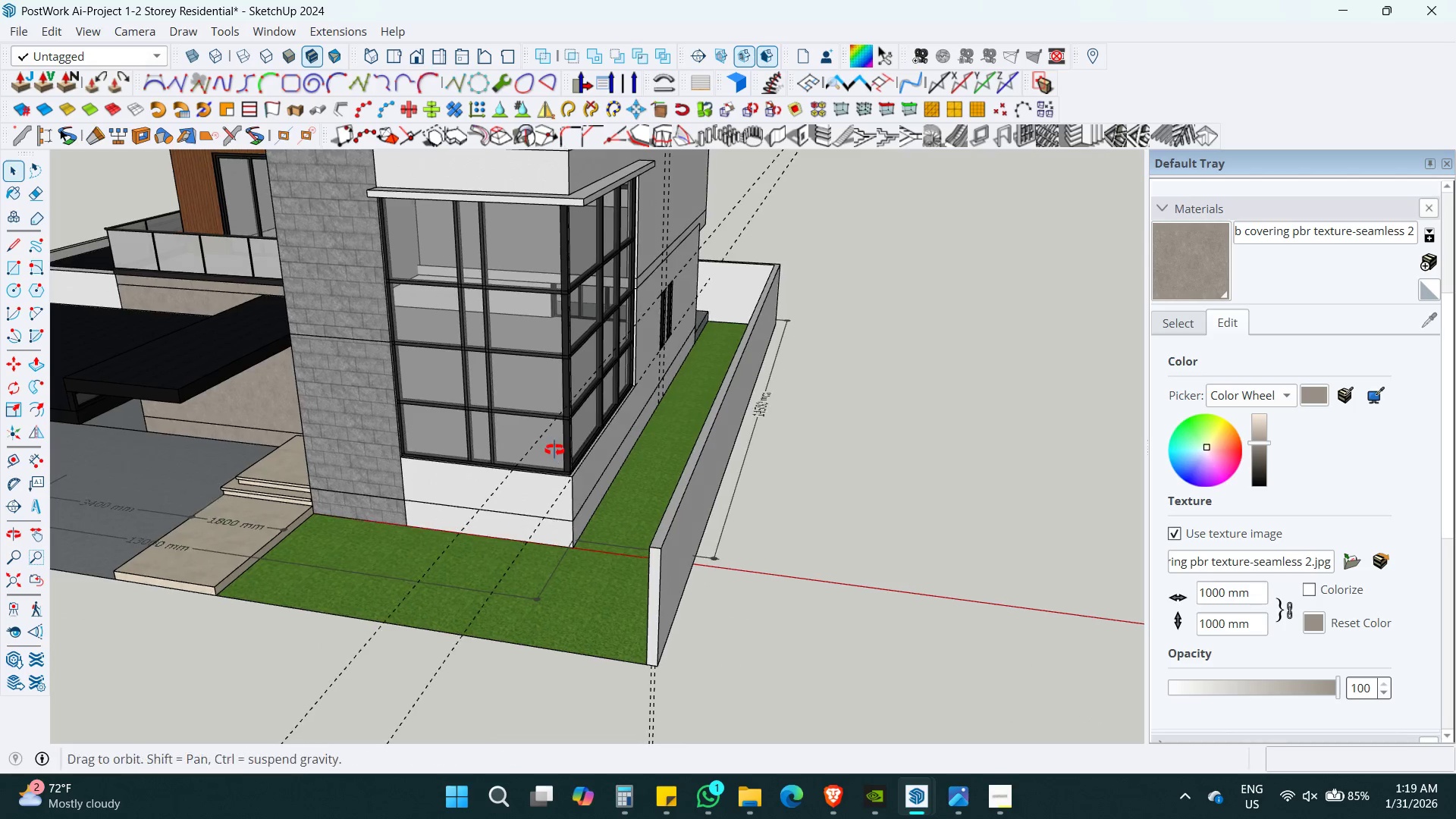 
key(Control+S)
 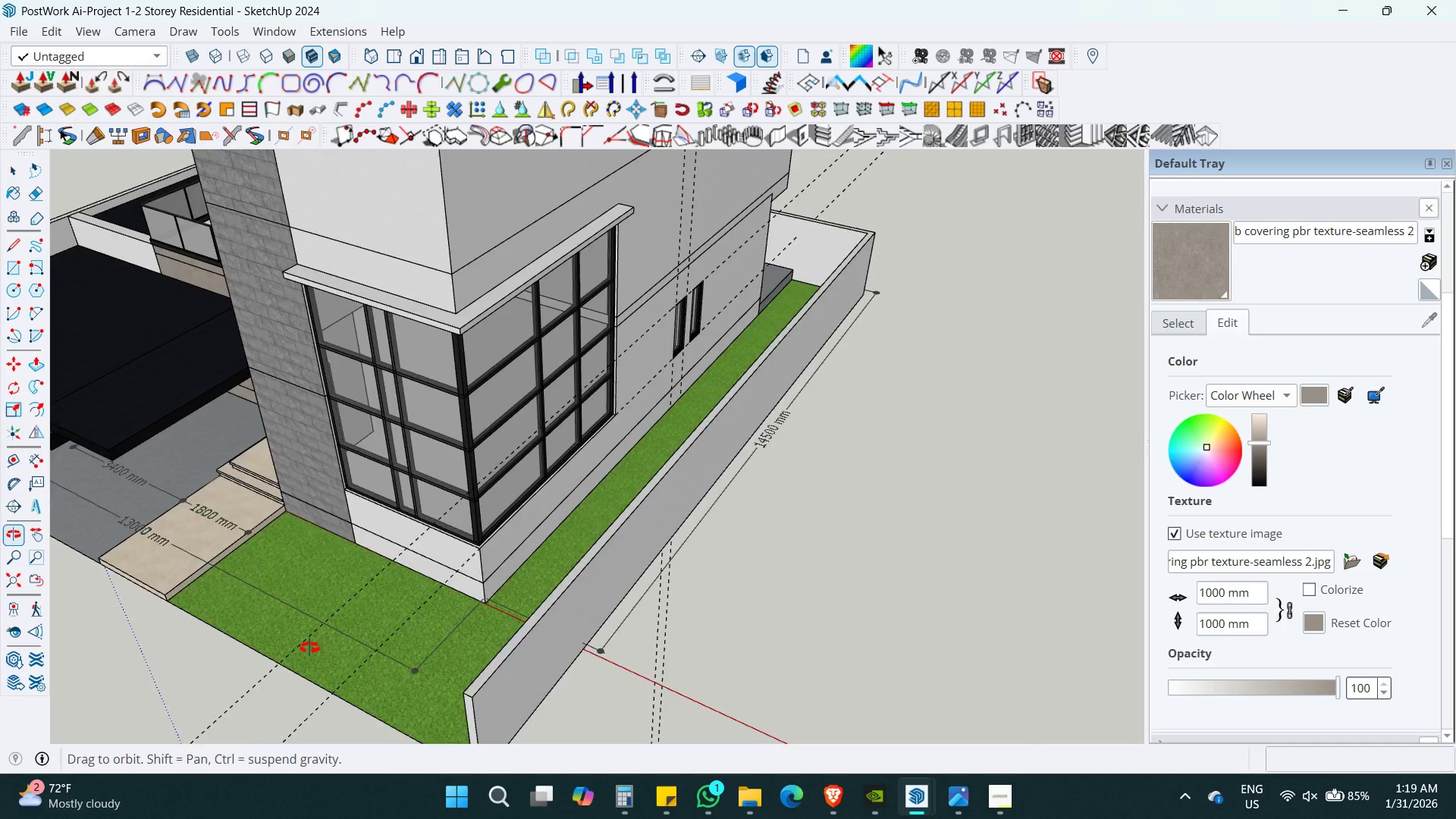 
hold_key(key=ShiftLeft, duration=0.5)
 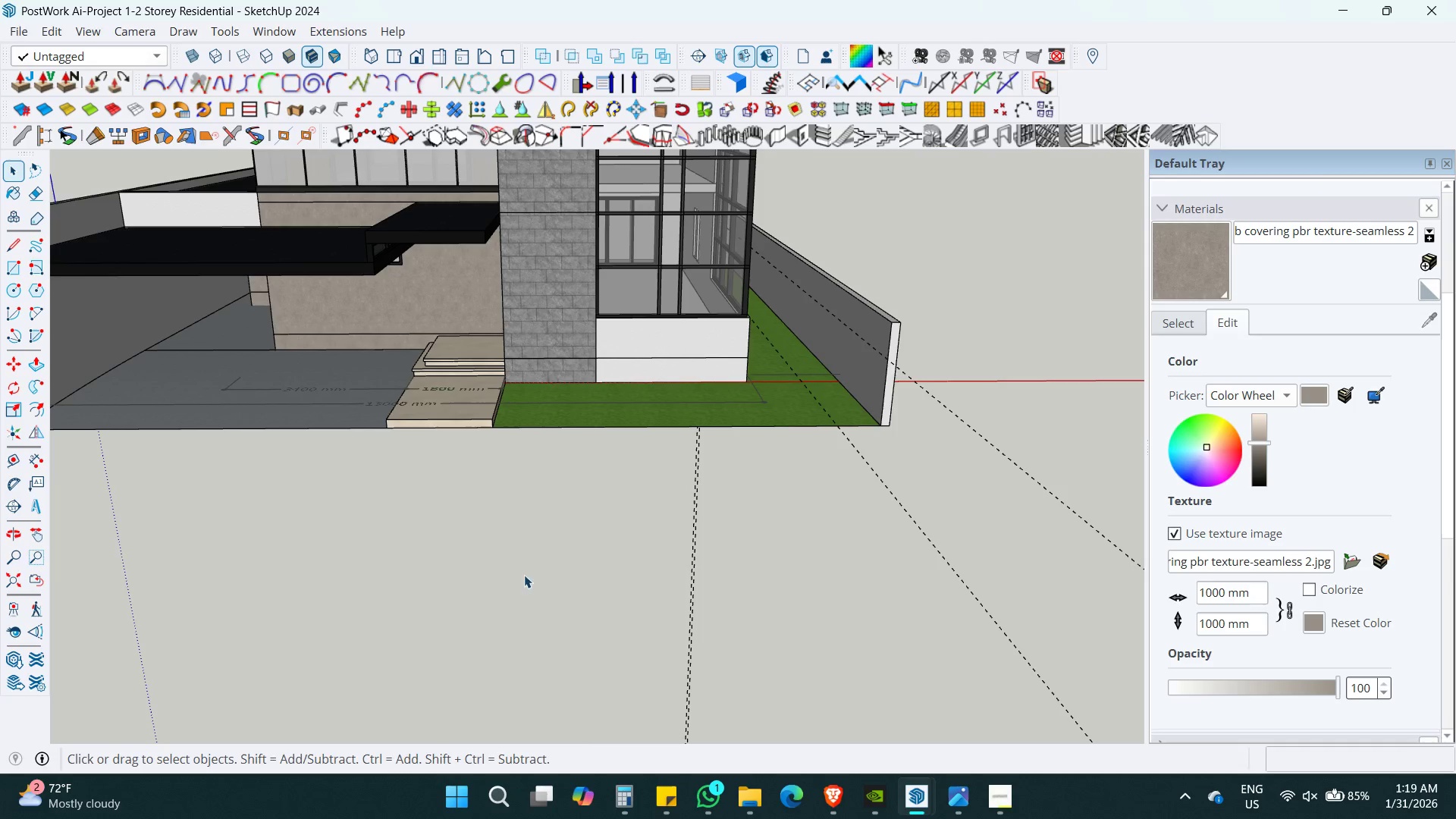 
wait(7.56)
 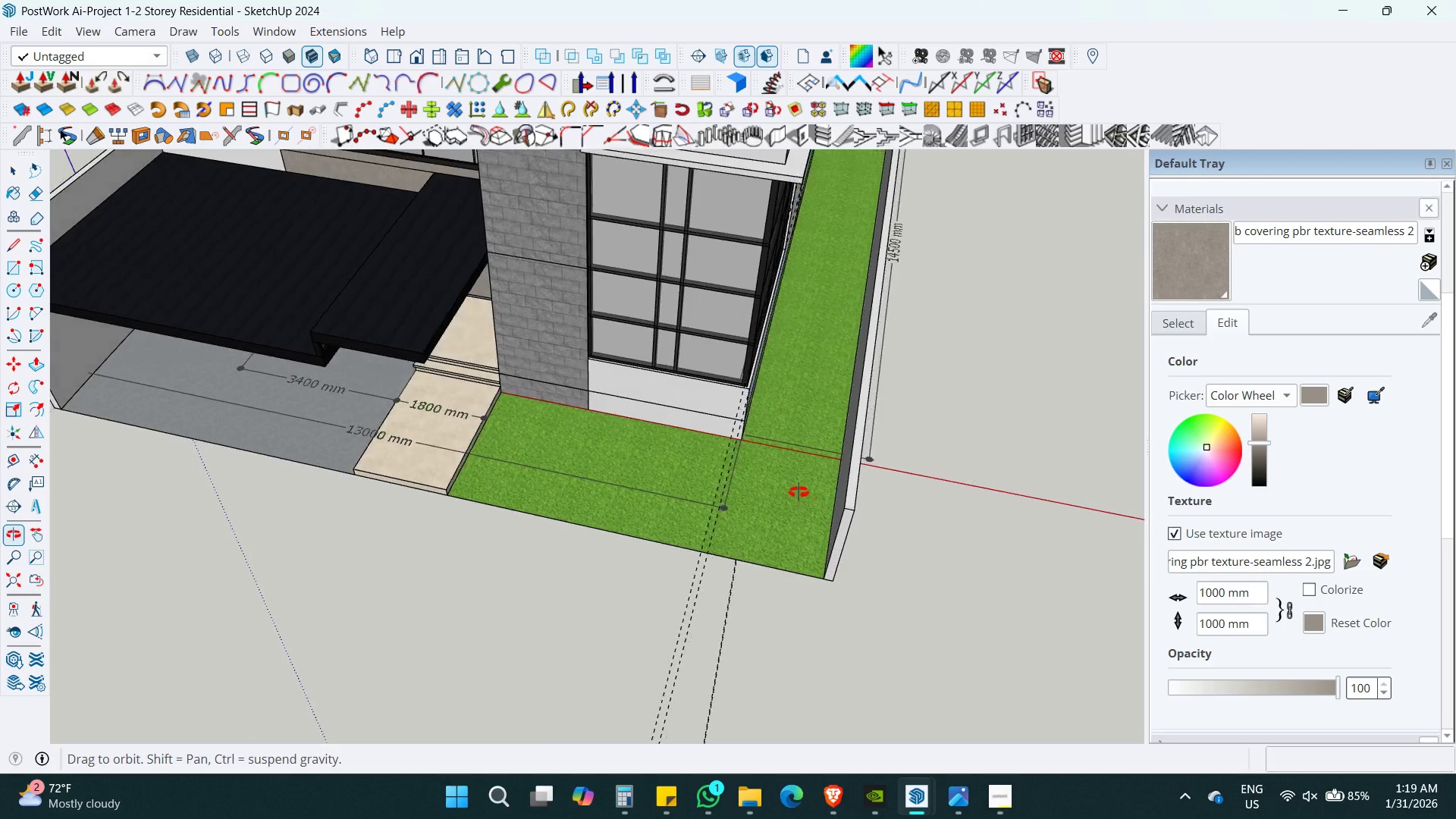 
hold_key(key=ShiftLeft, duration=0.45)
 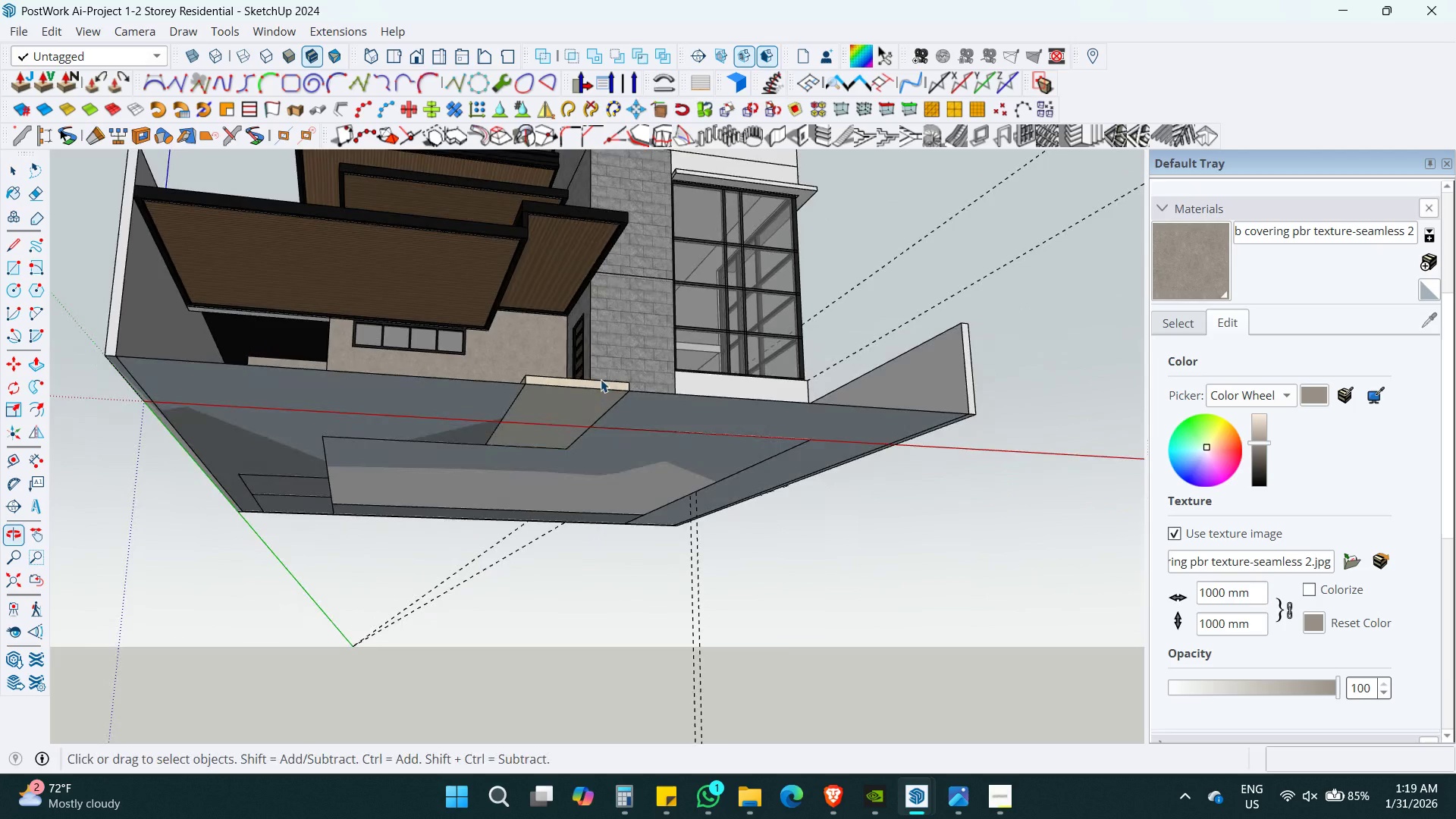 
hold_key(key=ShiftLeft, duration=0.47)
 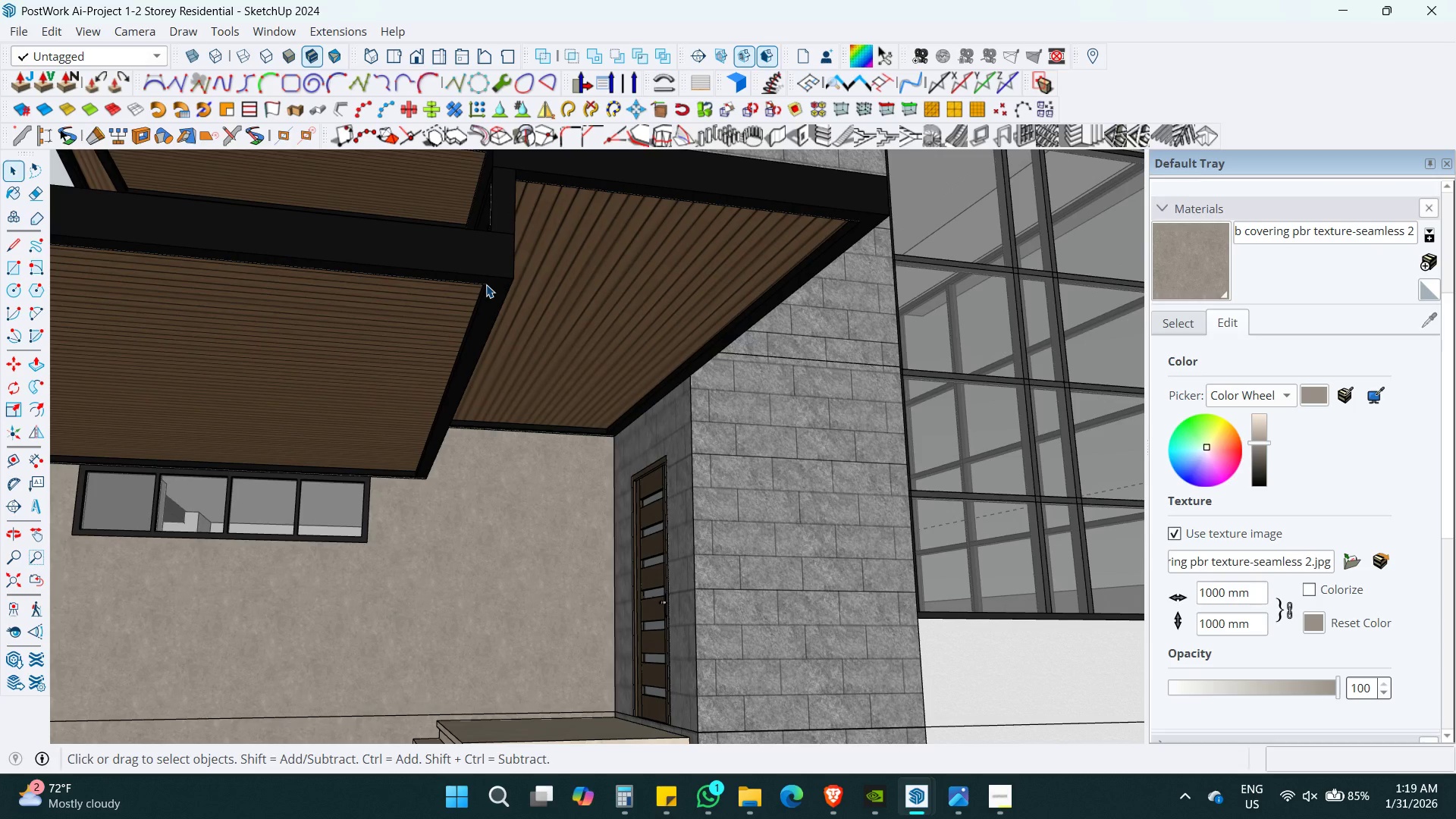 
scroll: coordinate [459, 213], scroll_direction: up, amount: 11.0
 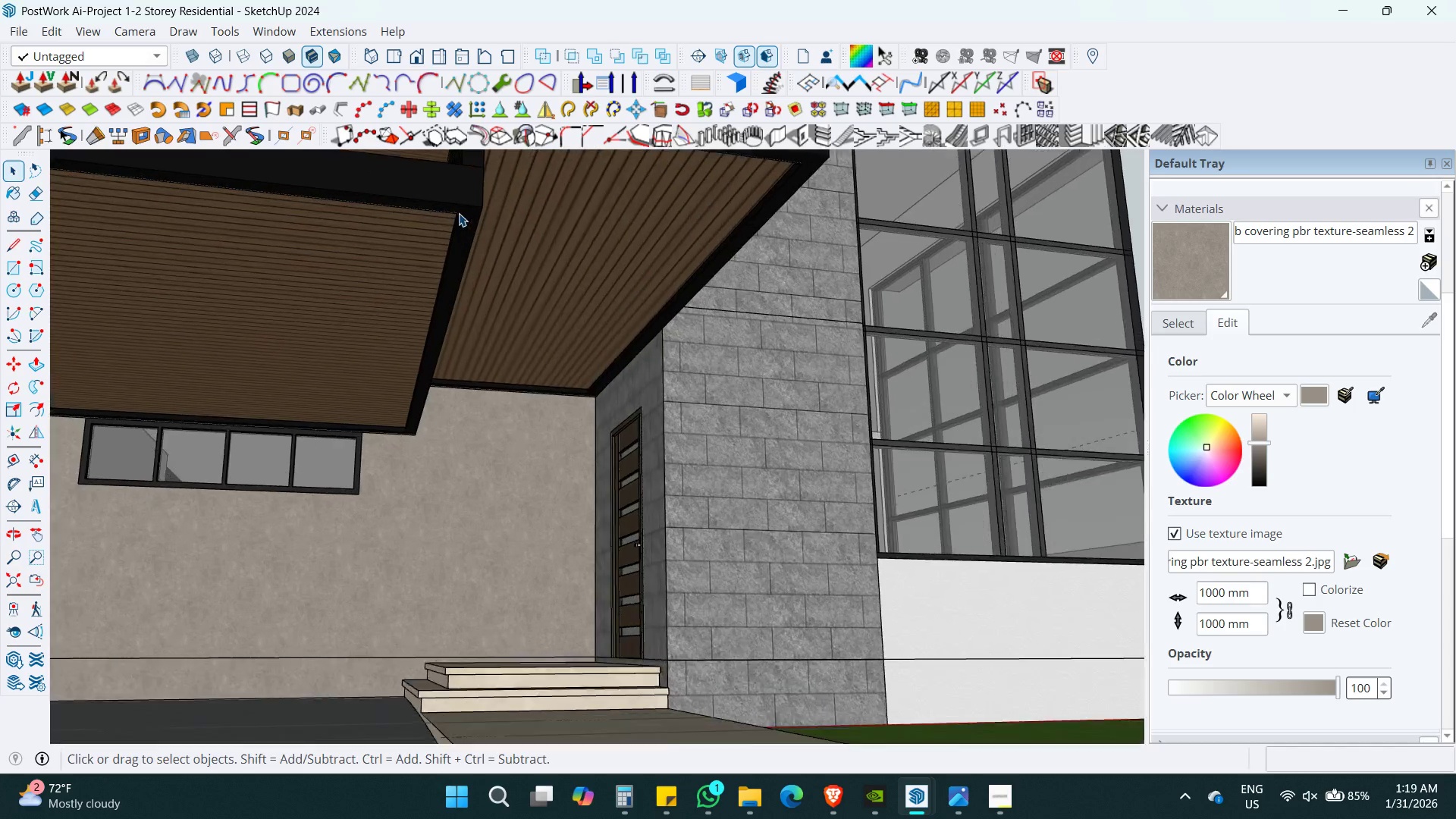 
key(CapsLock)
 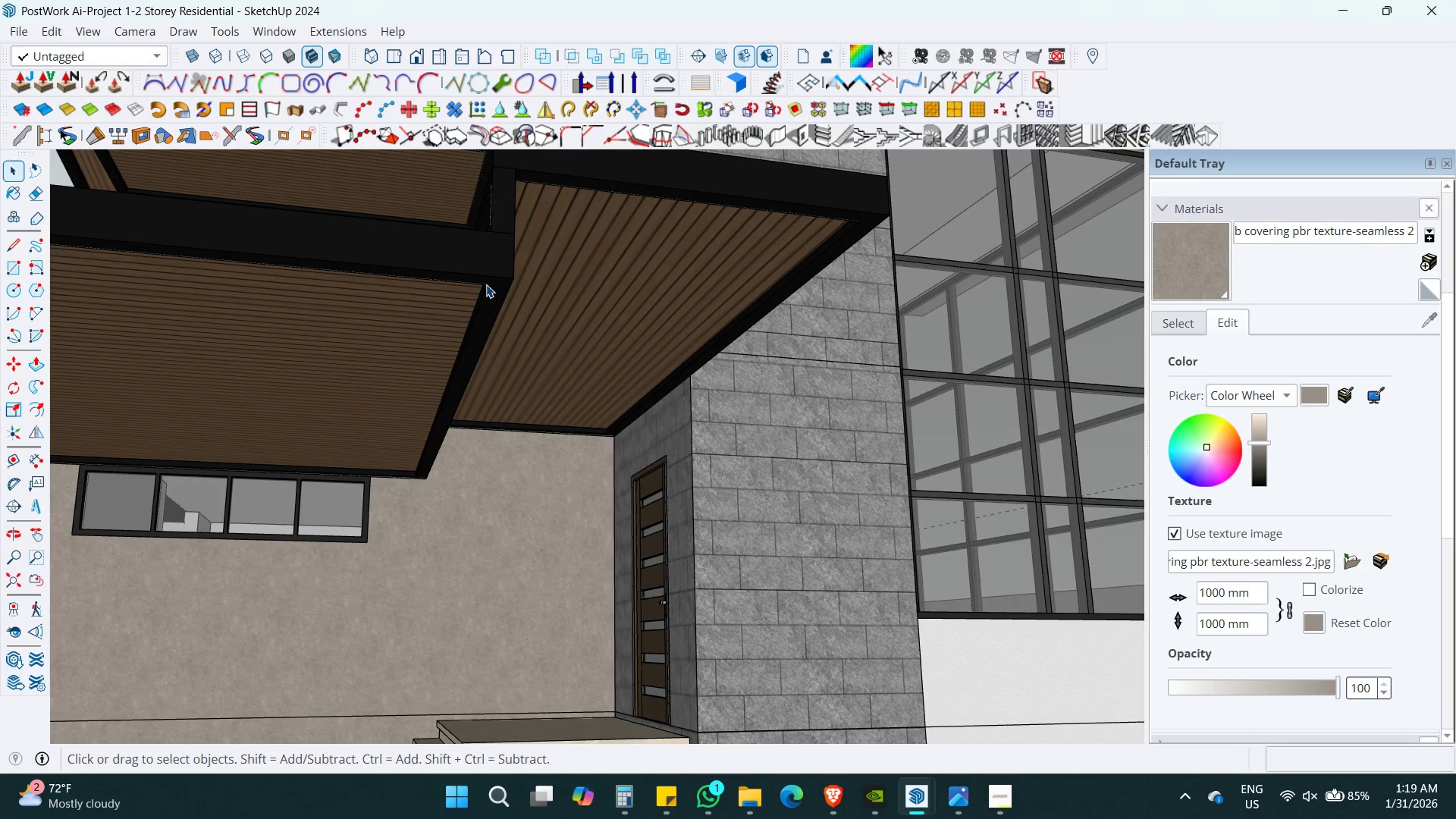 
key(R)
 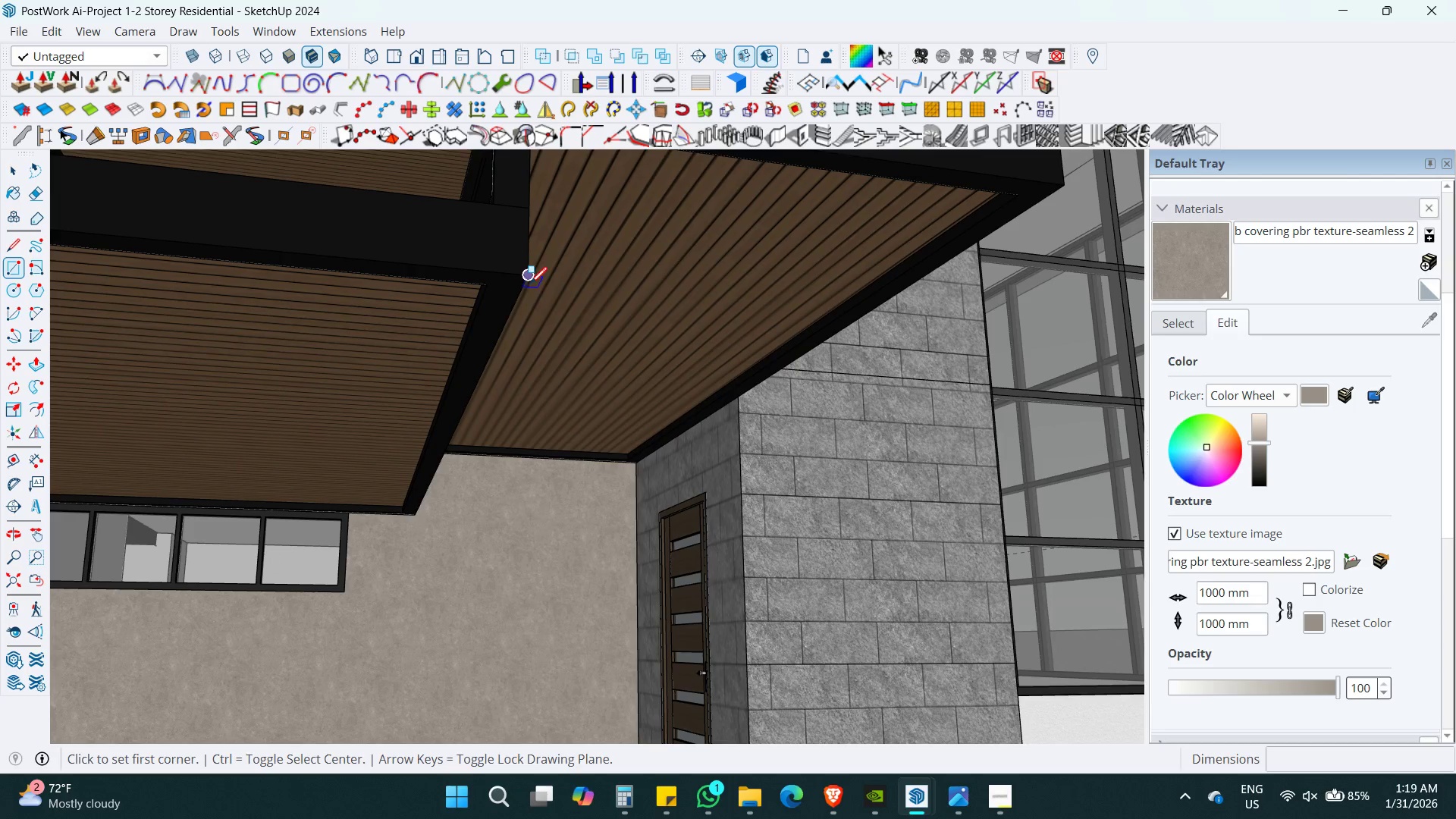 
scroll: coordinate [486, 284], scroll_direction: up, amount: 4.0
 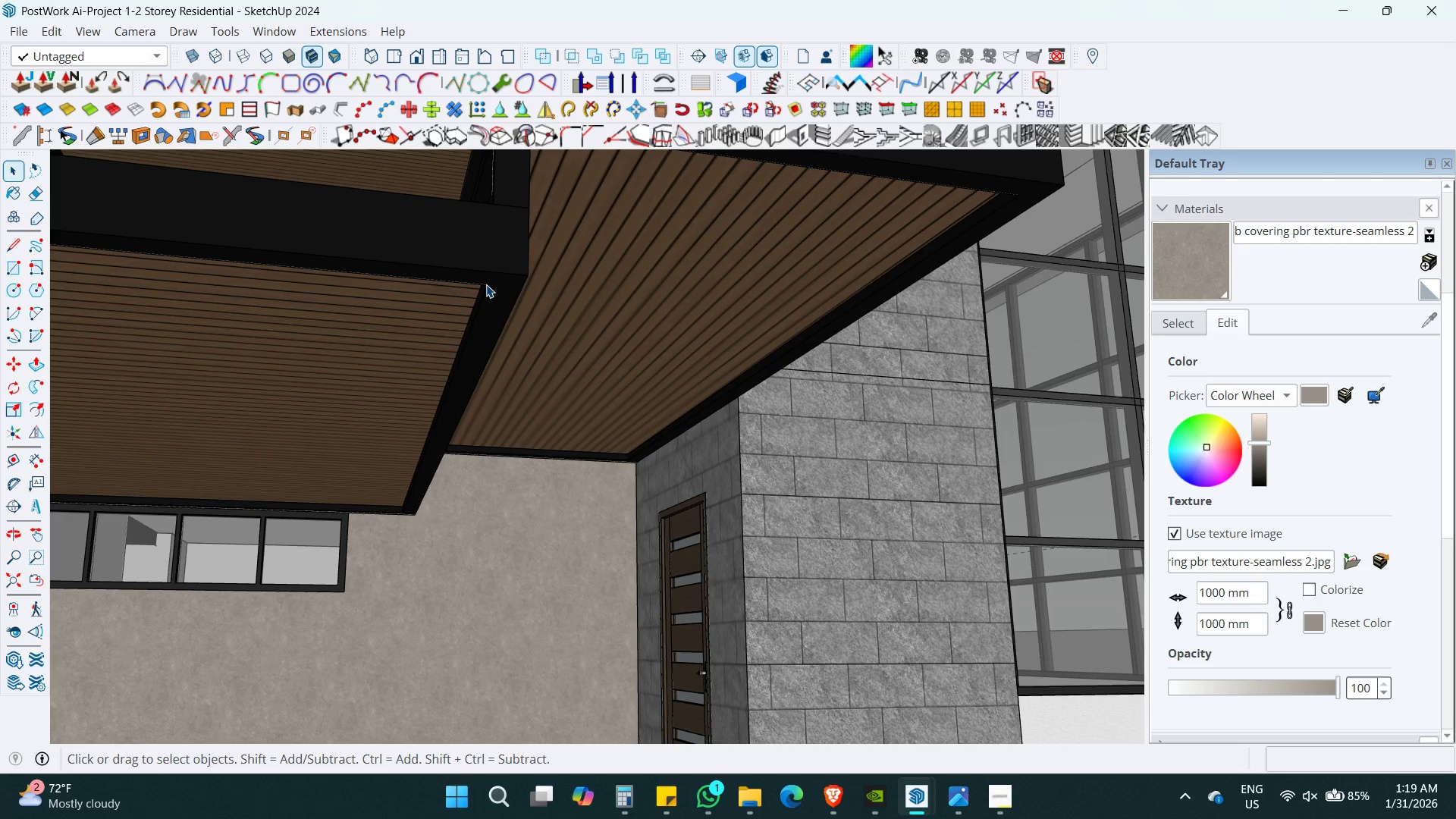 
left_click([530, 281])
 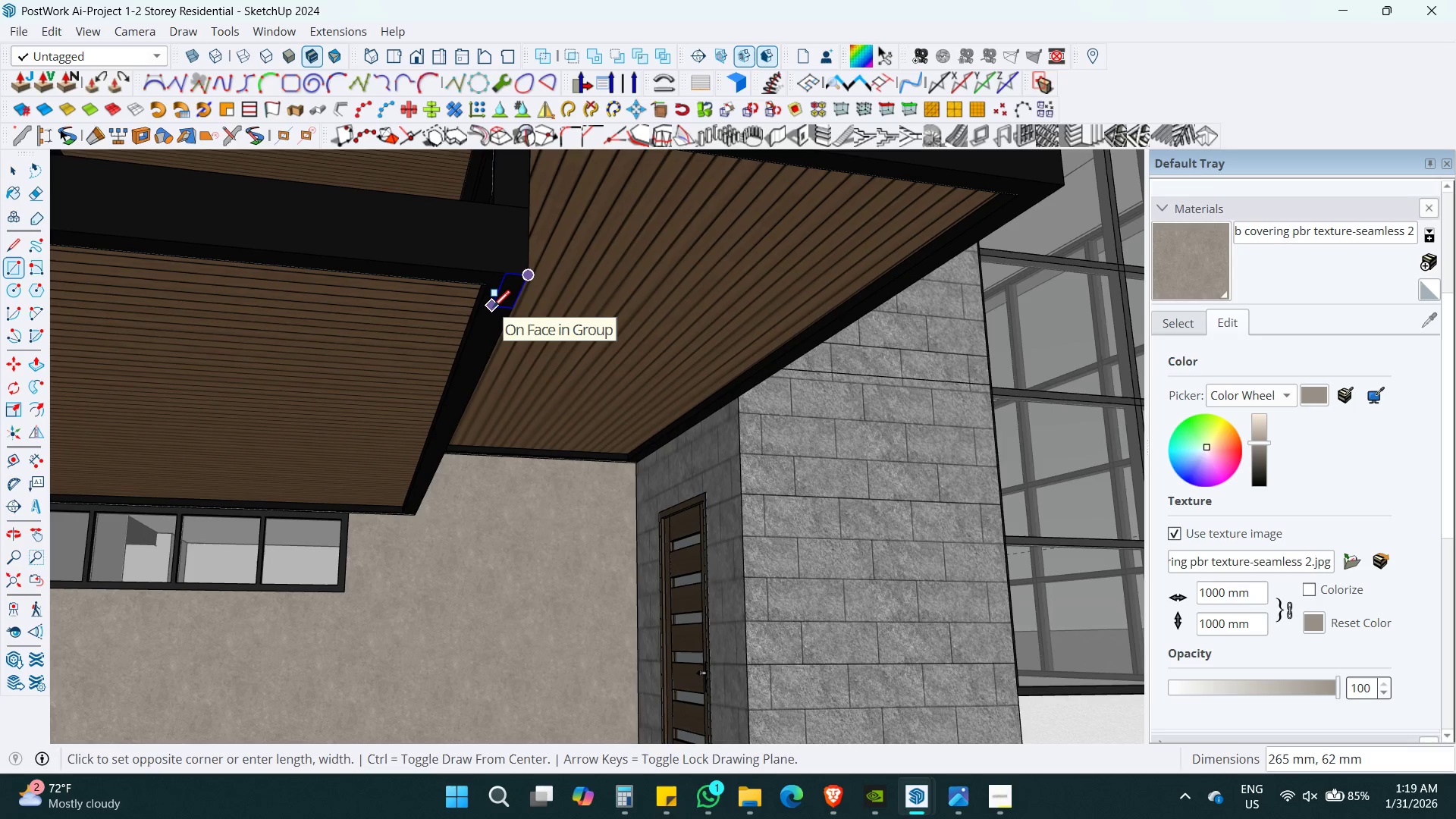 
key(Numpad1)
 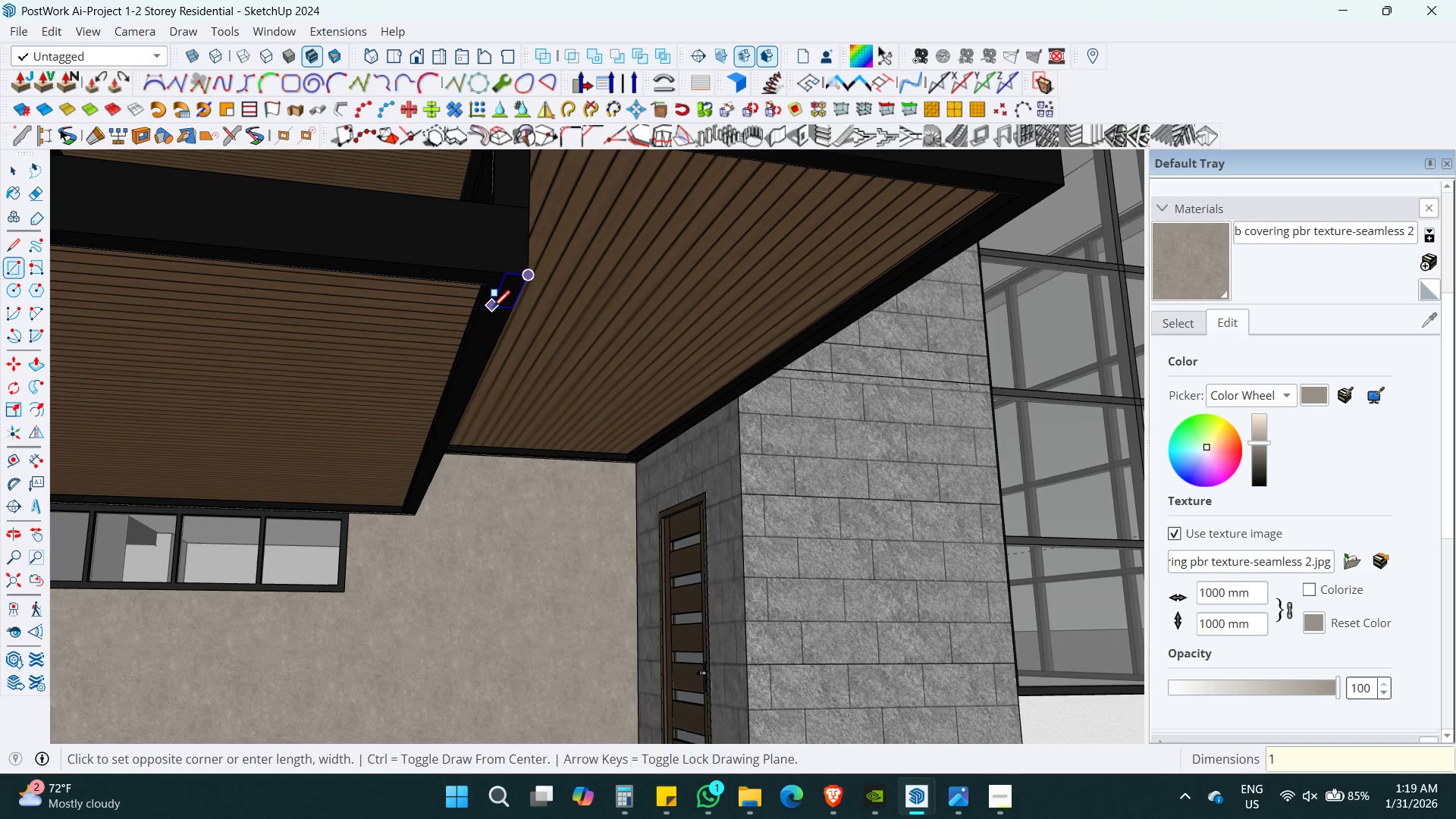 
key(Numpad0)
 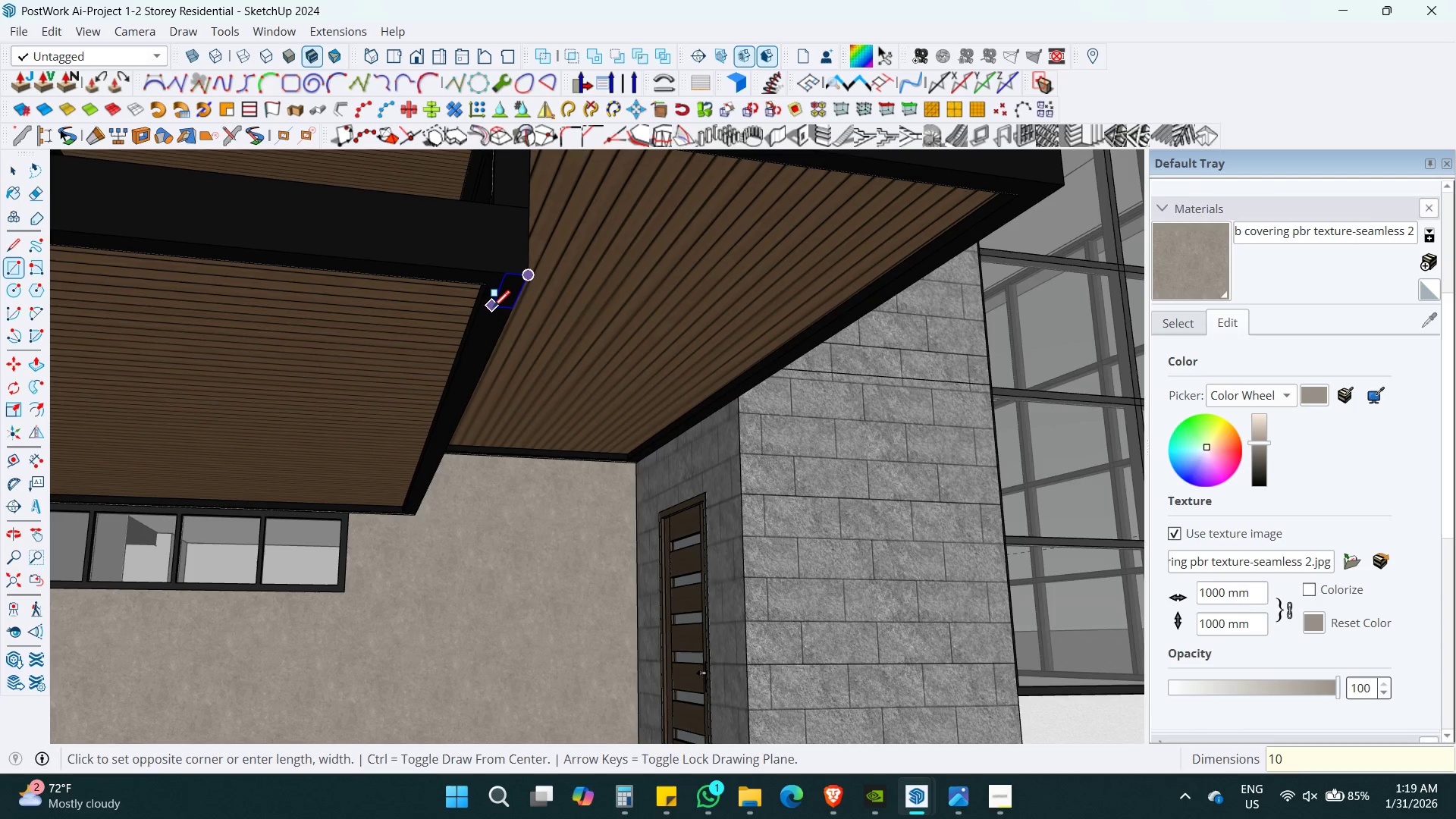 
key(Numpad0)
 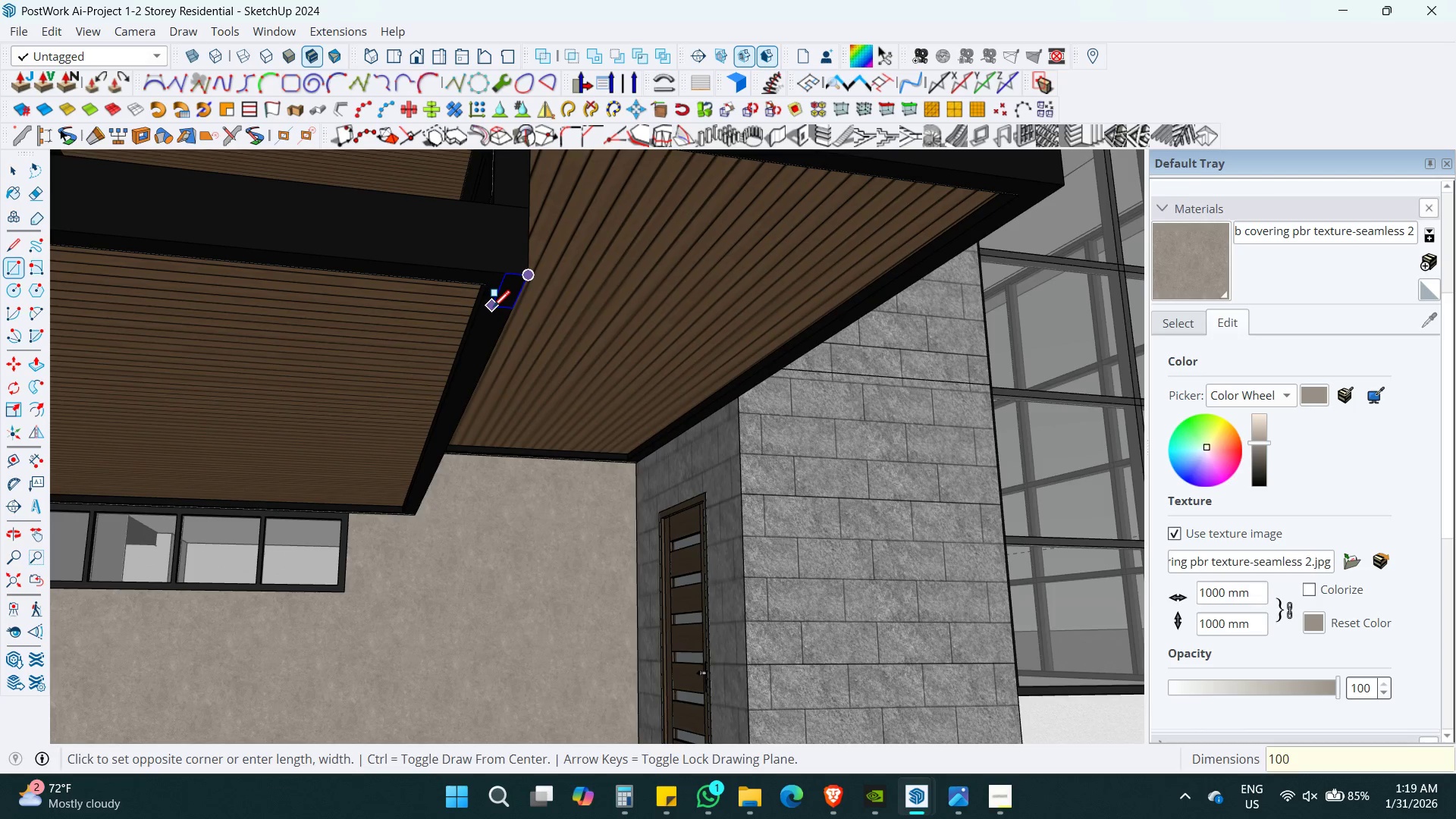 
key(Comma)
 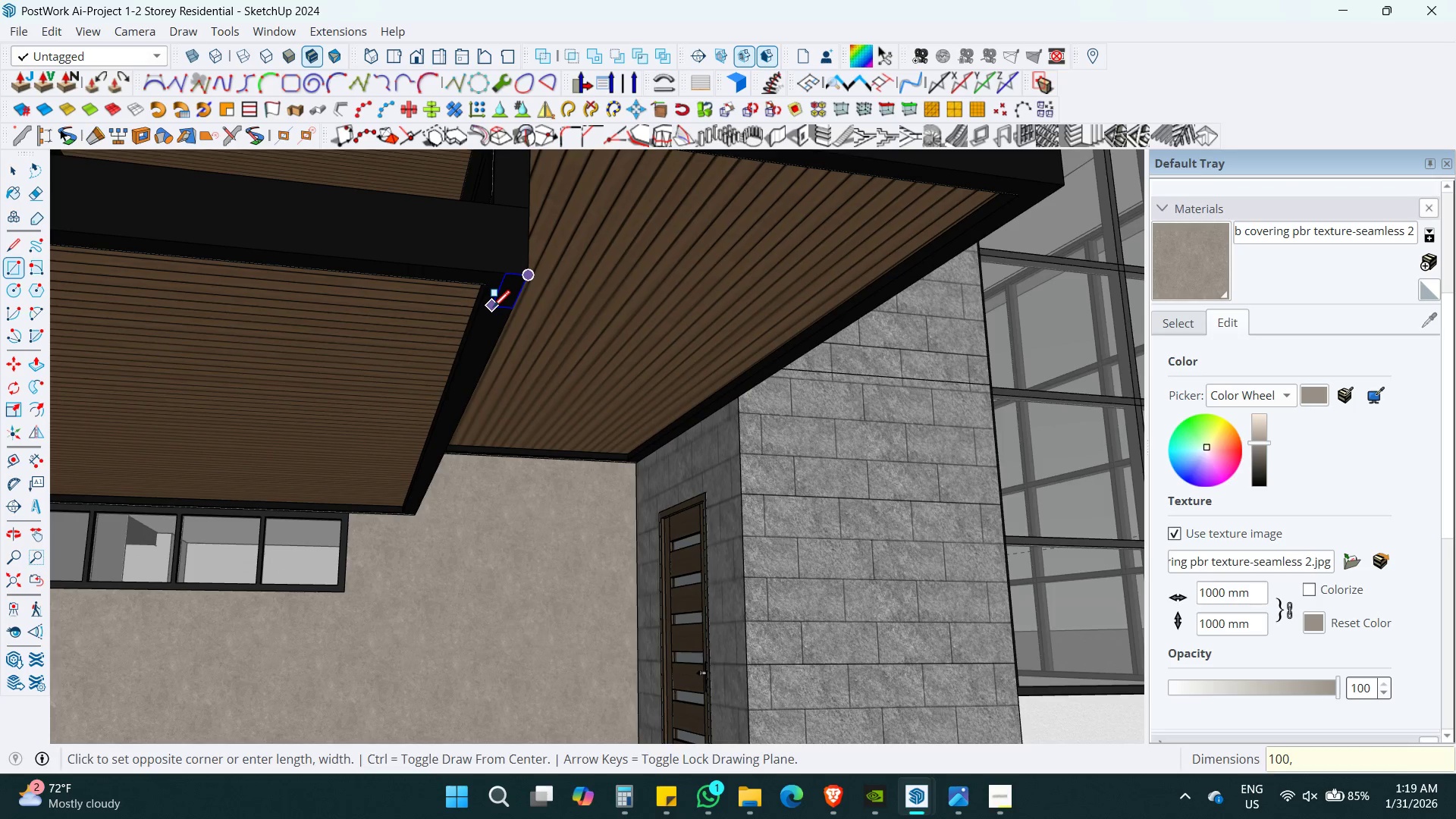 
key(Numpad1)
 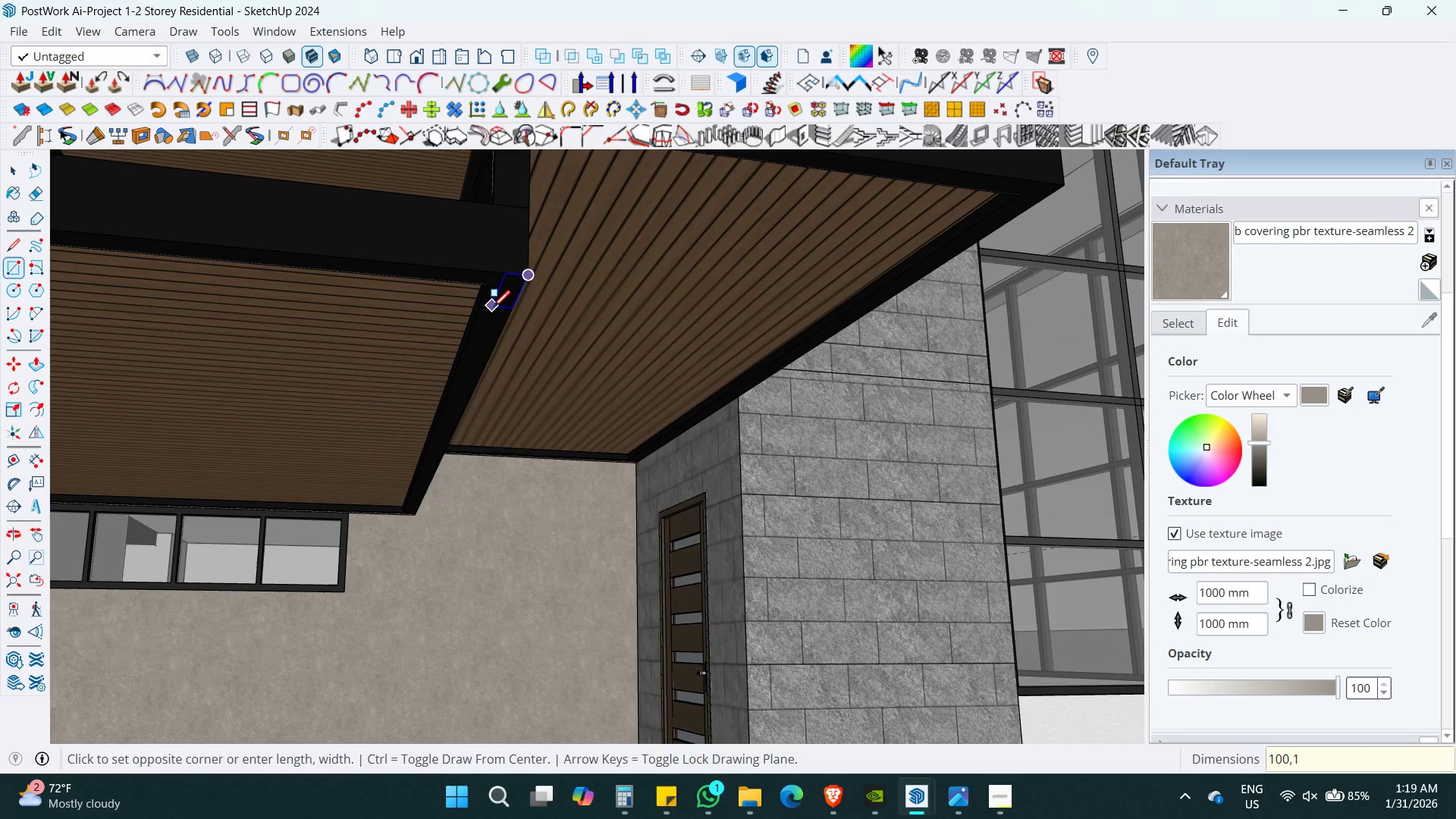 
key(Numpad0)
 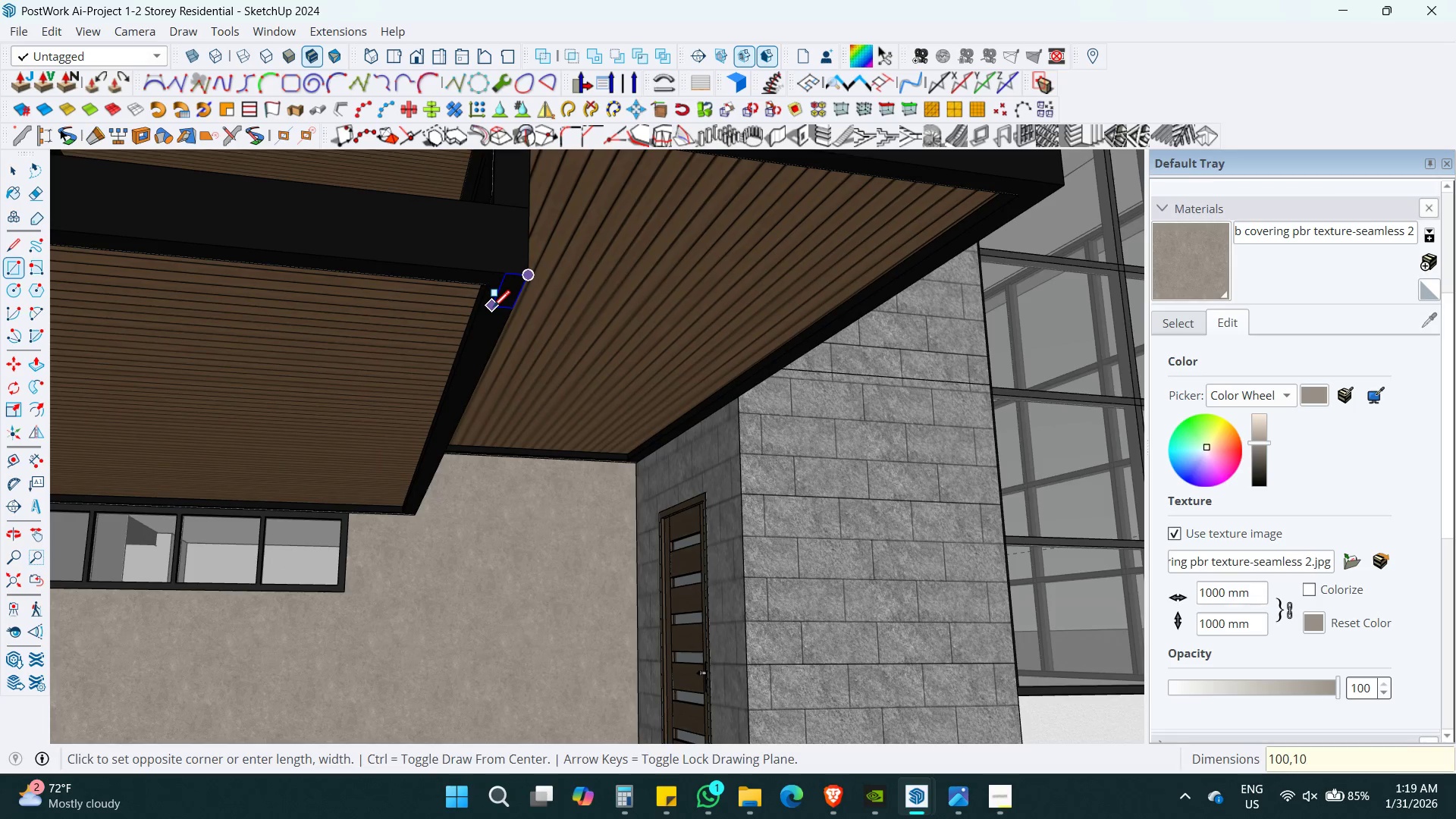 
key(Numpad0)
 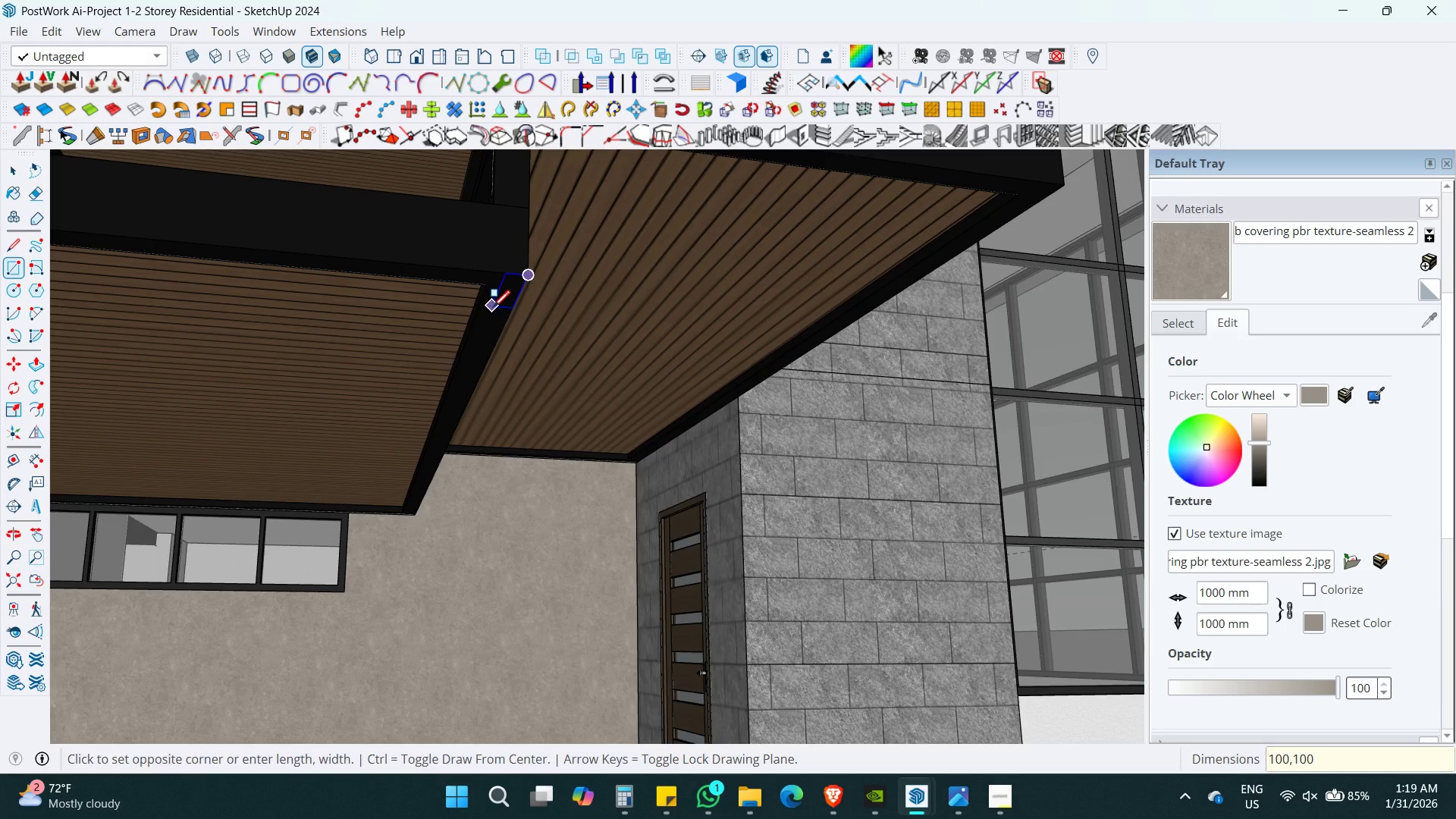 
key(Enter)
 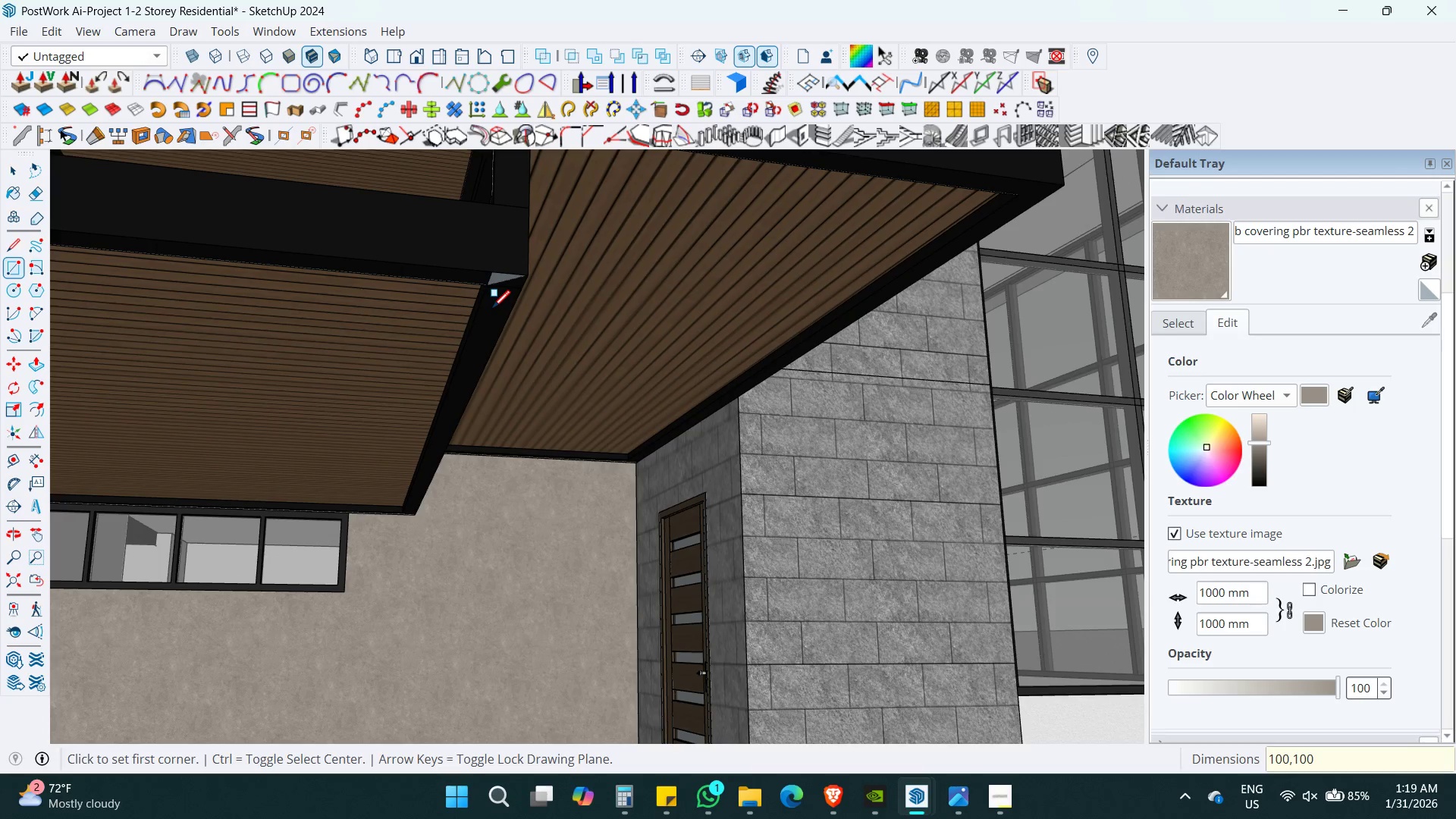 
key(Space)
 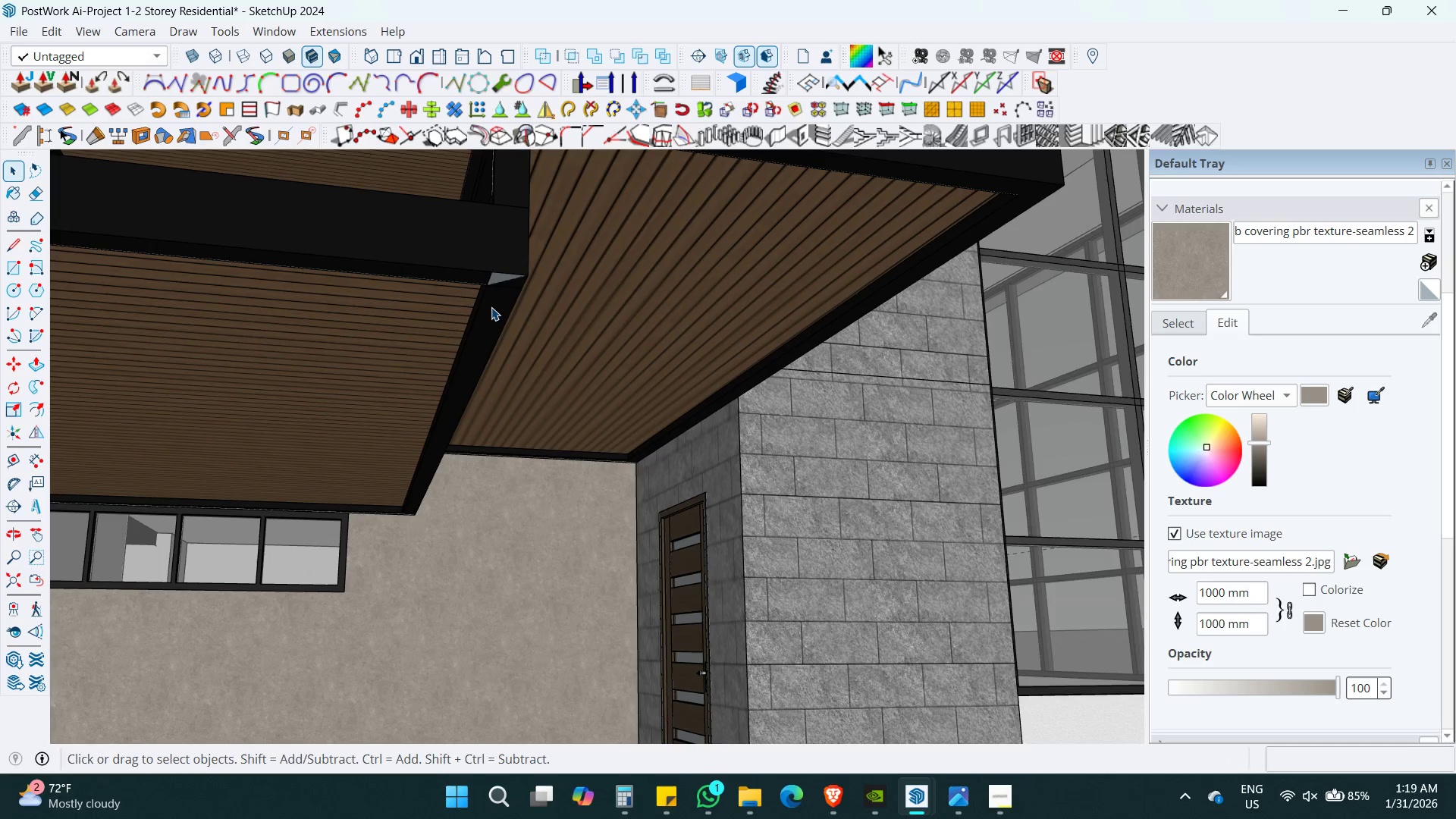 
key(P)
 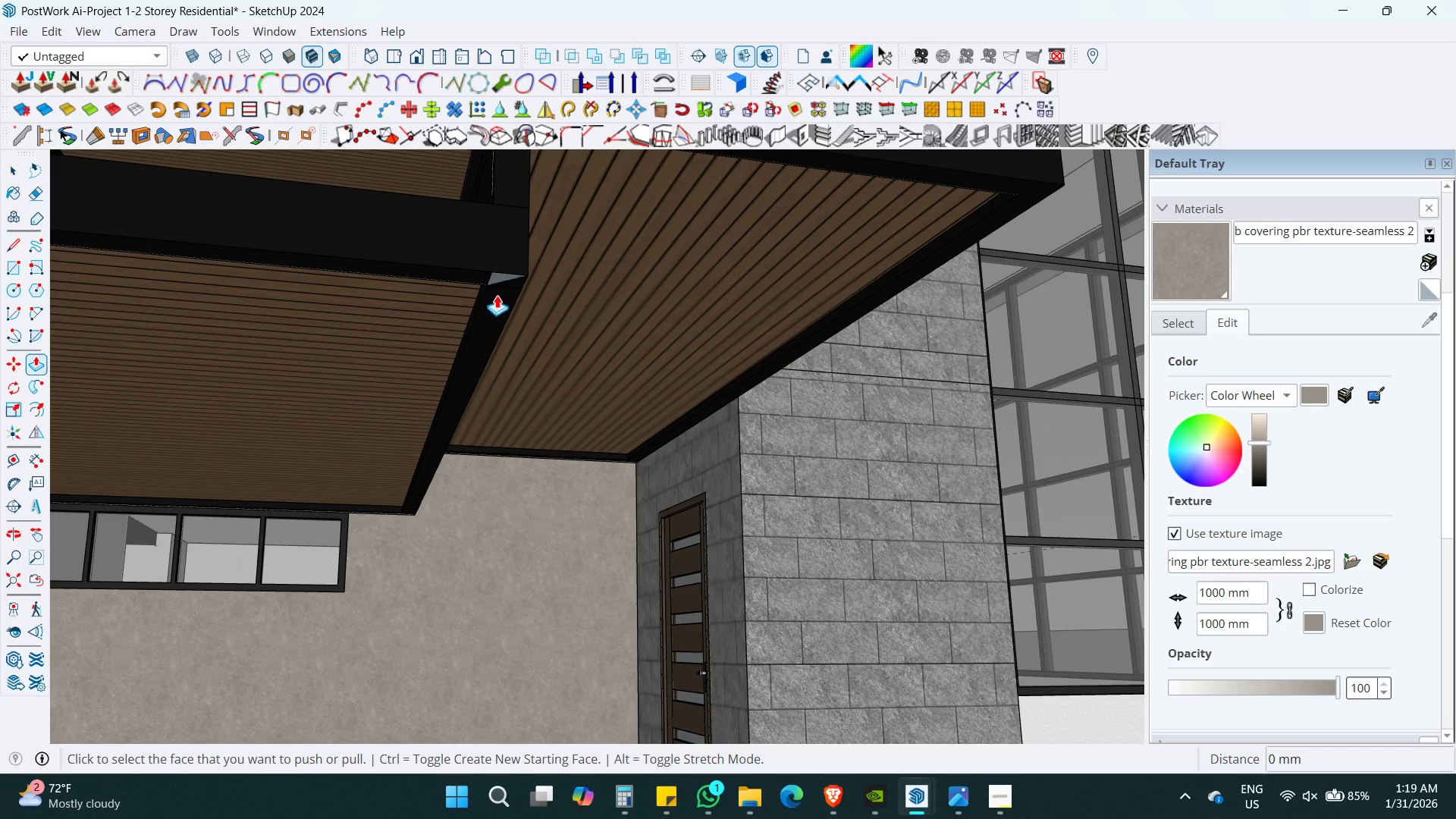 
left_click([503, 284])
 